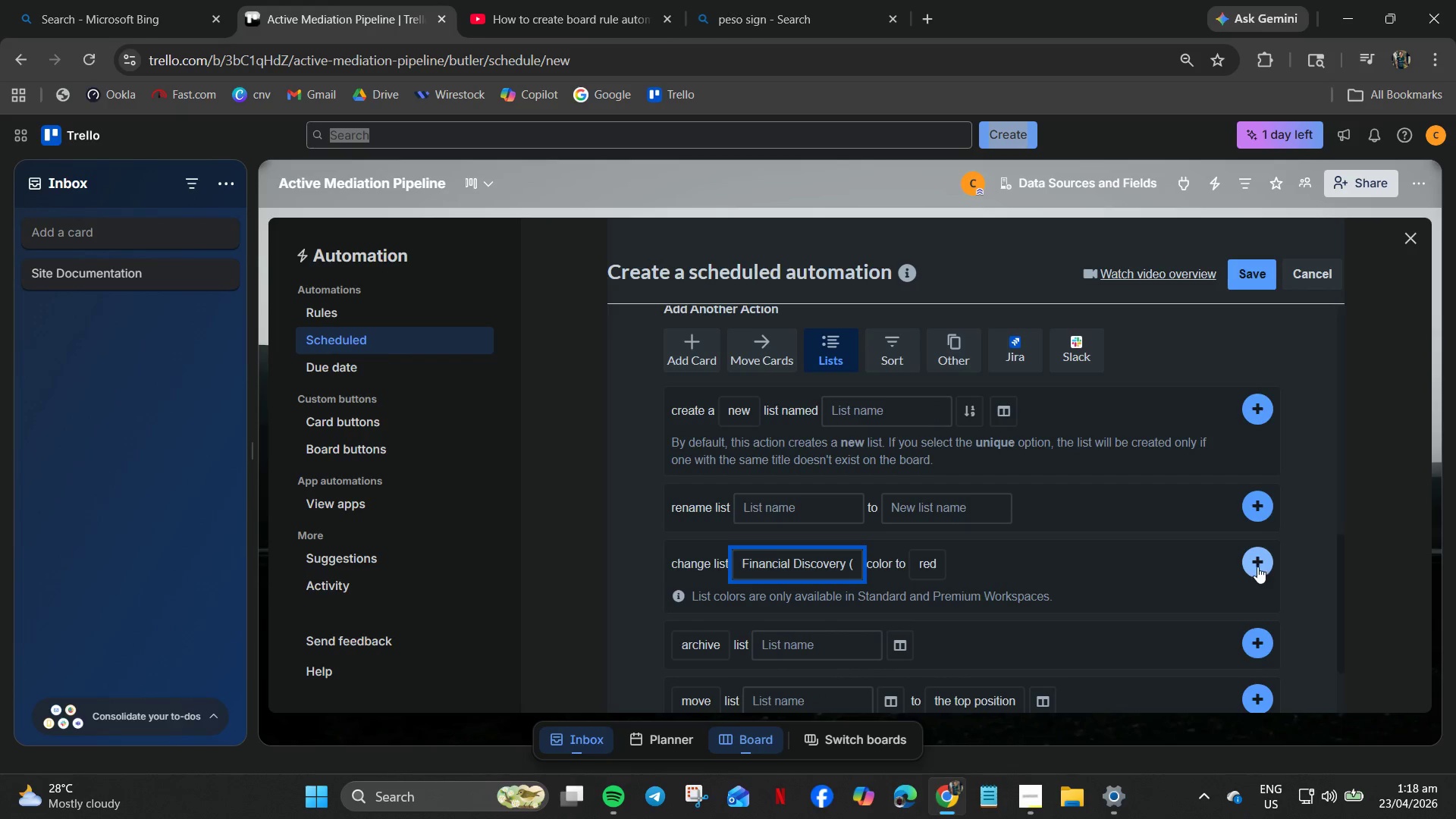 
left_click([1257, 558])
 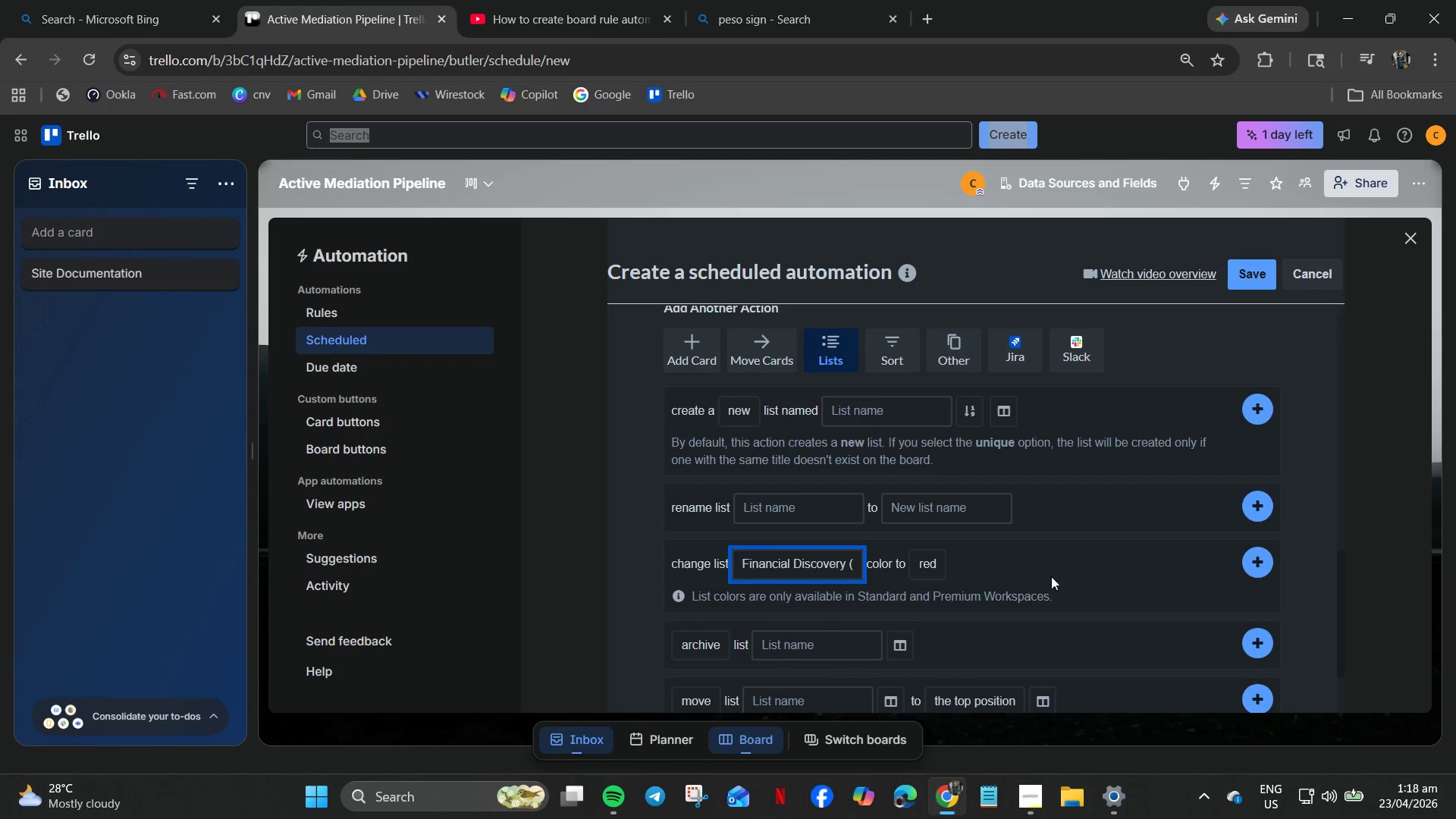 
scroll: coordinate [847, 632], scroll_direction: up, amount: 10.0
 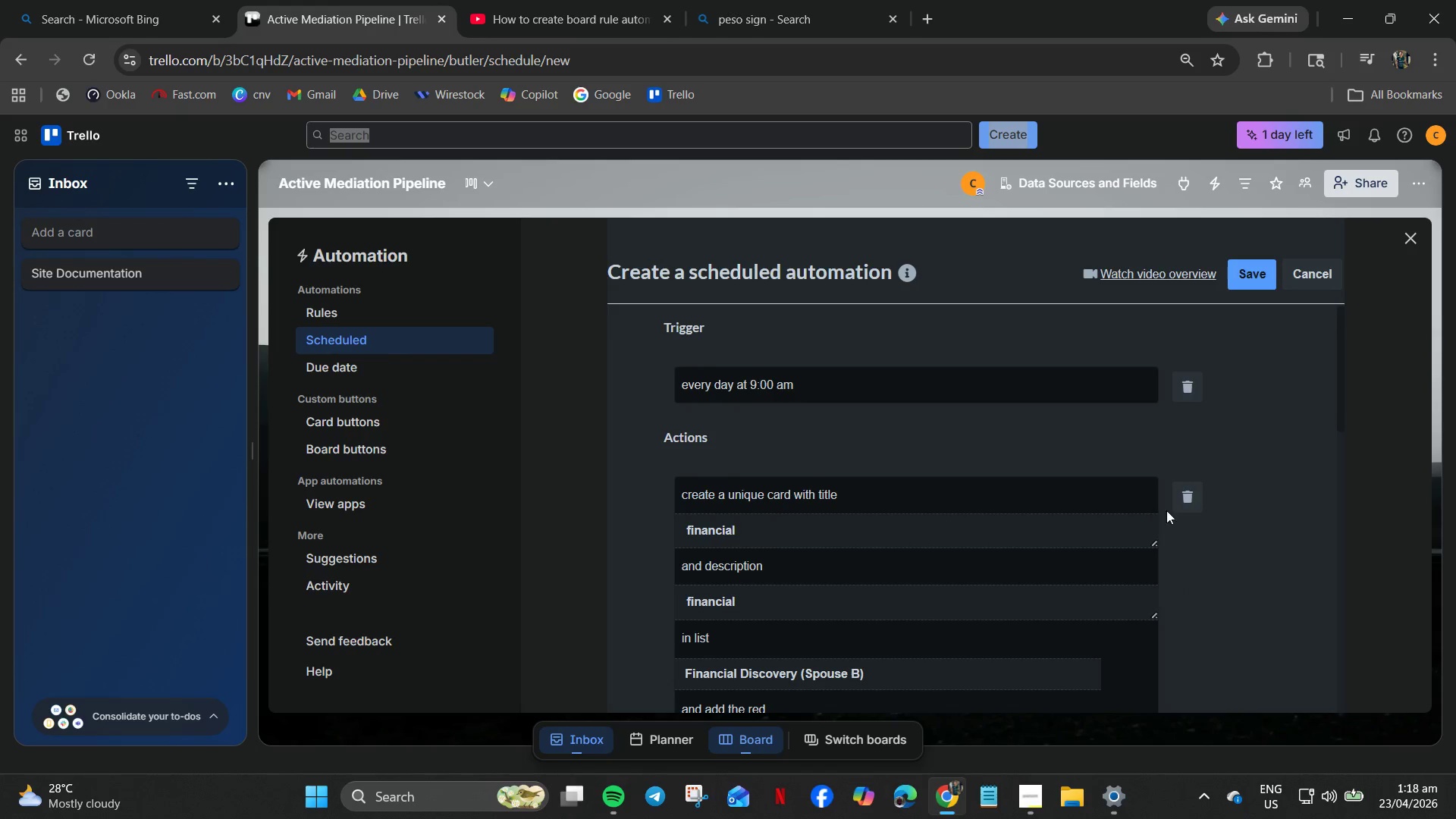 
left_click([1200, 497])
 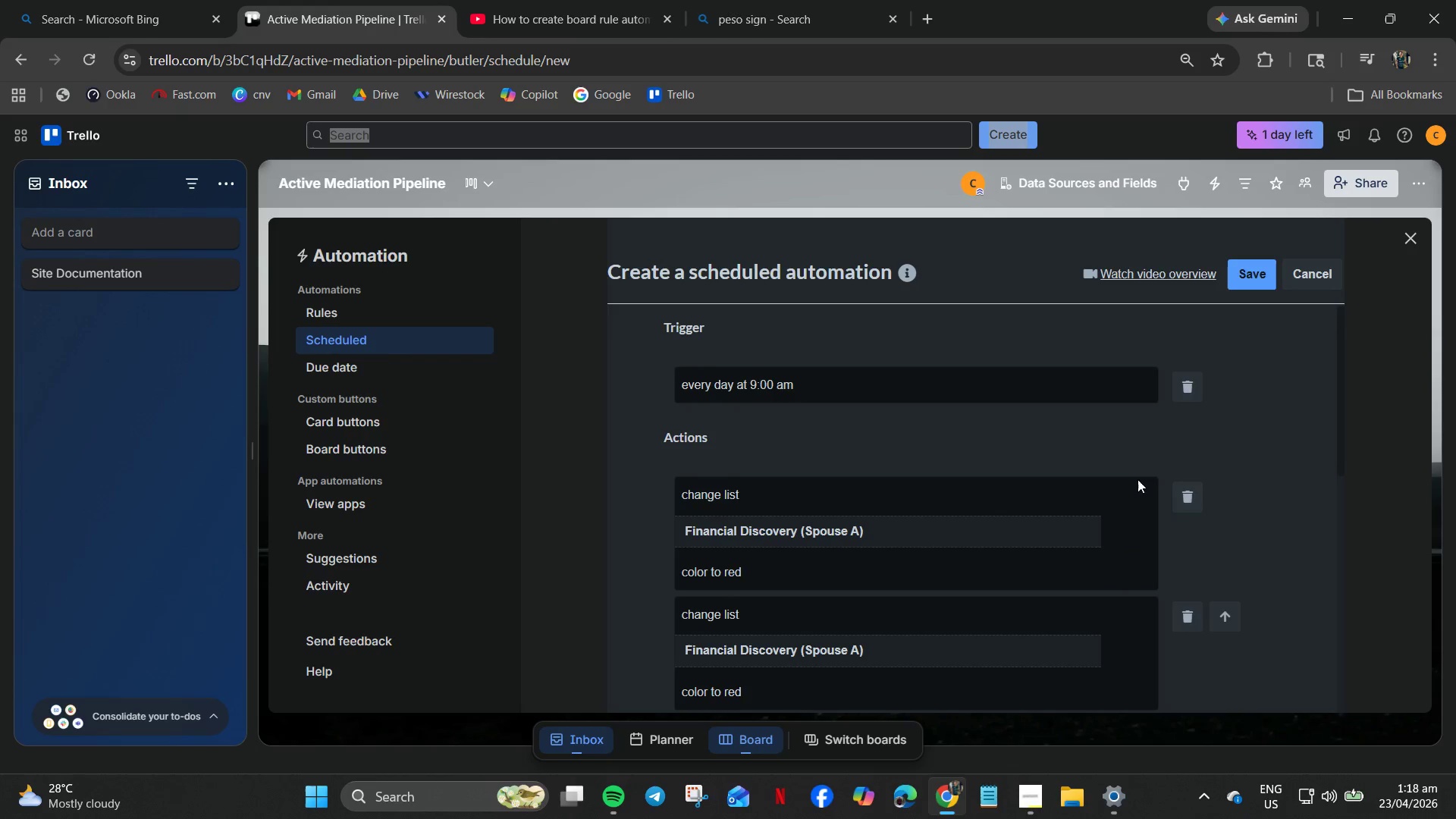 
left_click([1193, 495])
 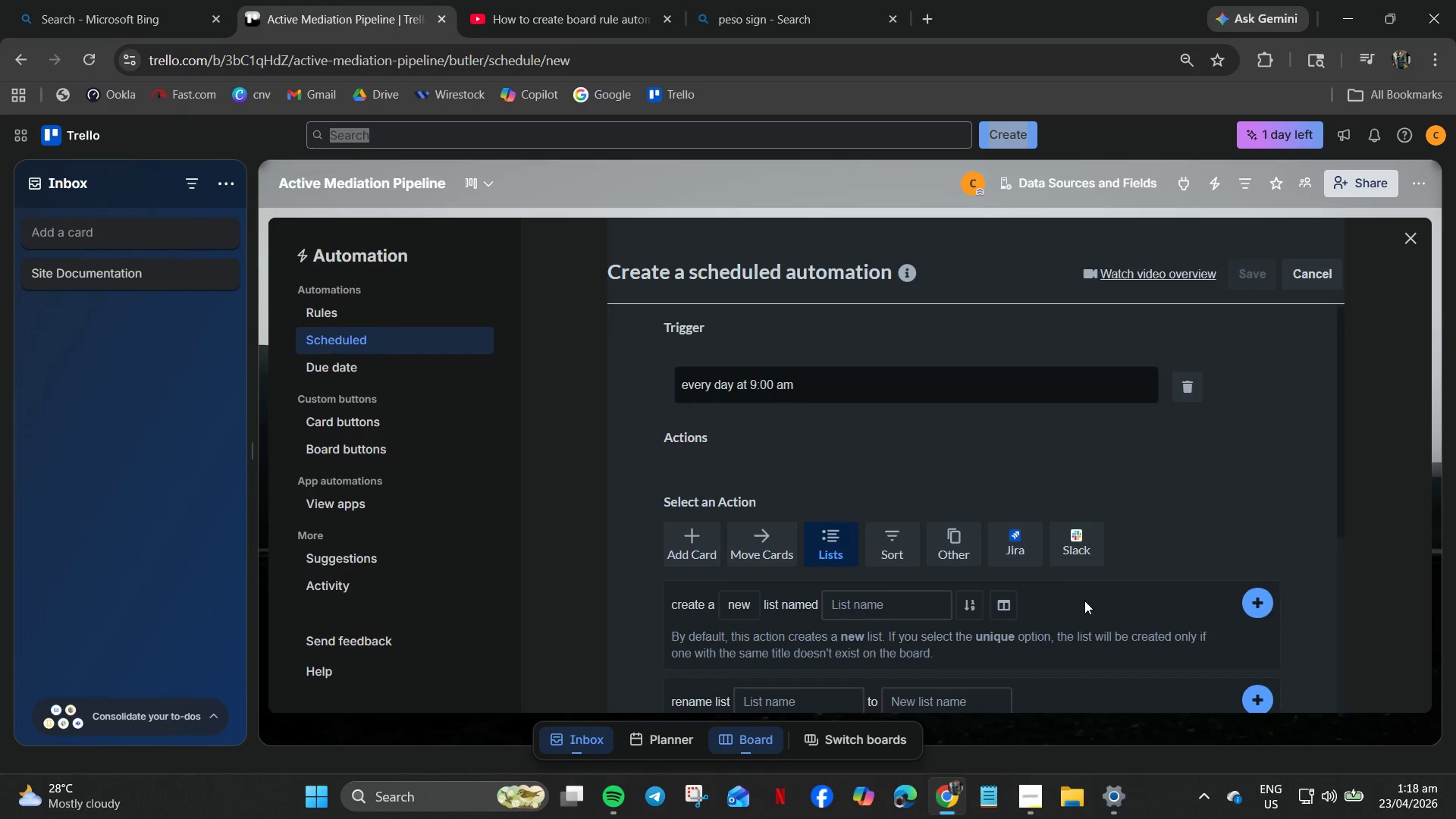 
scroll: coordinate [1149, 580], scroll_direction: down, amount: 4.0
 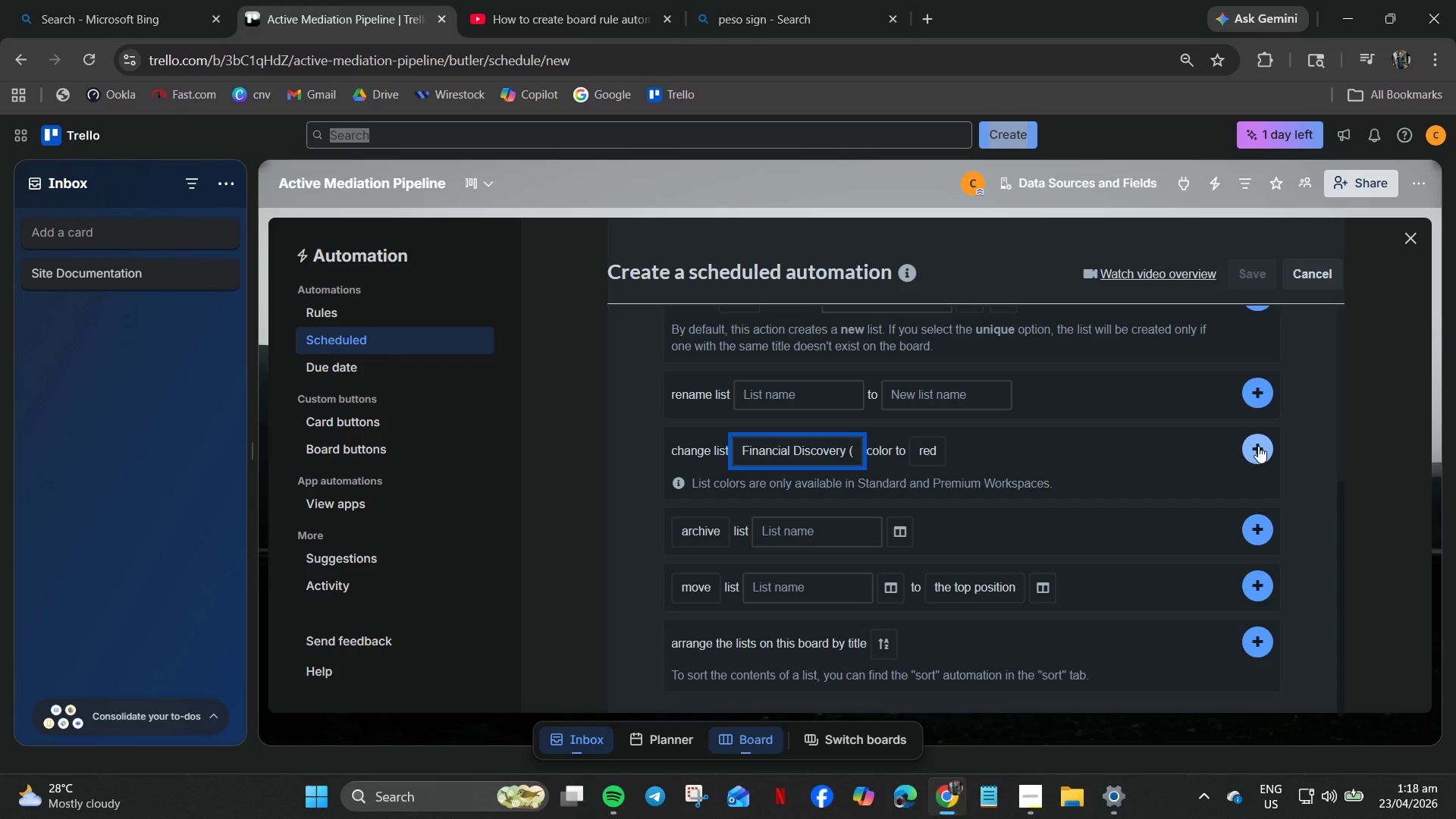 
wait(6.57)
 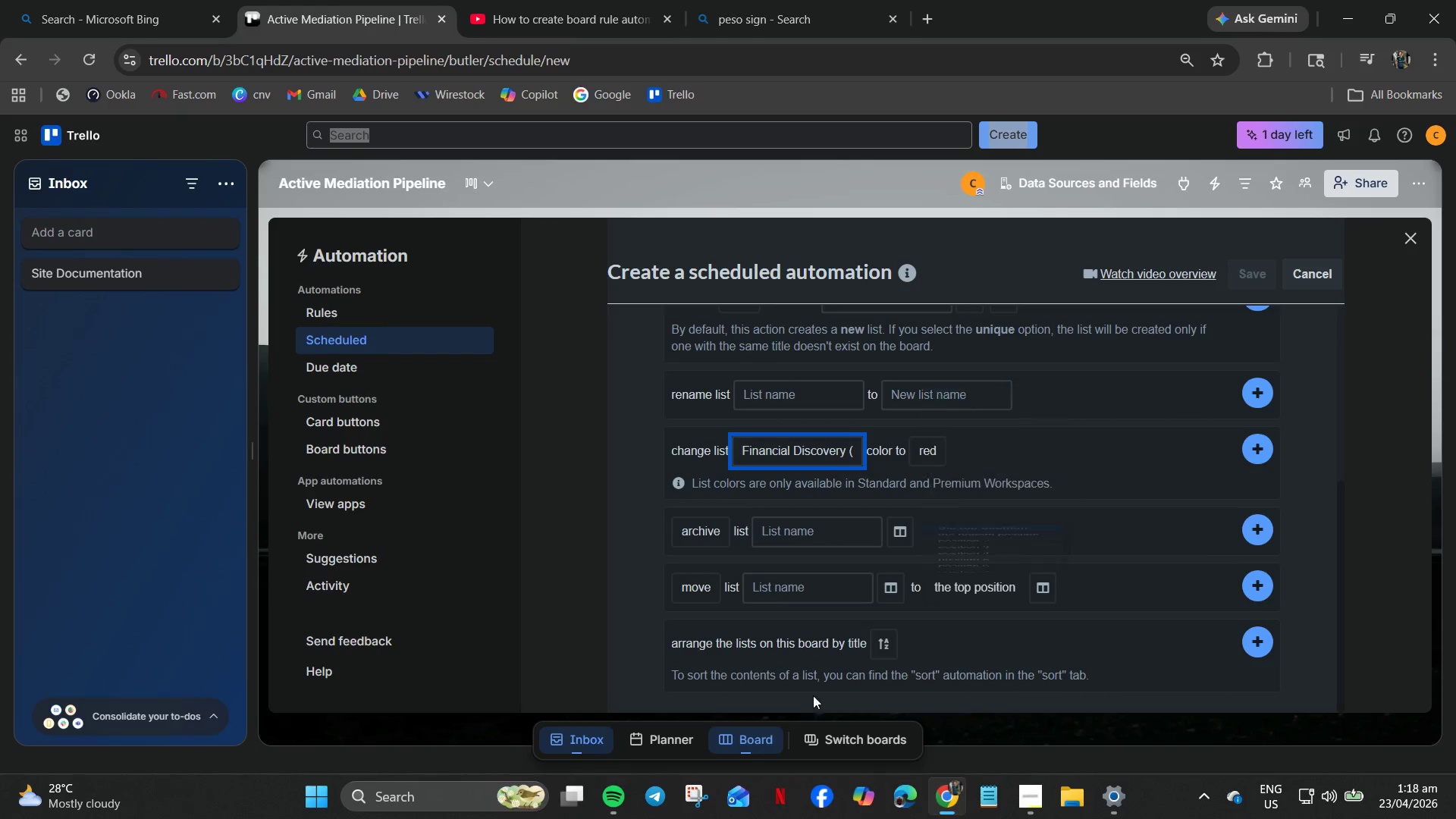 
left_click([1258, 446])
 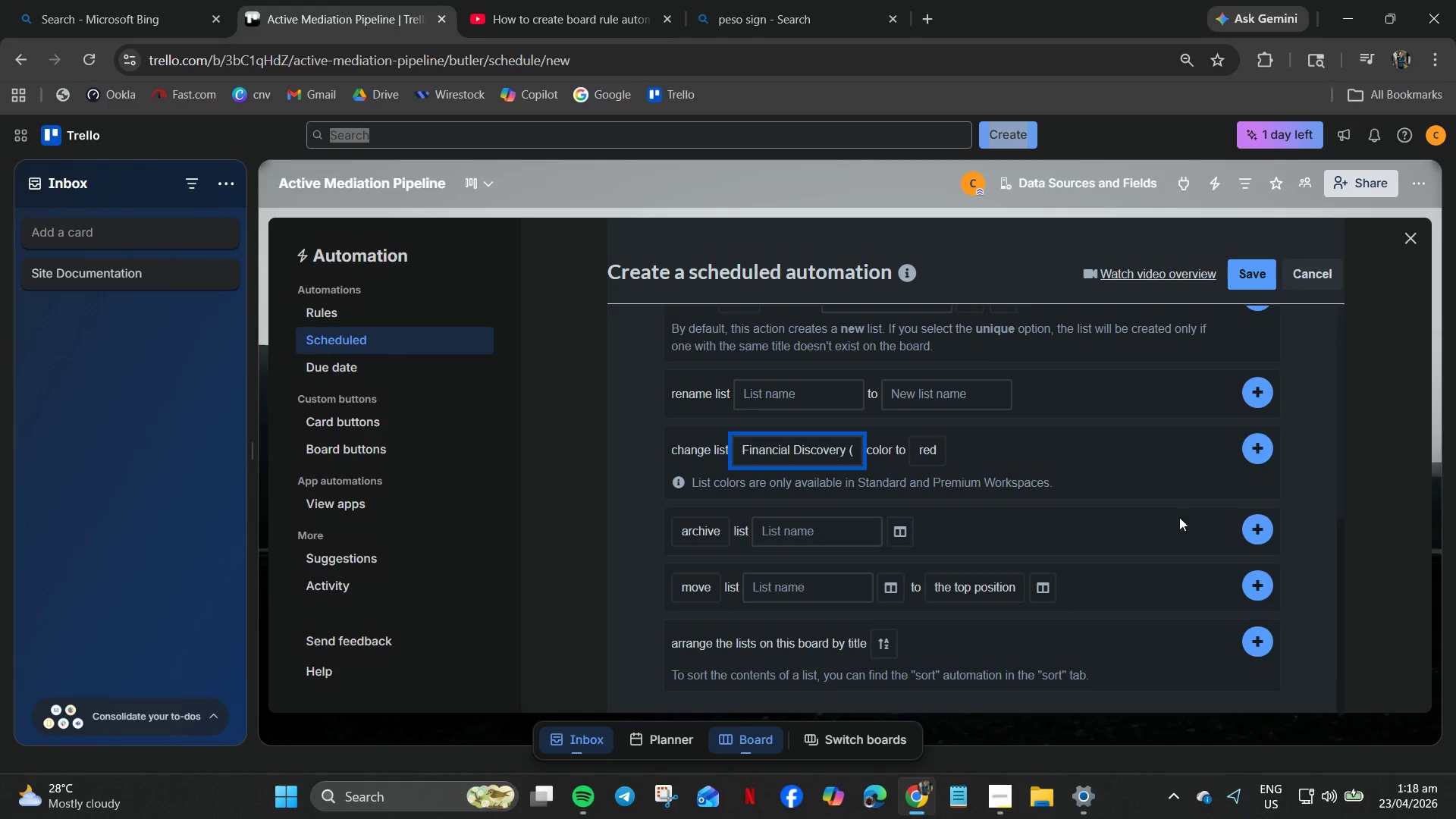 
scroll: coordinate [977, 592], scroll_direction: up, amount: 6.0
 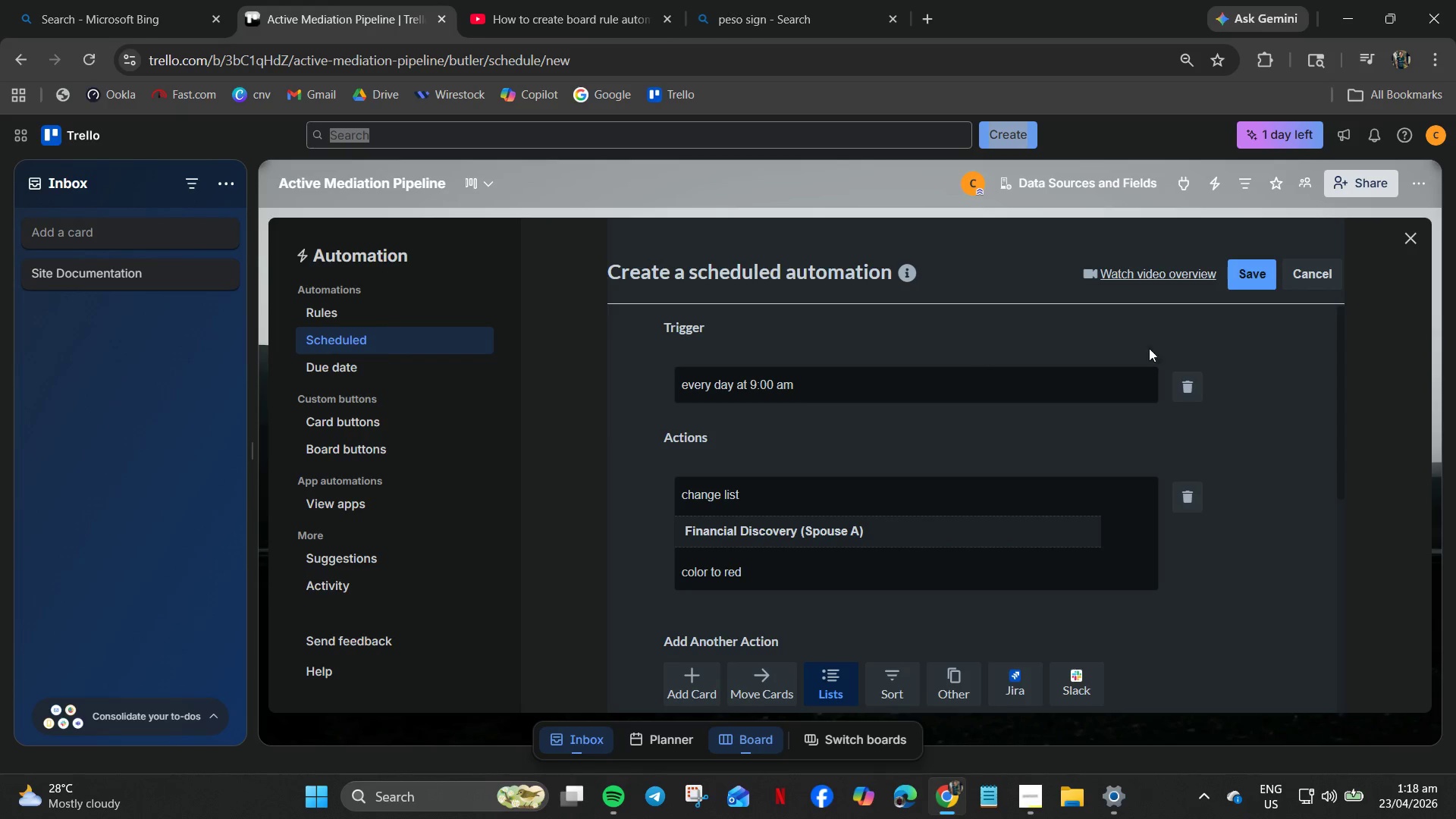 
wait(24.84)
 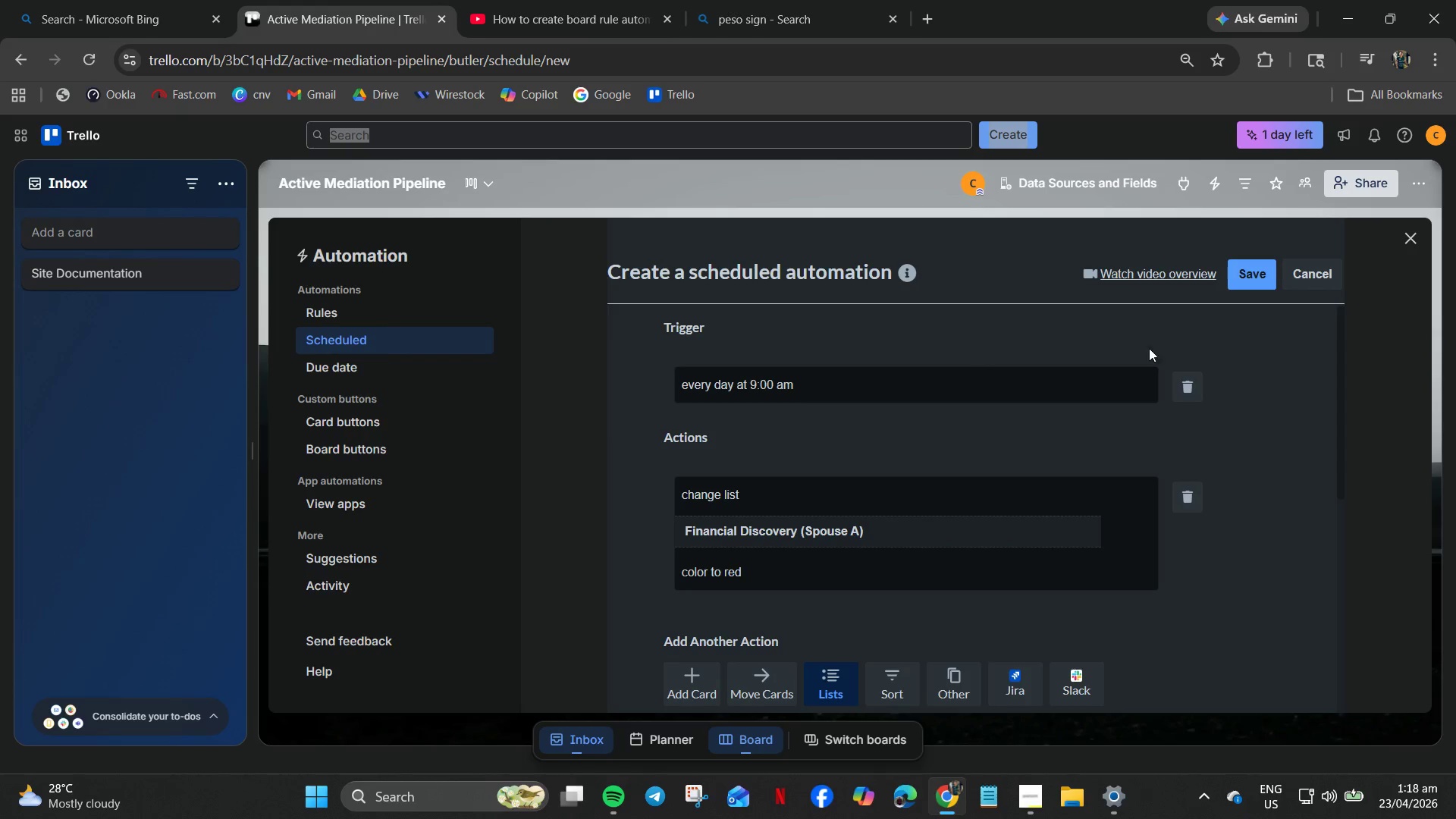 
scroll: coordinate [775, 585], scroll_direction: down, amount: 3.0
 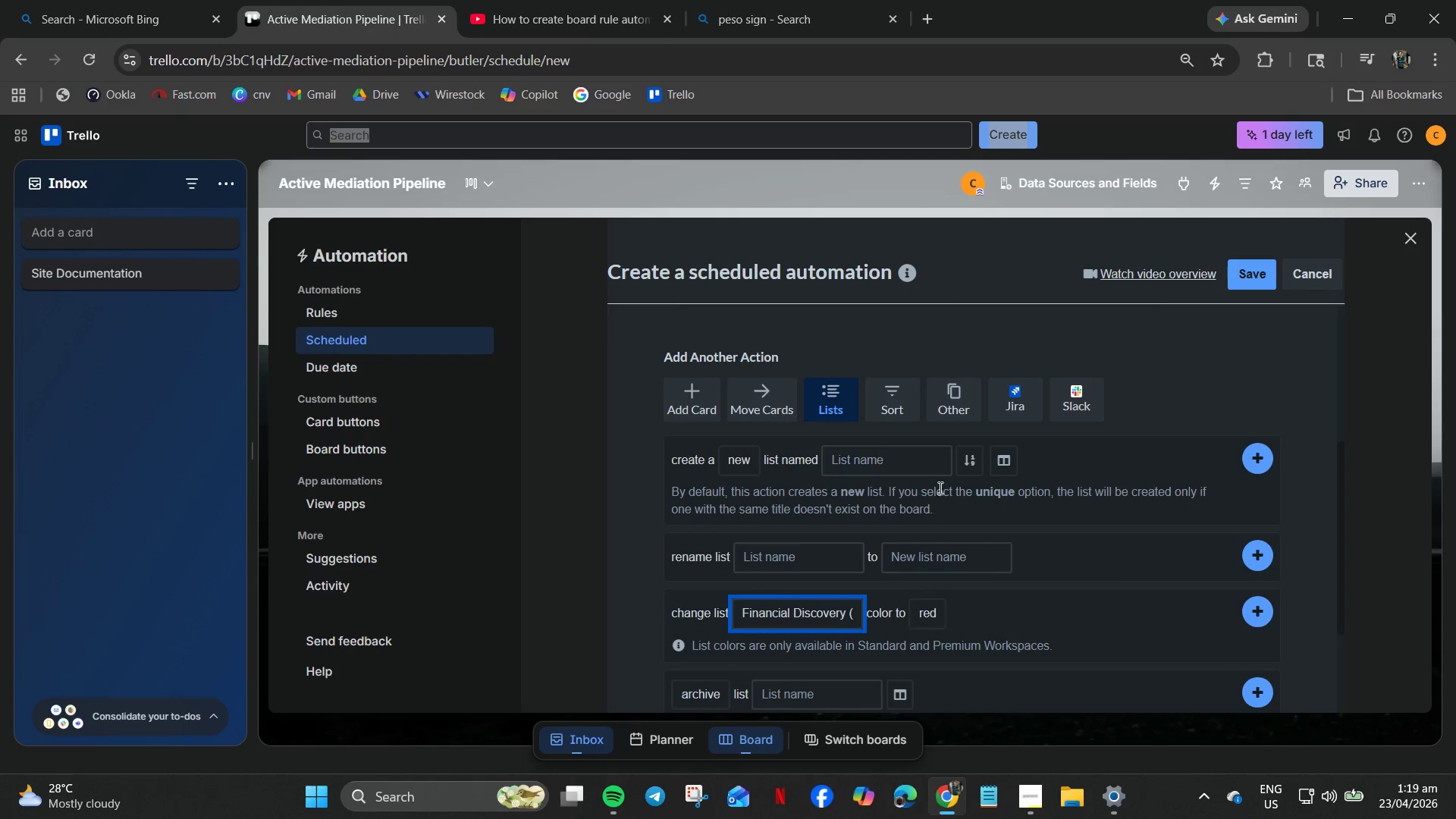 
wait(12.62)
 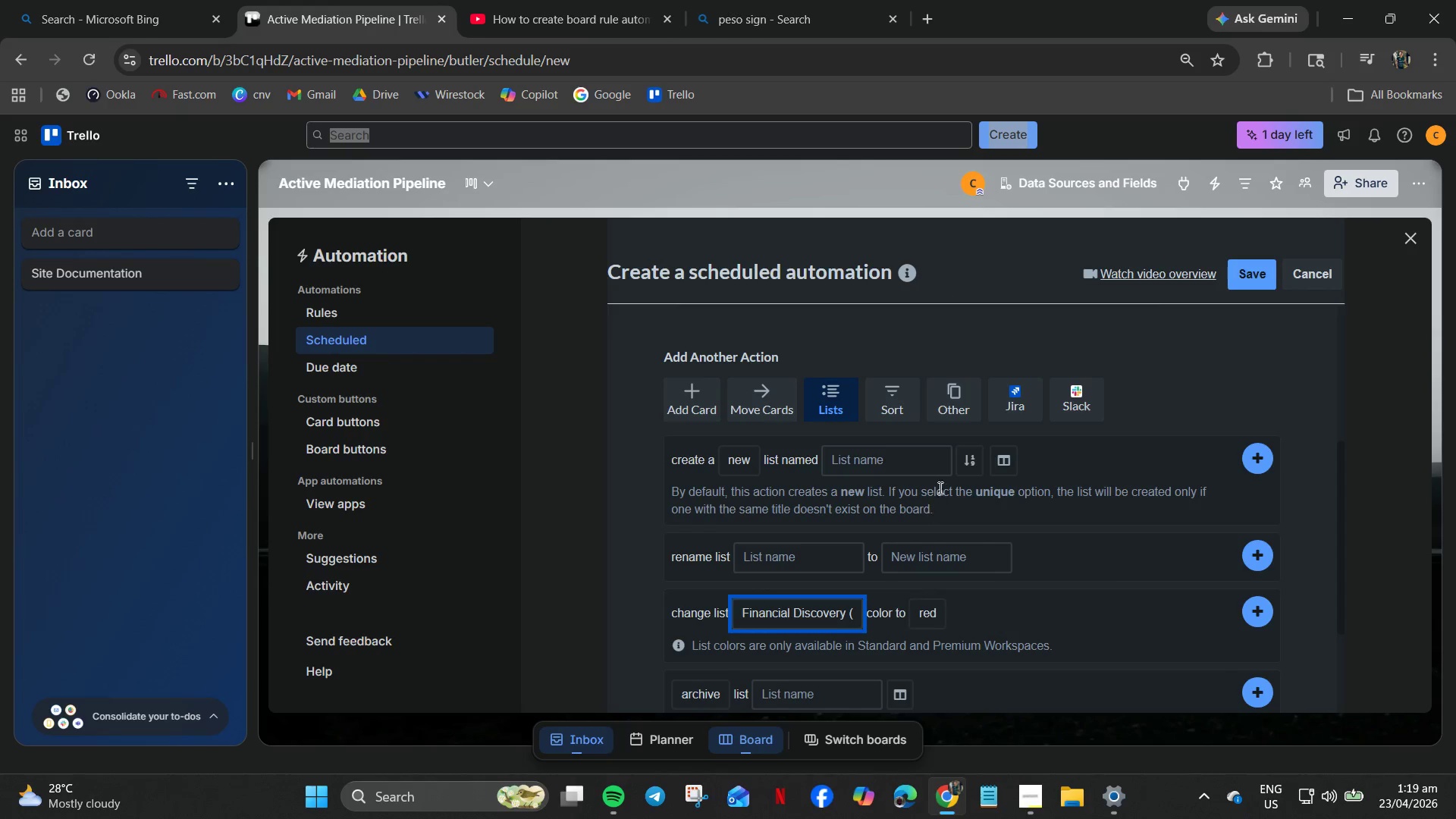 
left_click([930, 613])
 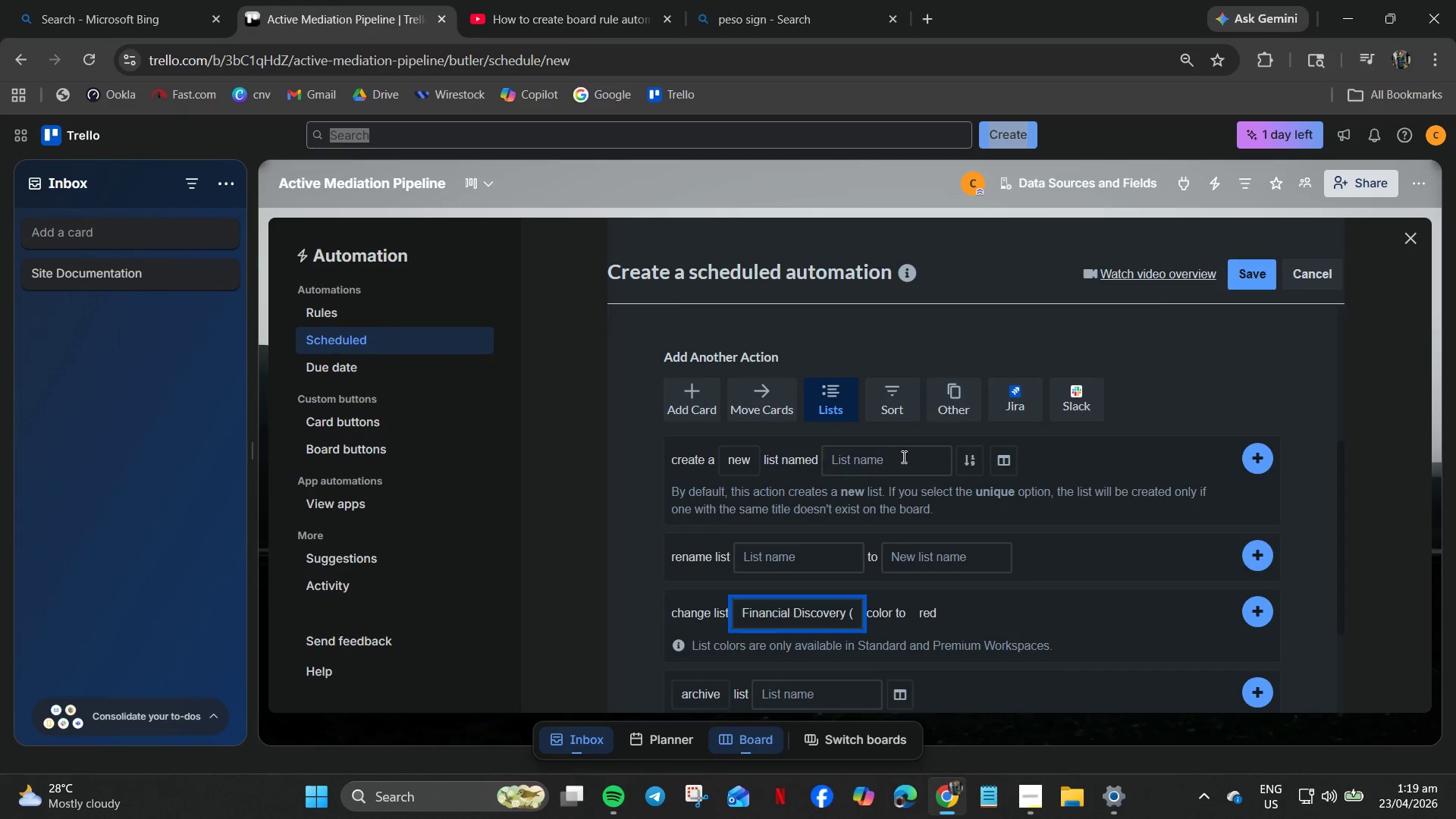 
scroll: coordinate [912, 576], scroll_direction: down, amount: 1.0
 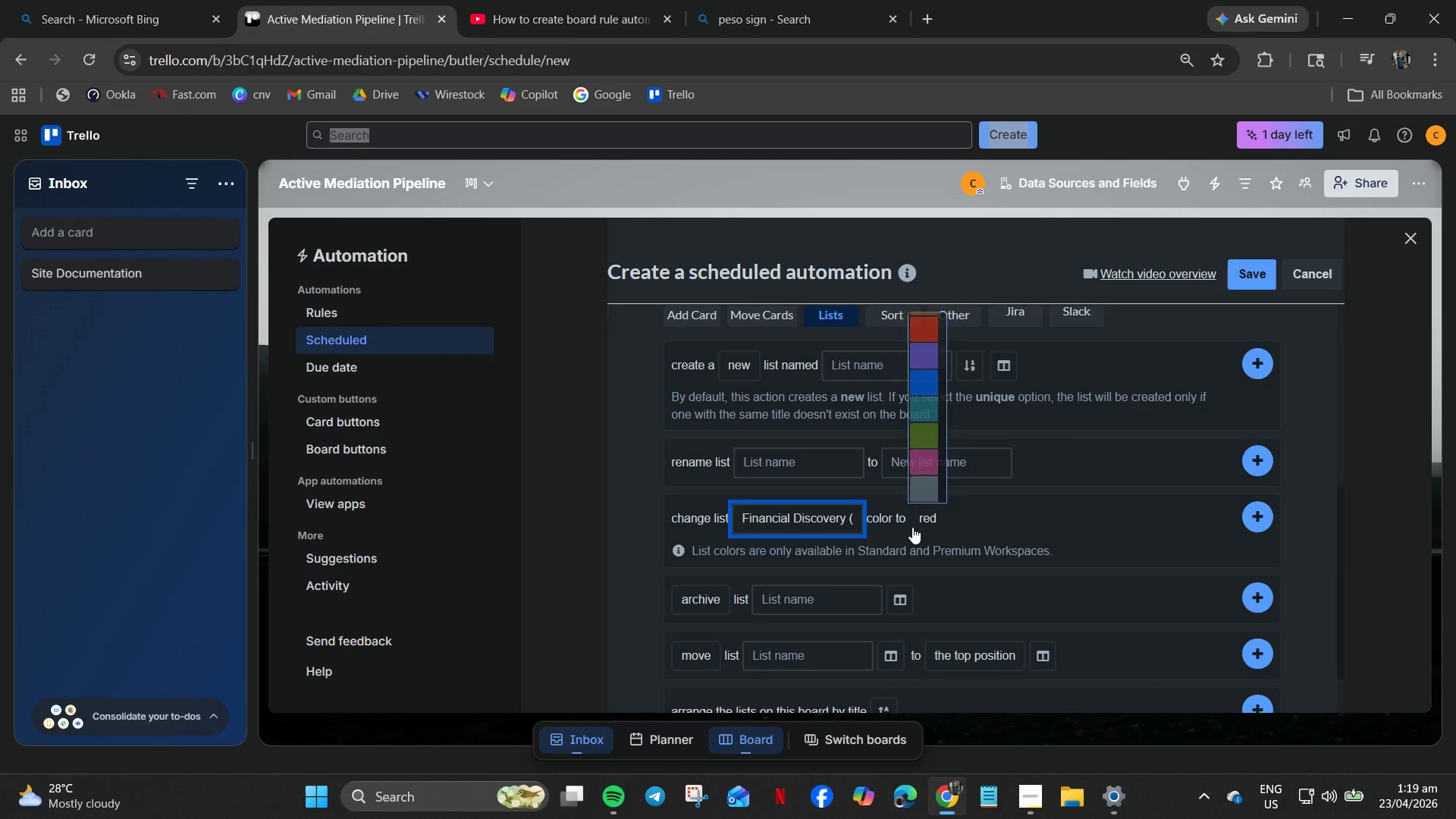 
left_click([879, 519])
 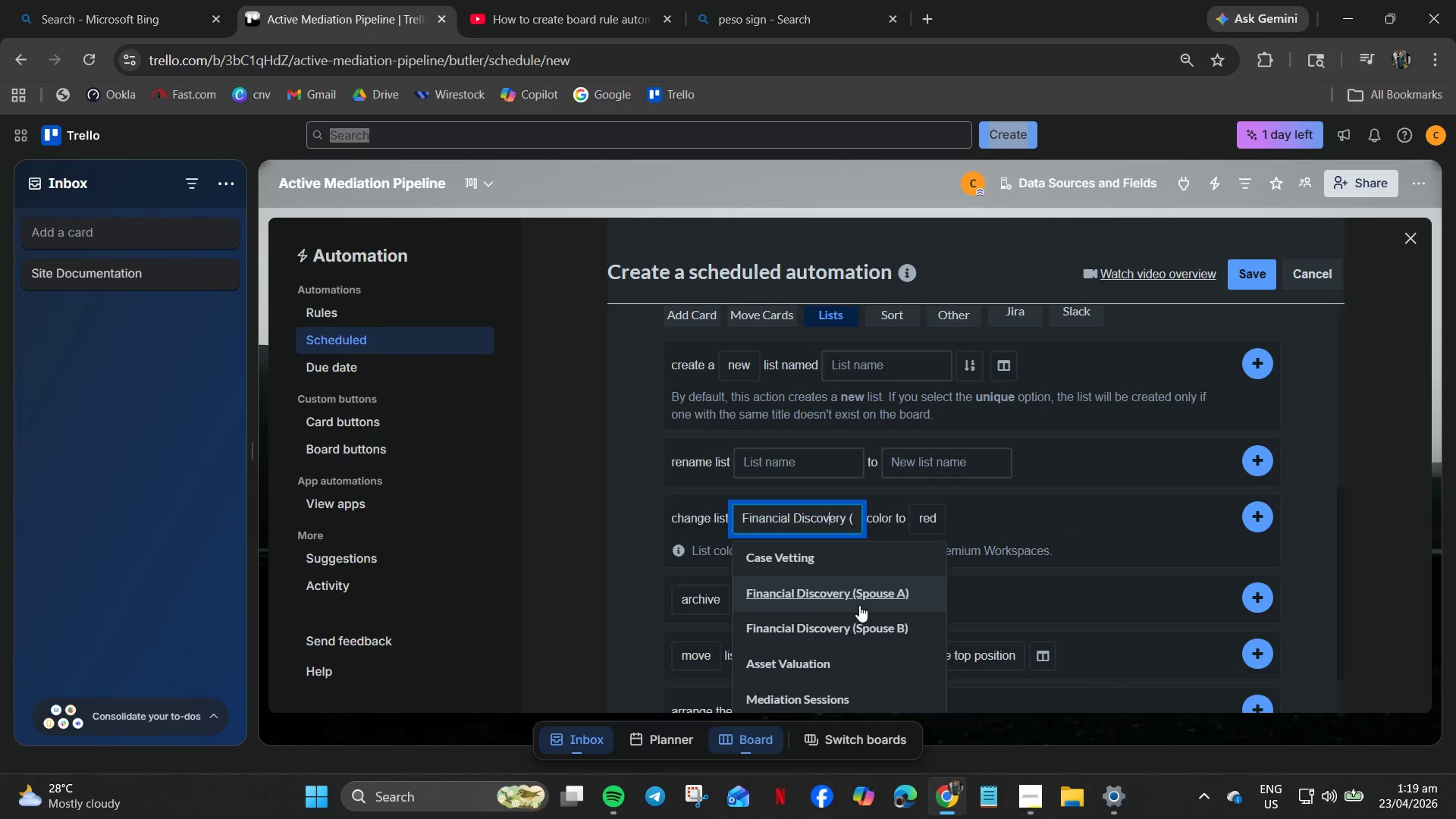 
left_click([815, 632])
 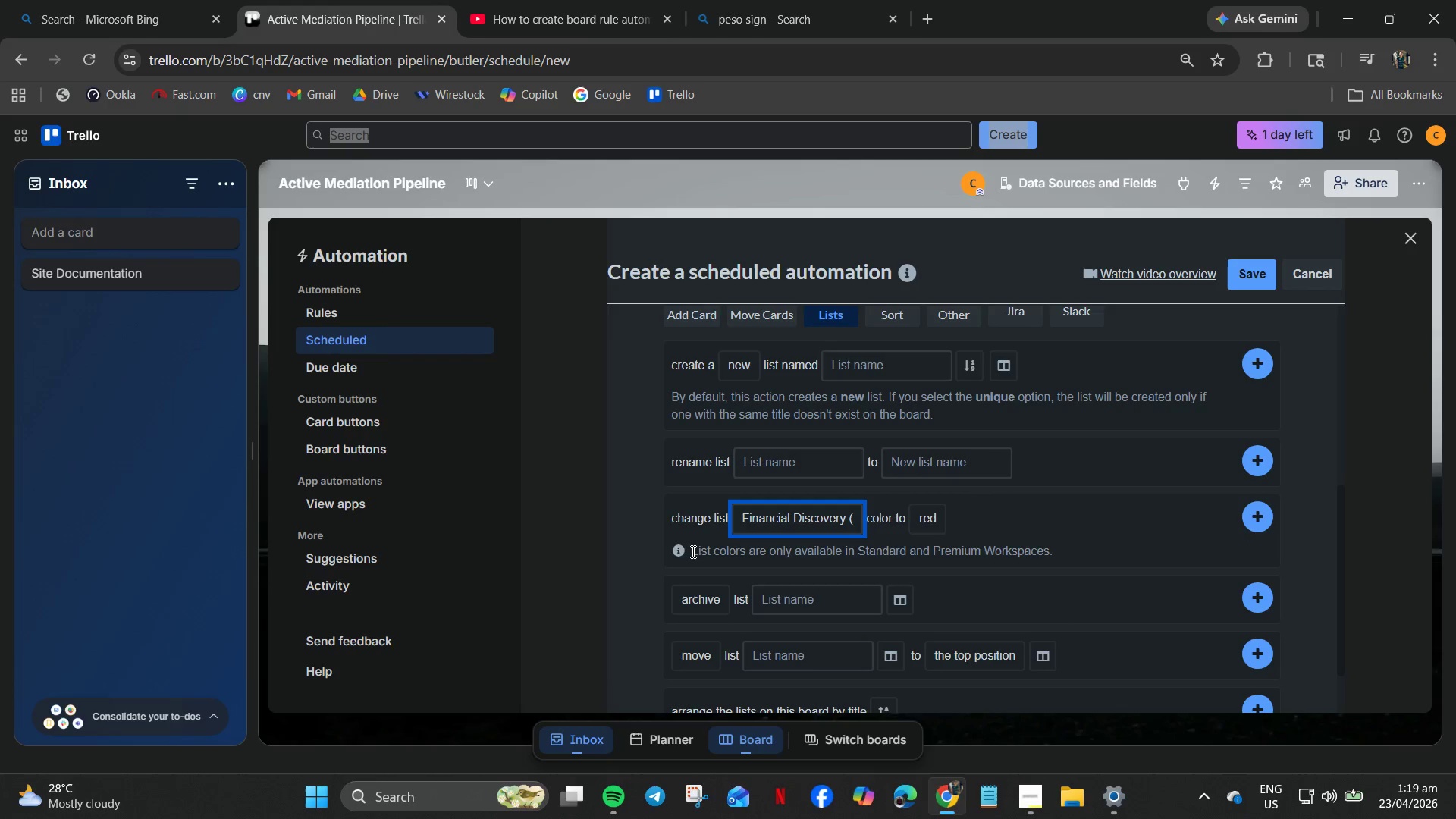 
scroll: coordinate [759, 613], scroll_direction: down, amount: 8.0
 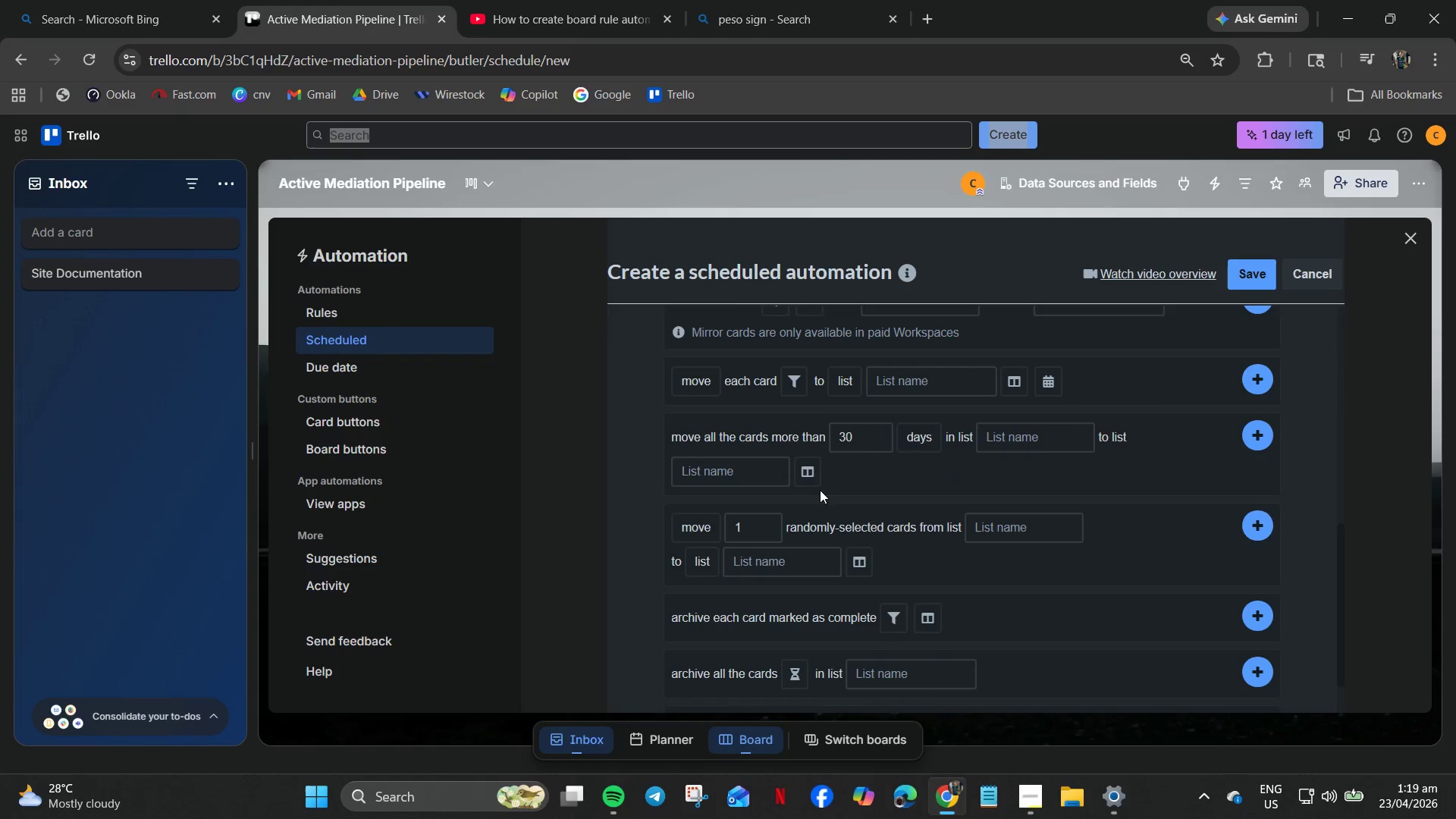 
scroll: coordinate [830, 479], scroll_direction: up, amount: 1.0
 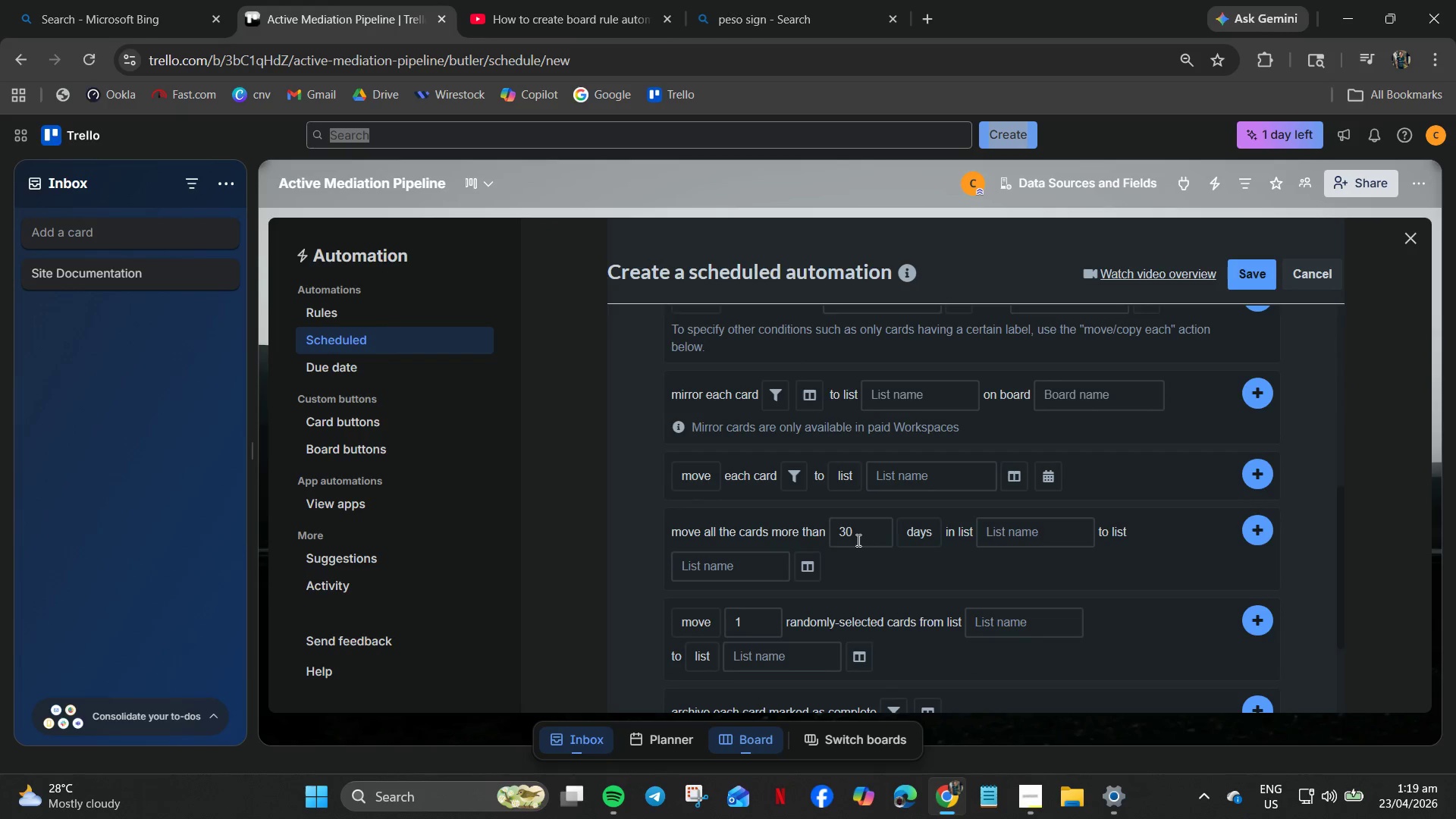 
left_click([866, 532])
 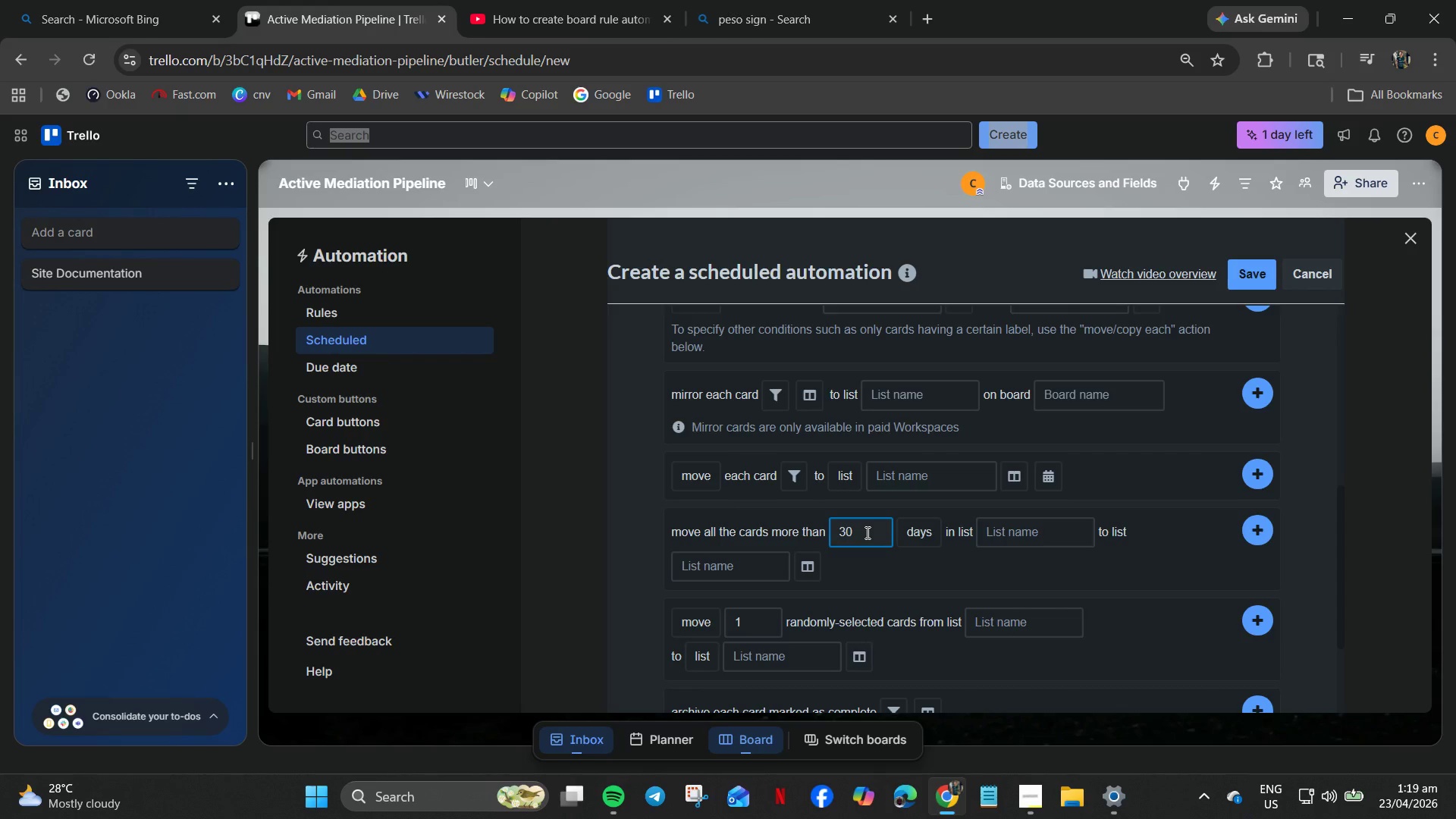 
wait(6.62)
 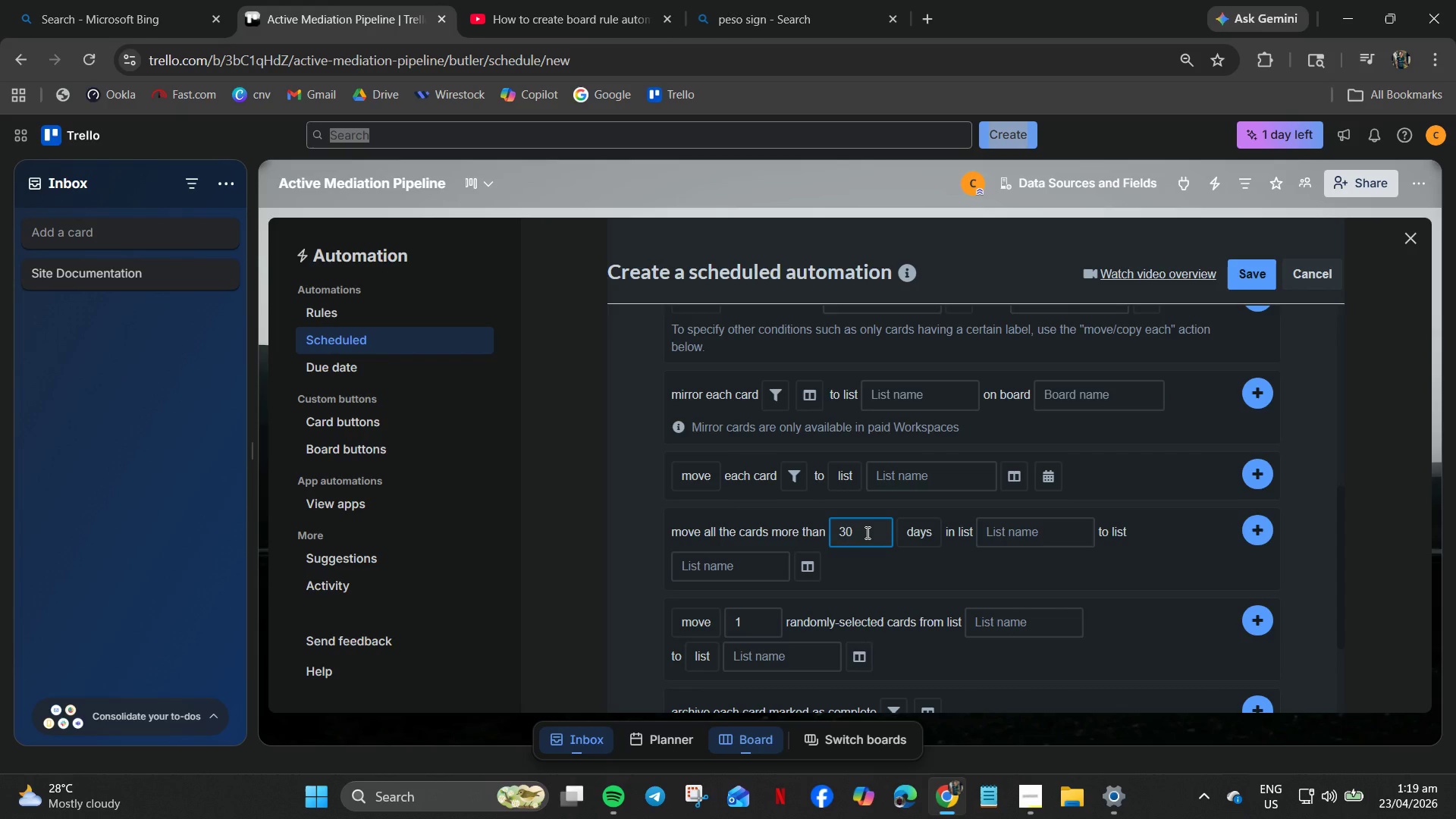 
scroll: coordinate [864, 581], scroll_direction: down, amount: 5.0
 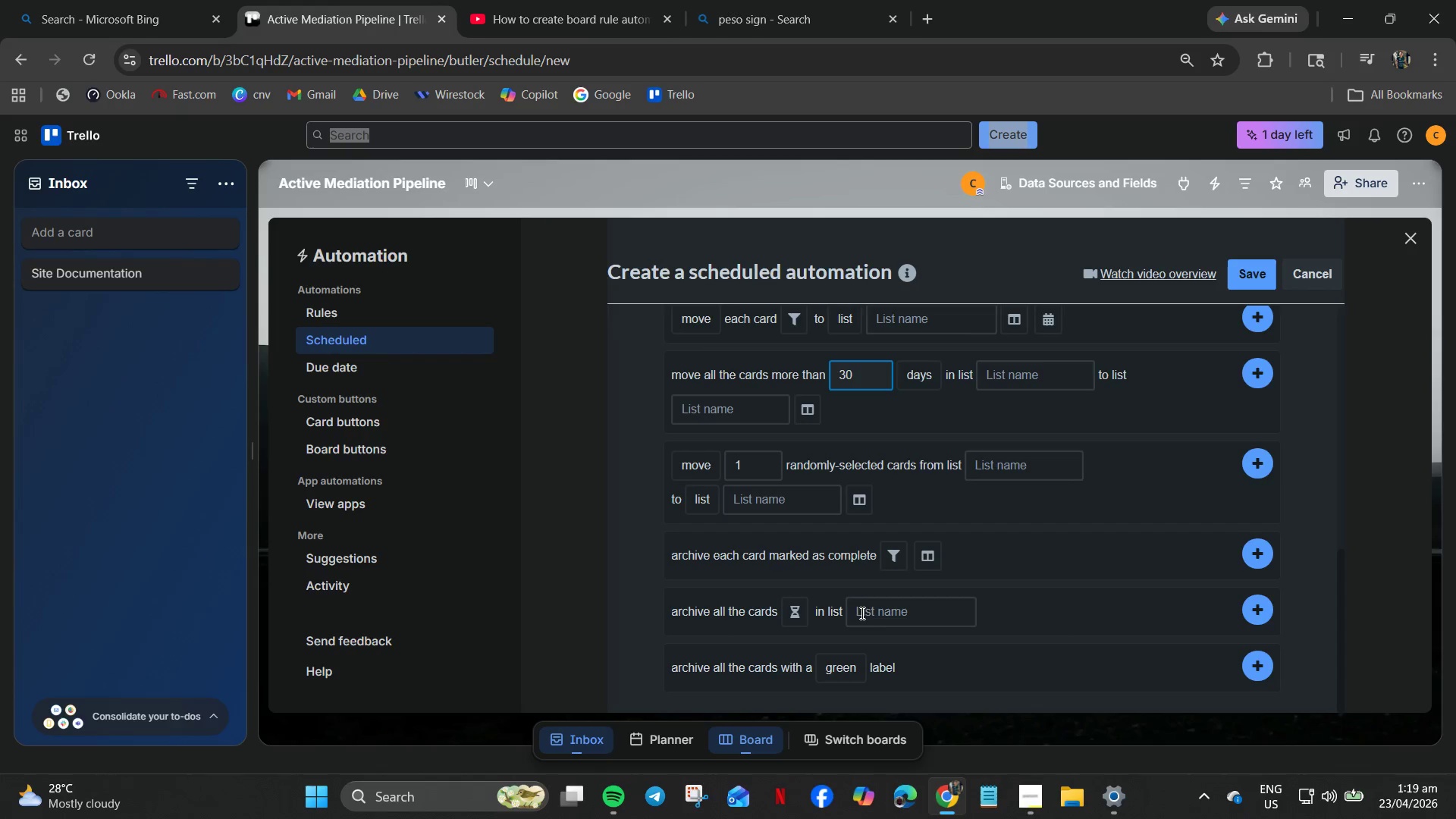 
scroll: coordinate [861, 617], scroll_direction: up, amount: 4.0
 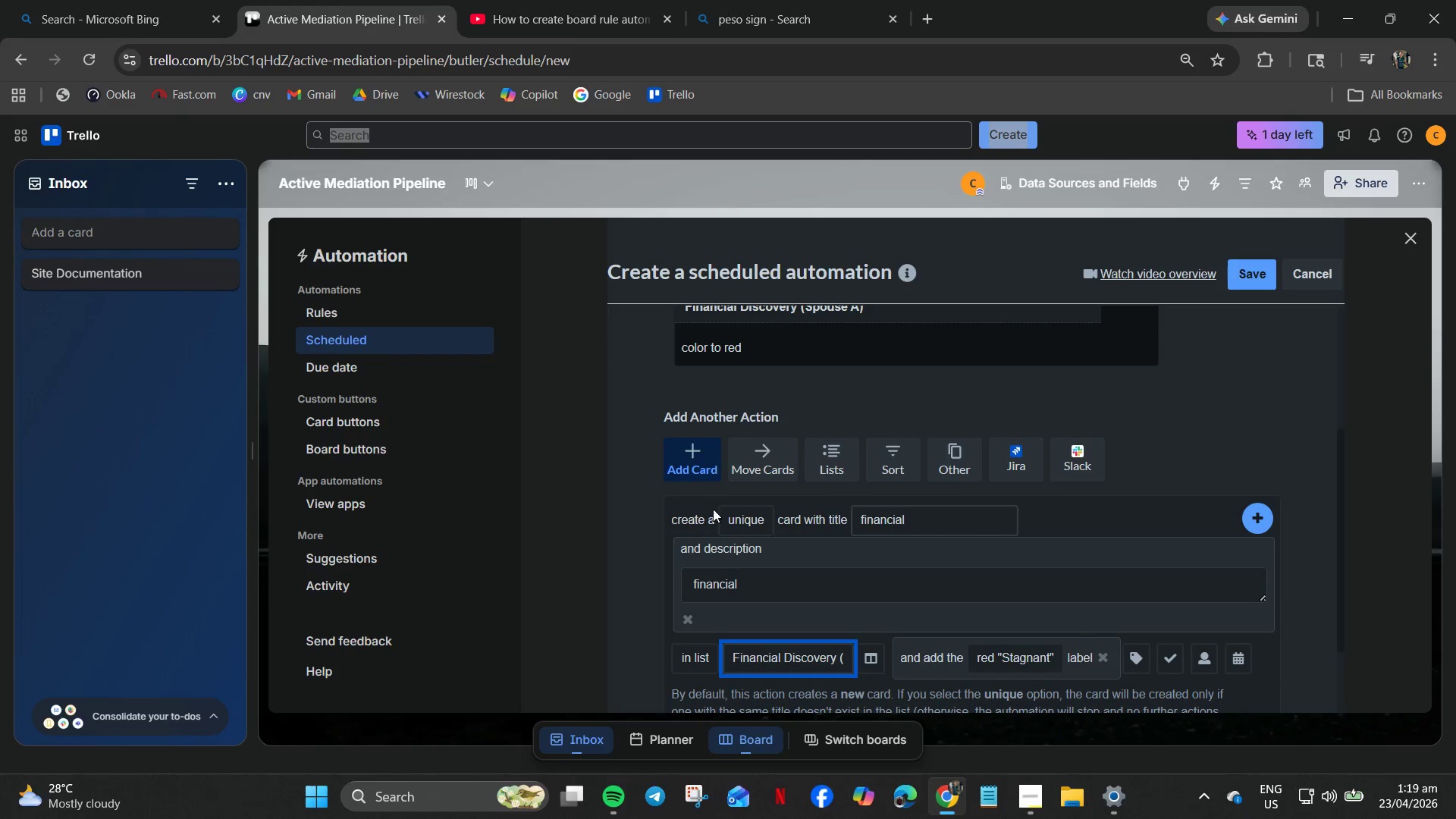 
left_click([746, 521])
 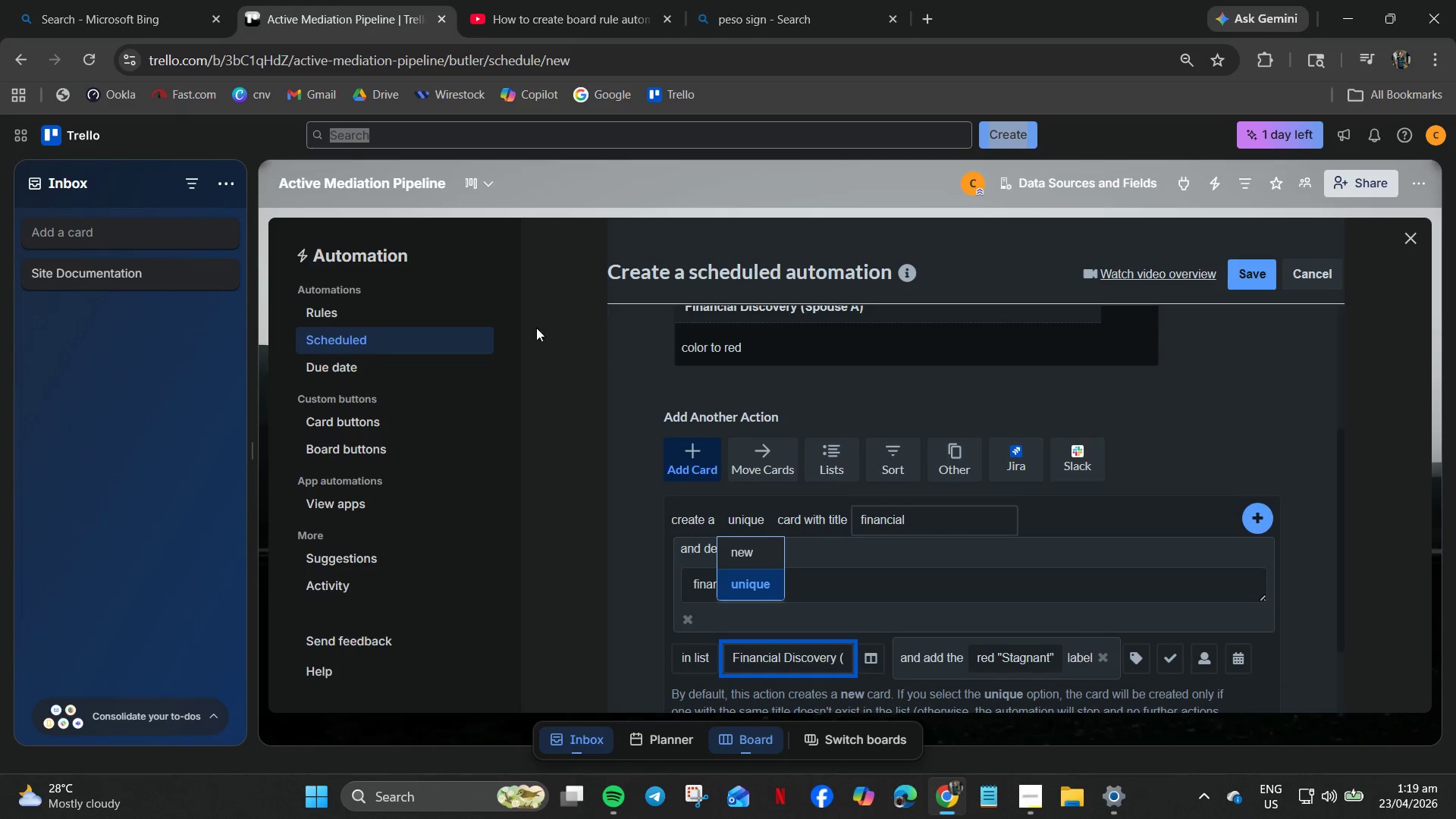 
double_click([312, 418])
 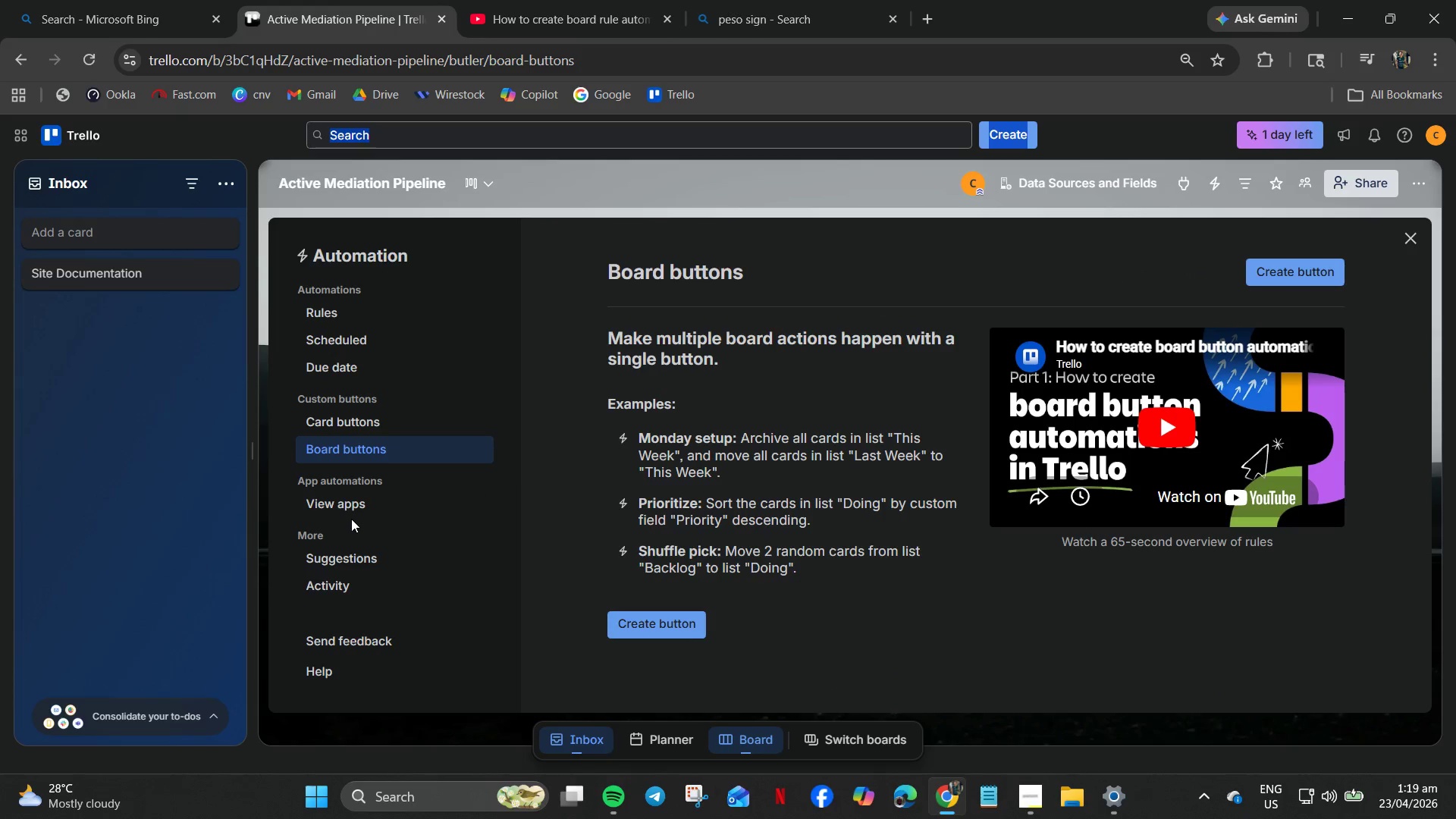 
wait(5.56)
 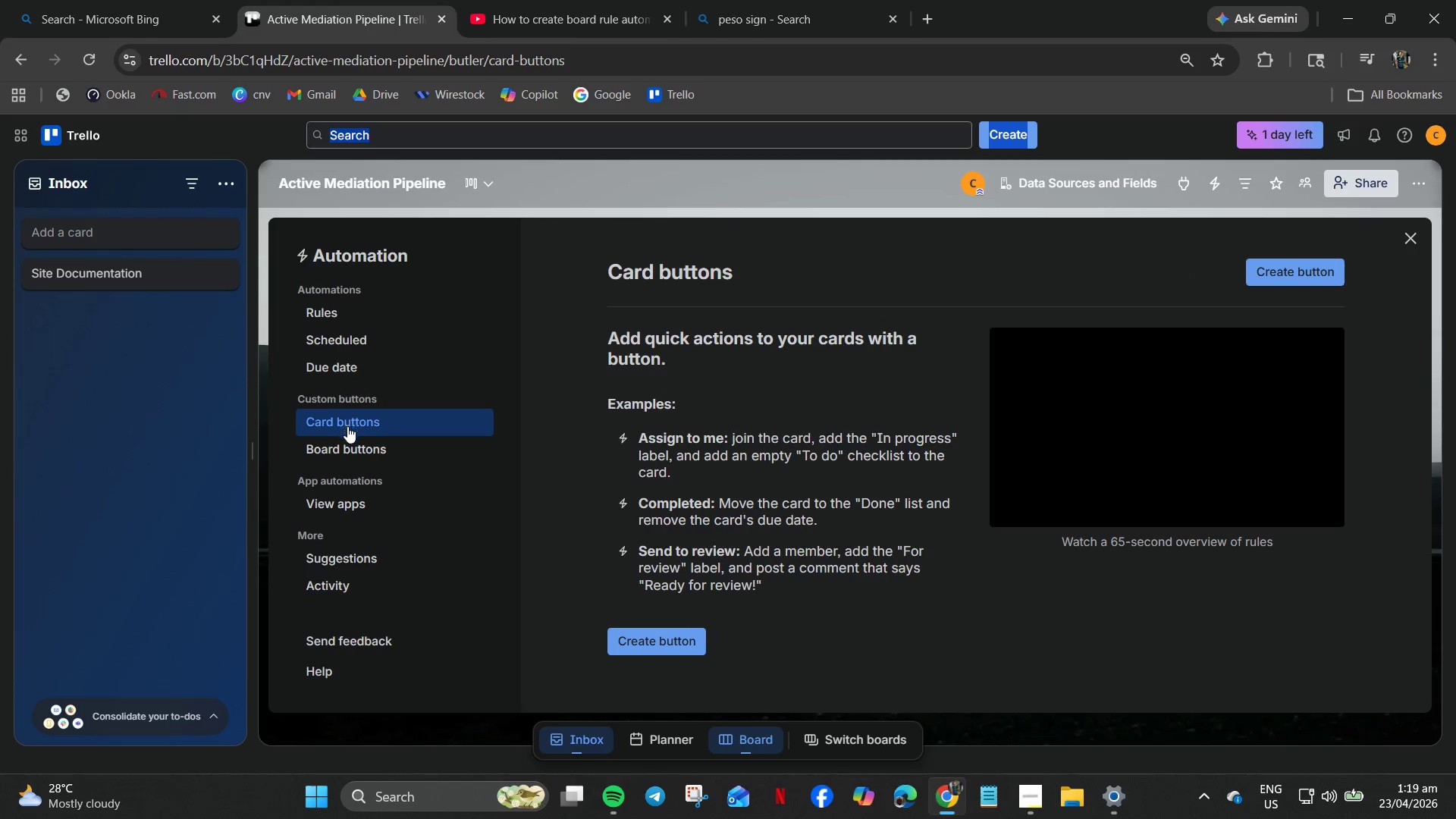 
double_click([319, 326])
 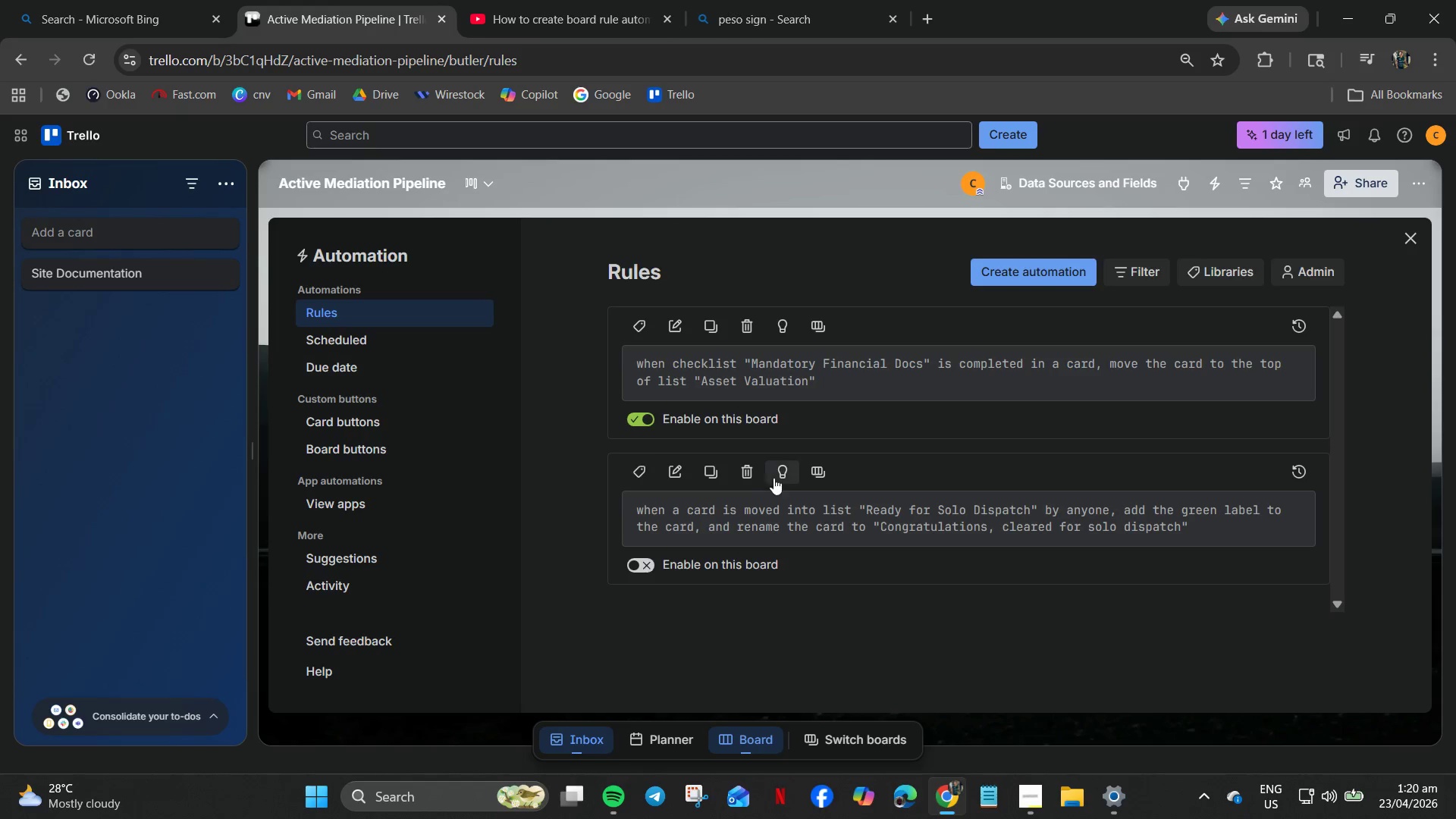 
wait(17.86)
 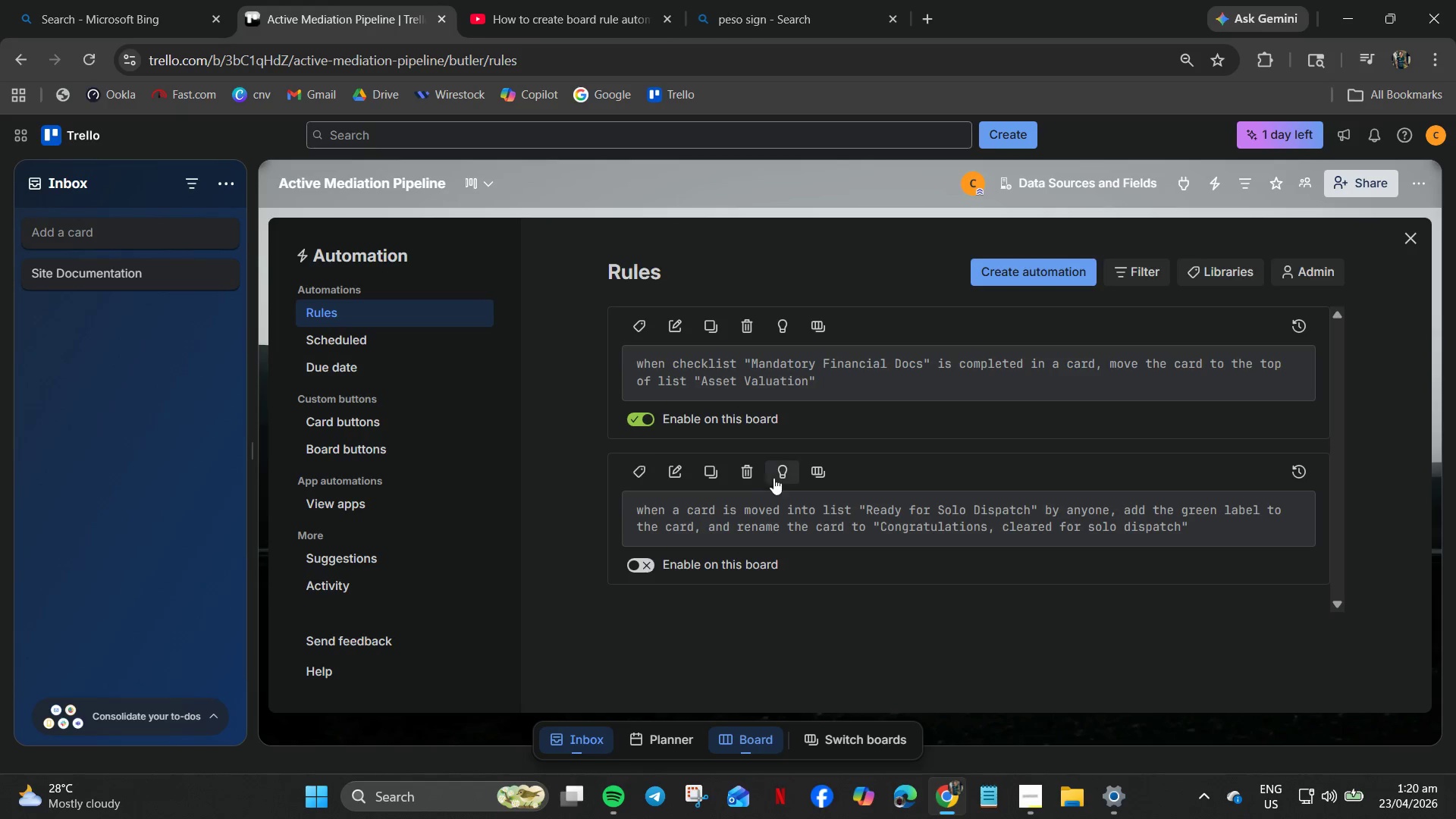 
mouse_move([1017, 302])
 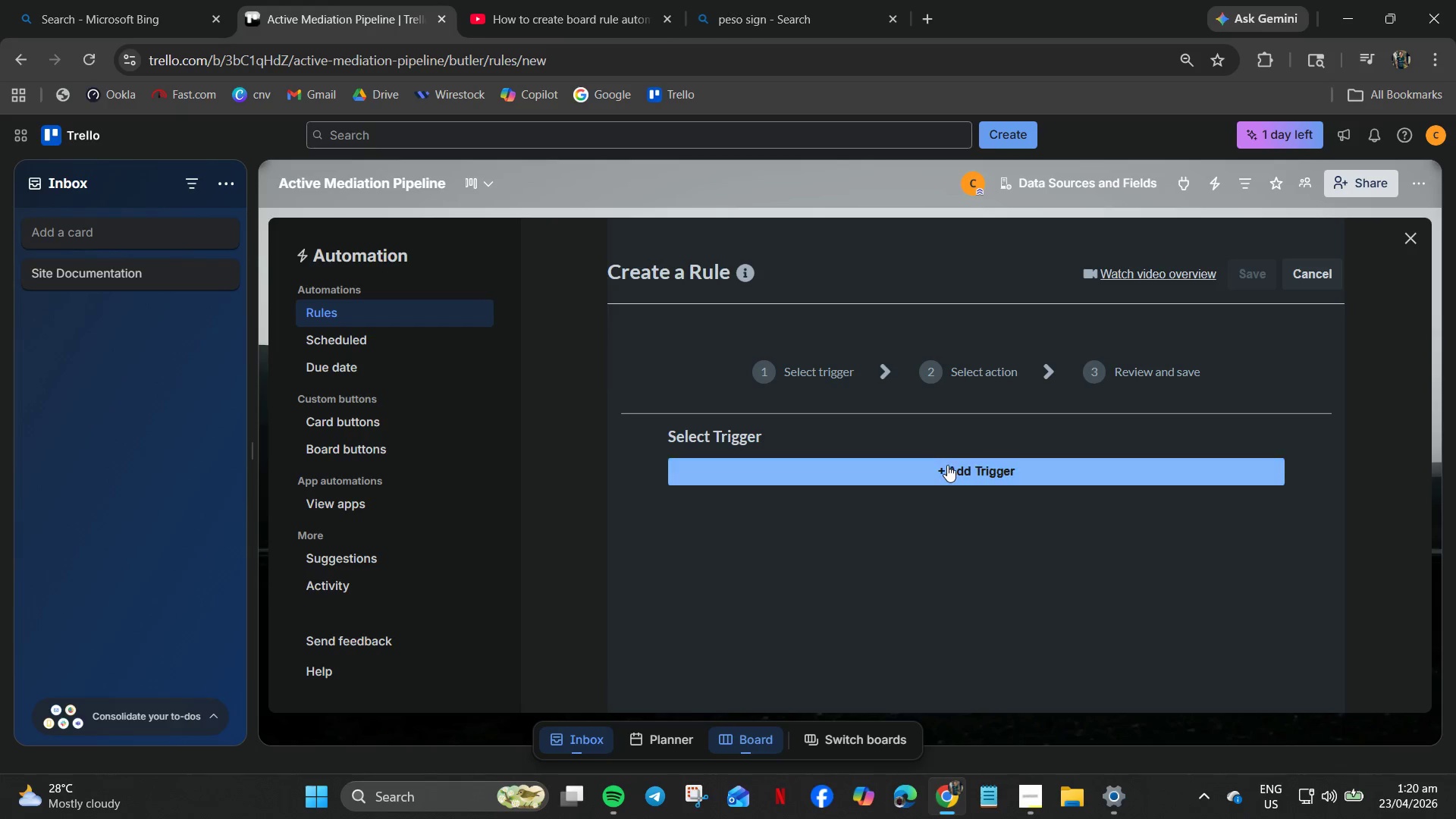 
left_click_drag(start_coordinate=[949, 466], to_coordinate=[951, 458])
 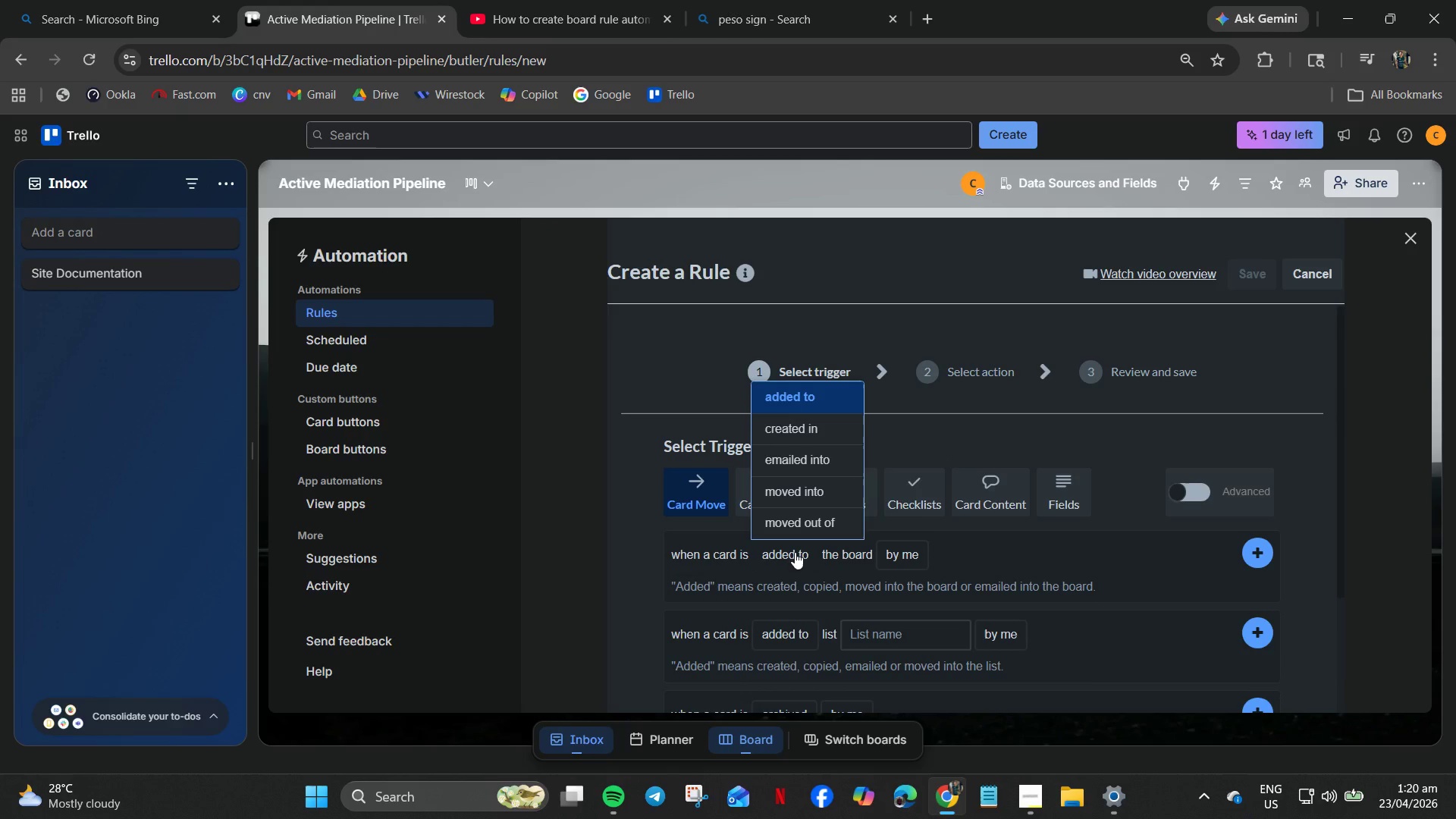 
wait(12.44)
 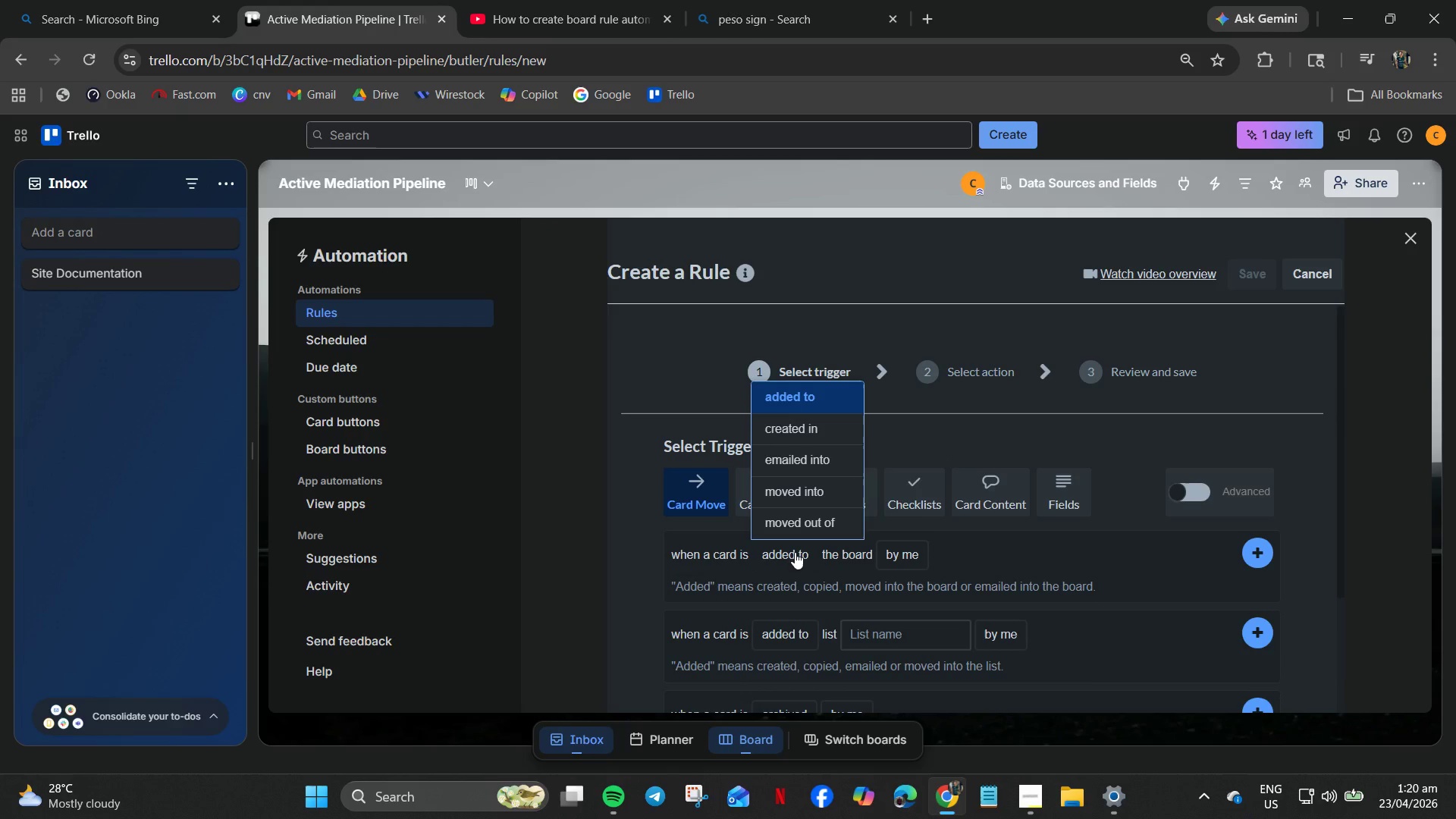 
left_click([1065, 561])
 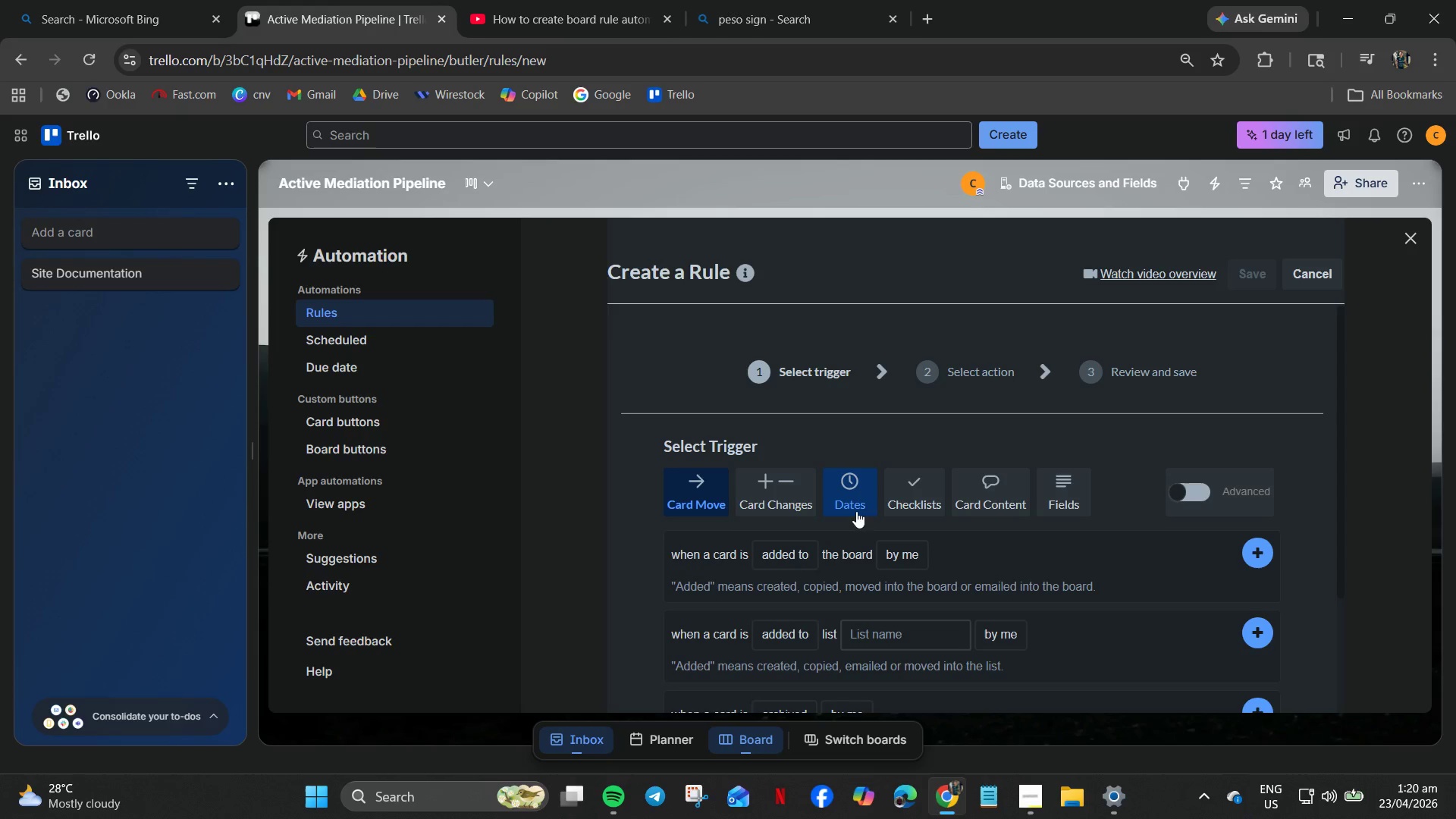 
scroll: coordinate [868, 686], scroll_direction: down, amount: 10.0
 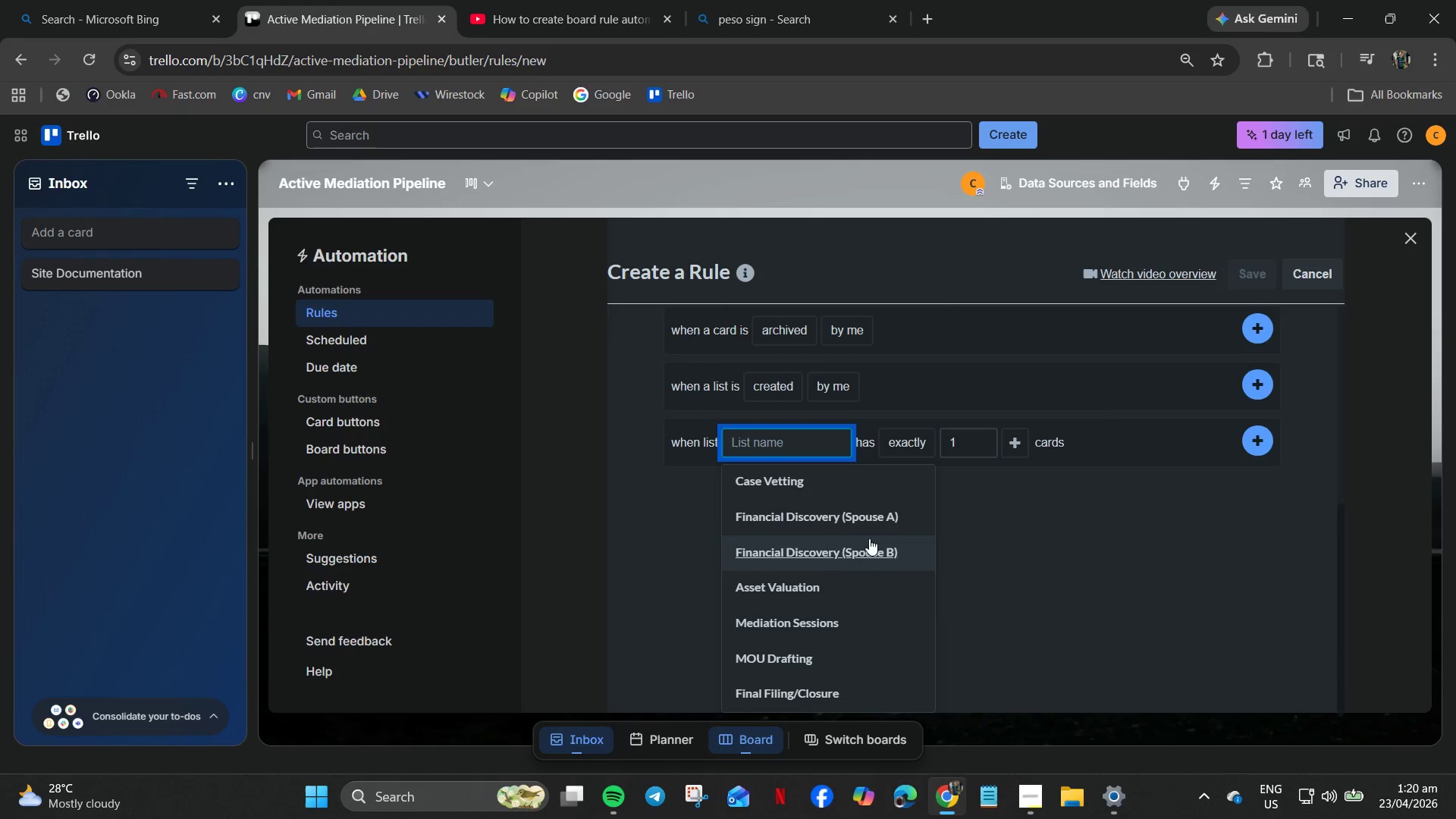 
left_click([875, 523])
 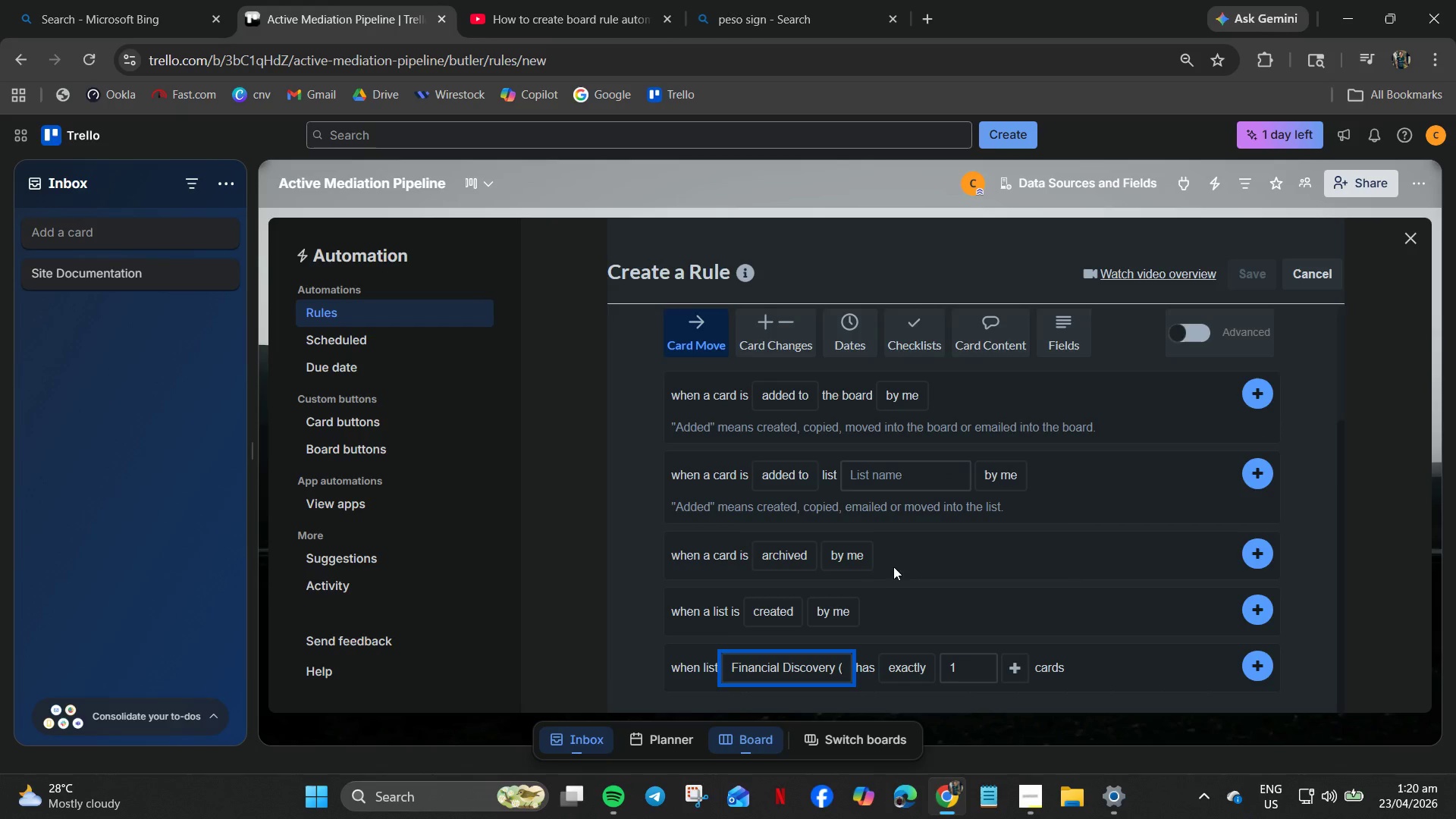 
scroll: coordinate [972, 665], scroll_direction: down, amount: 7.0
 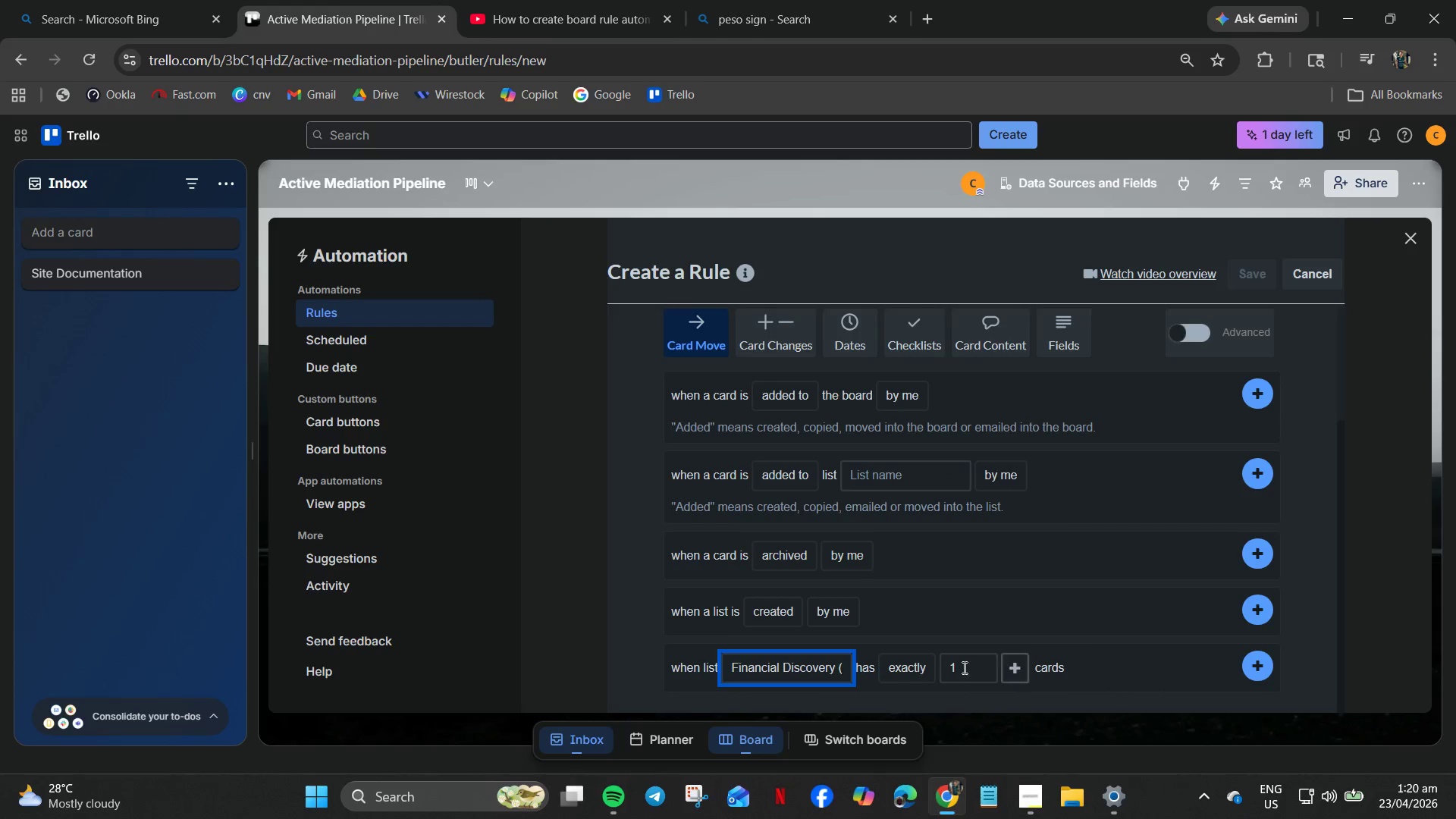 
left_click([914, 667])
 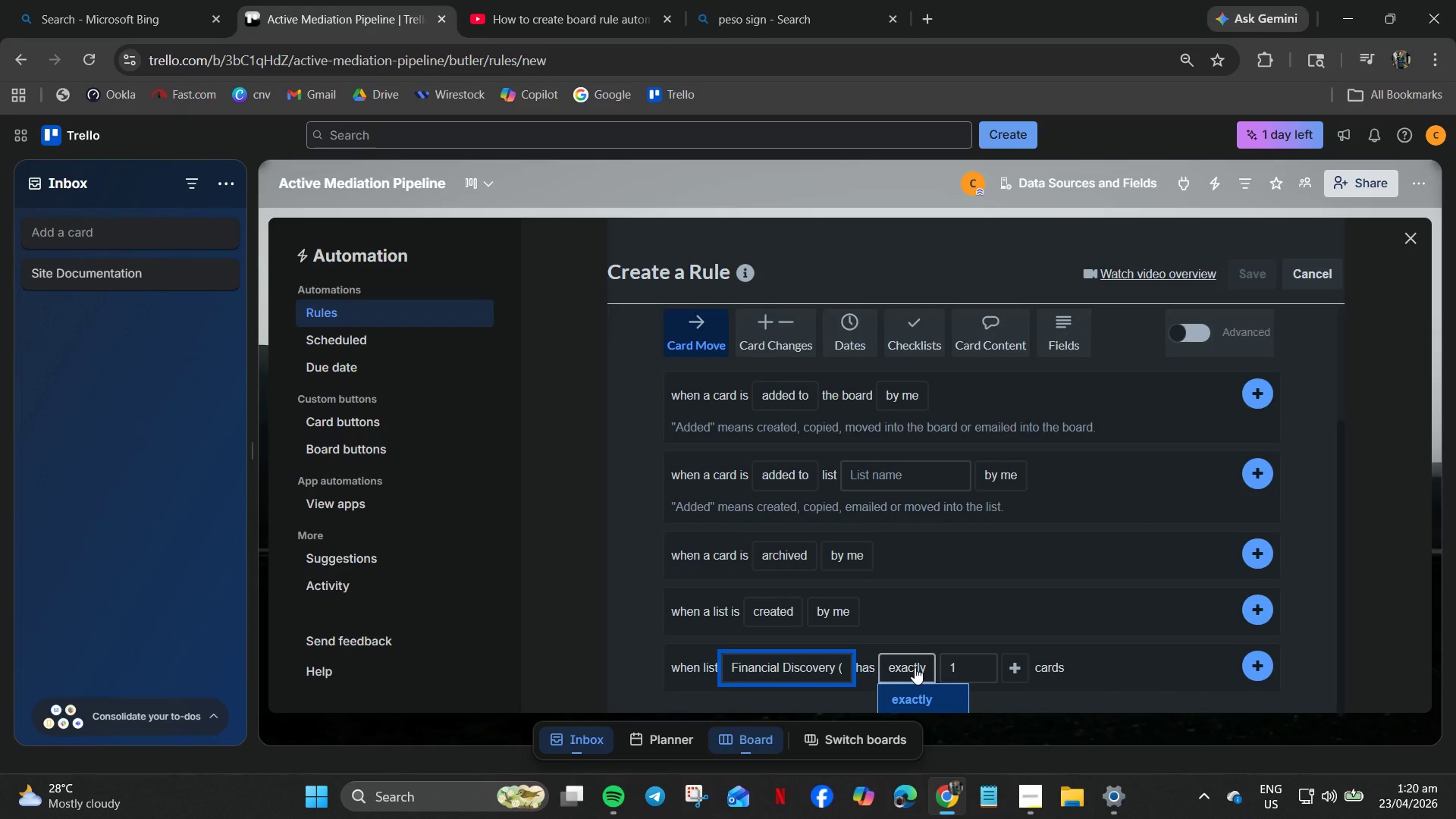 
scroll: coordinate [1037, 689], scroll_direction: down, amount: 10.0
 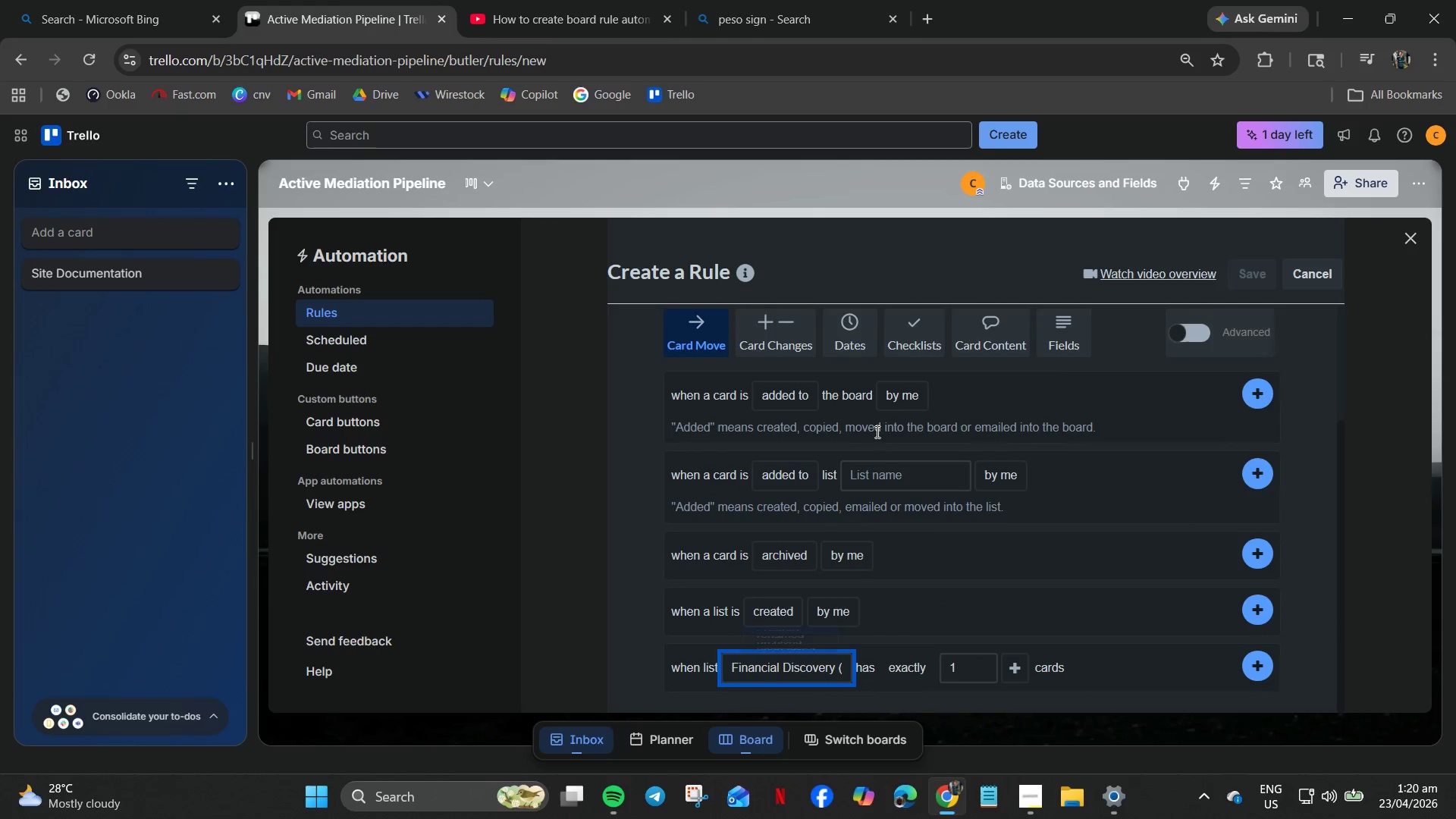 
mouse_move([802, 494])
 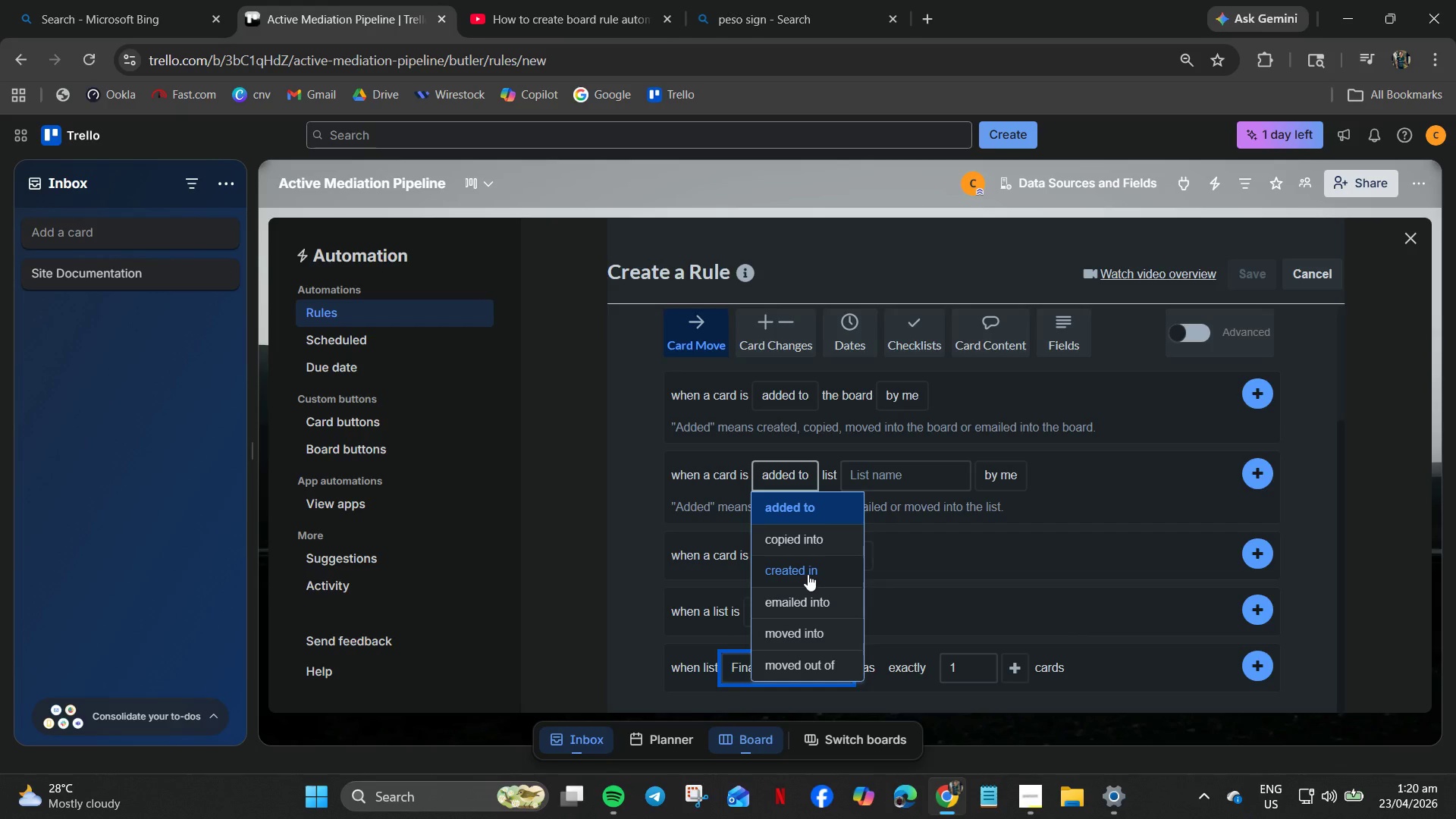 
scroll: coordinate [808, 574], scroll_direction: down, amount: 3.0
 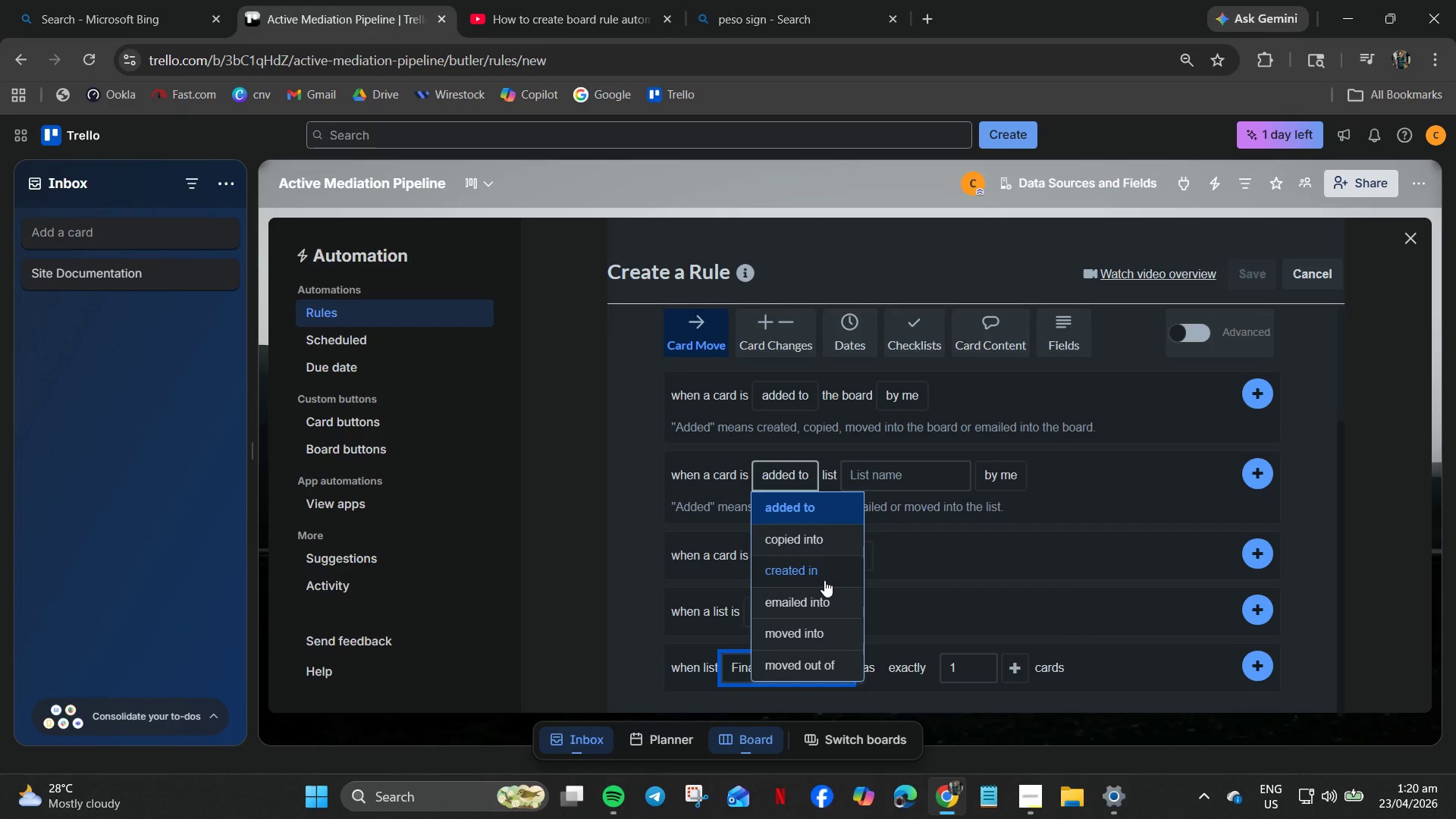 
left_click([1147, 566])
 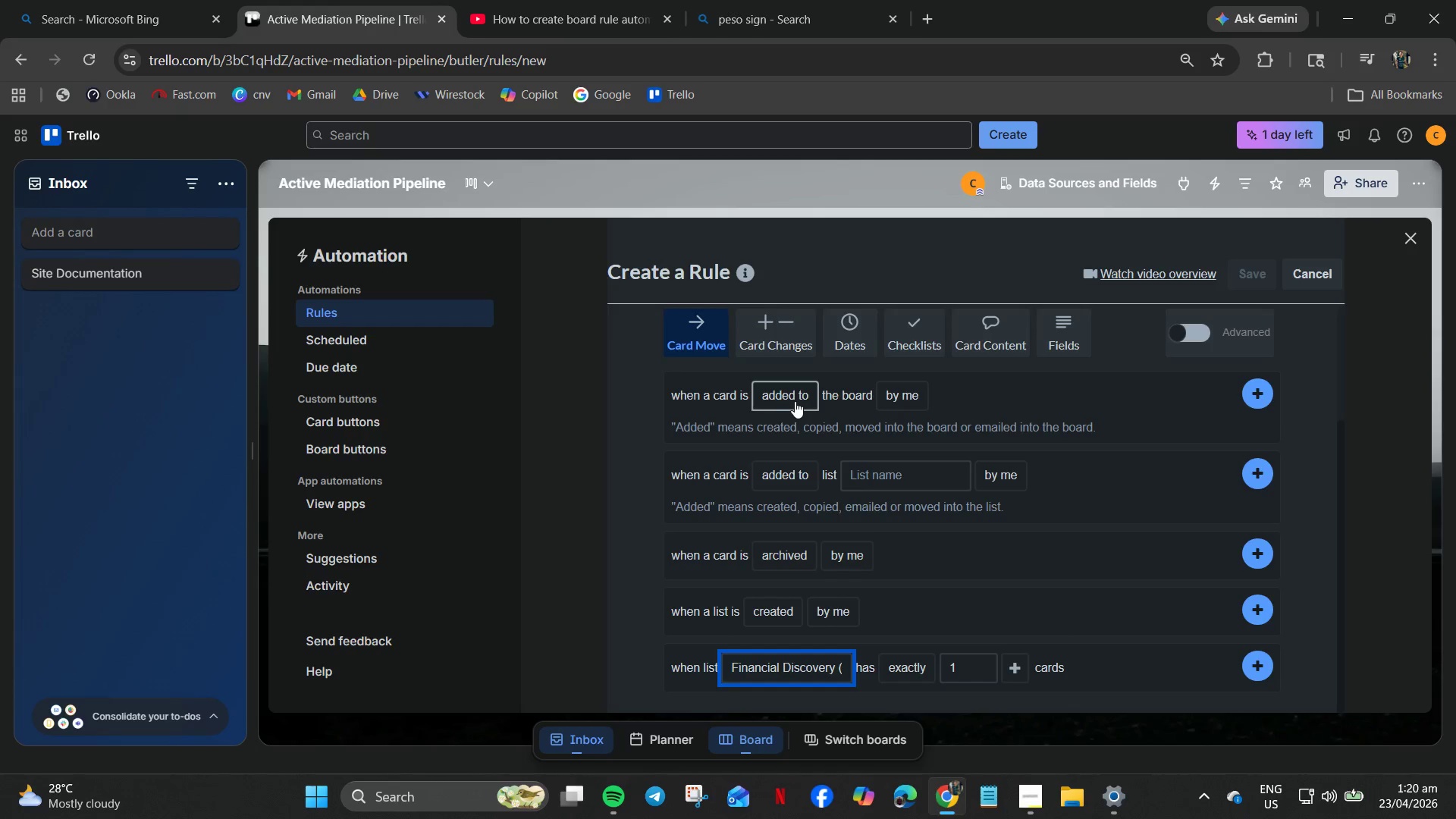 
scroll: coordinate [839, 420], scroll_direction: up, amount: 1.0
 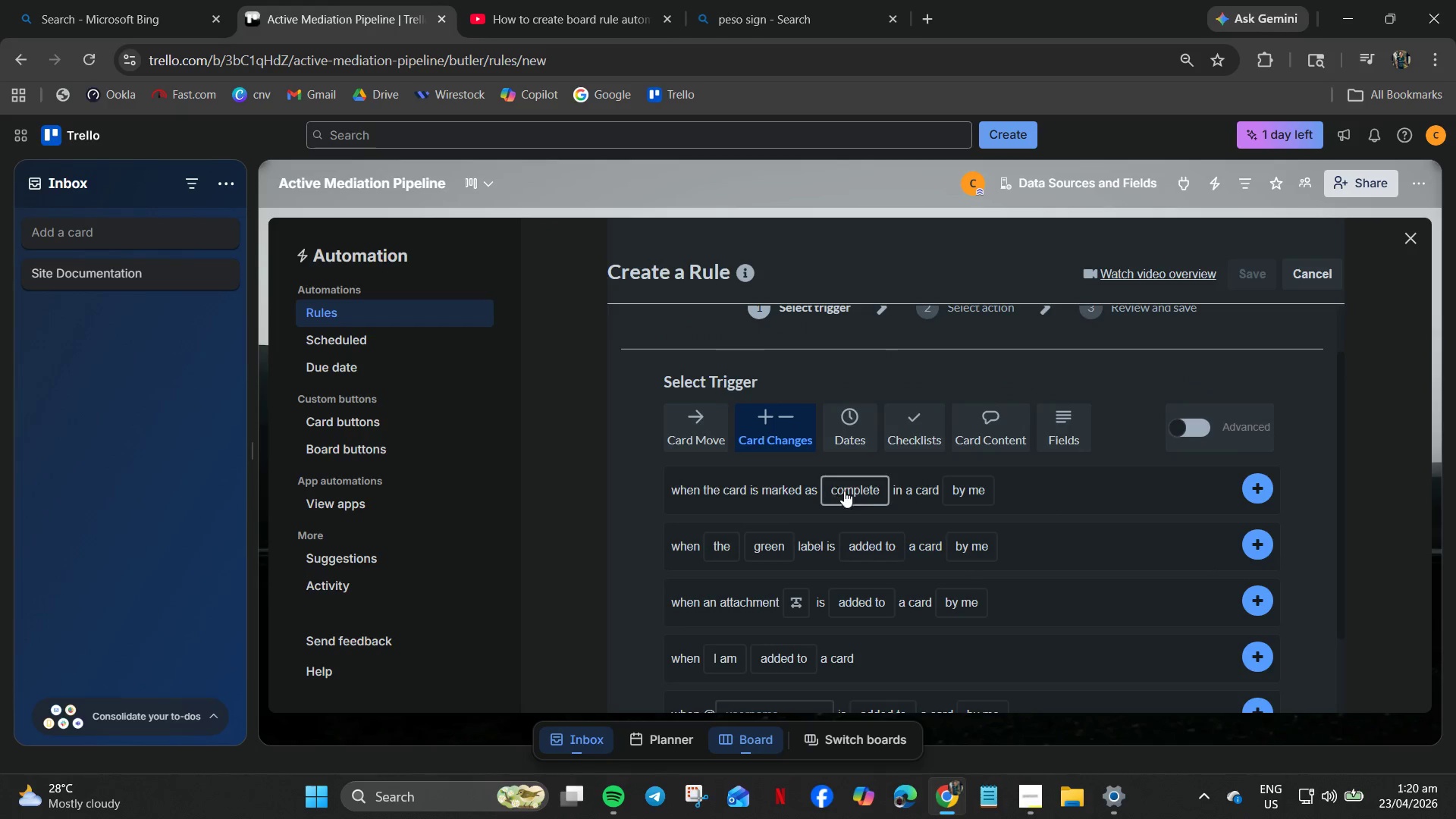 
left_click([865, 419])
 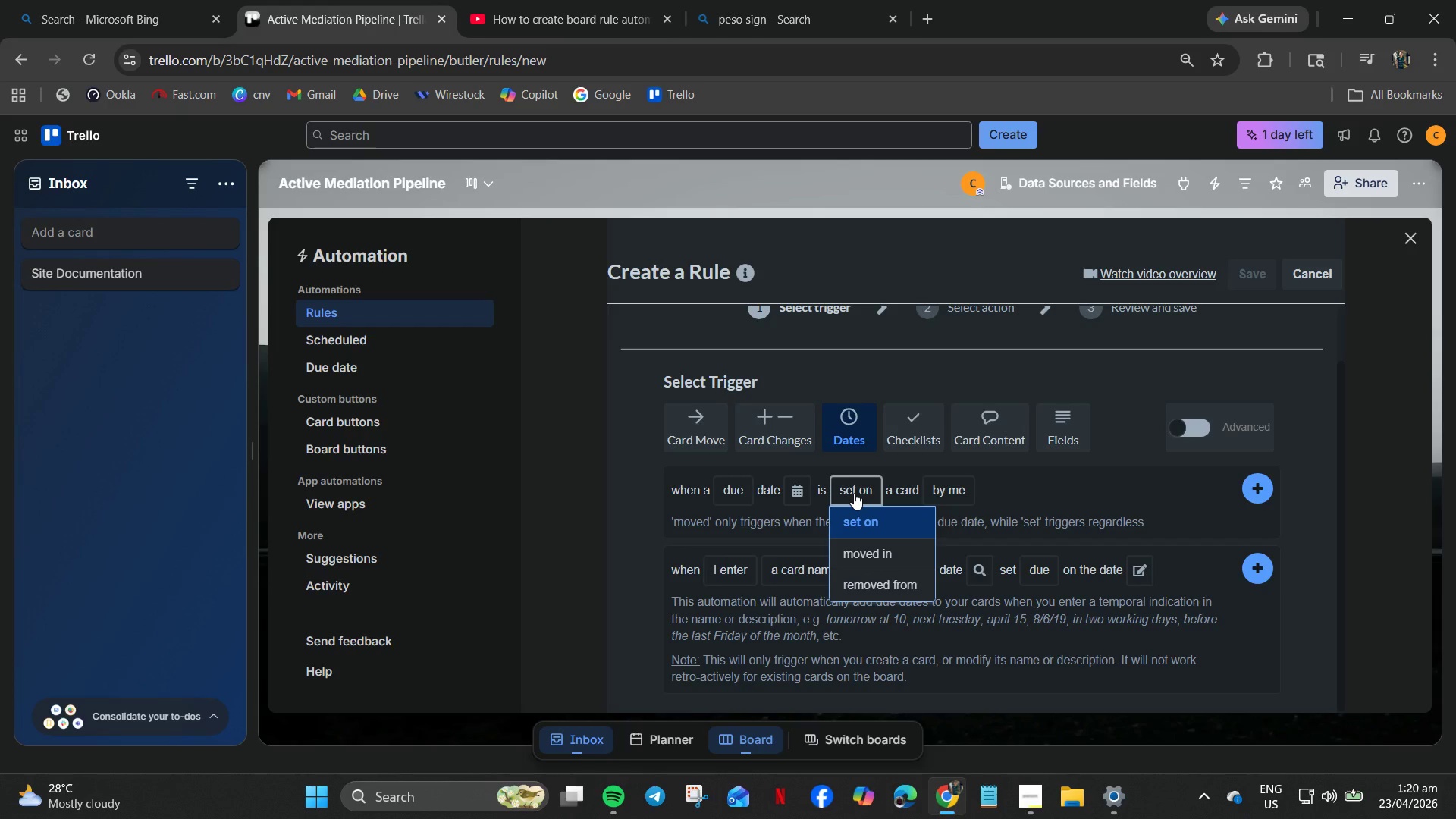 
wait(6.42)
 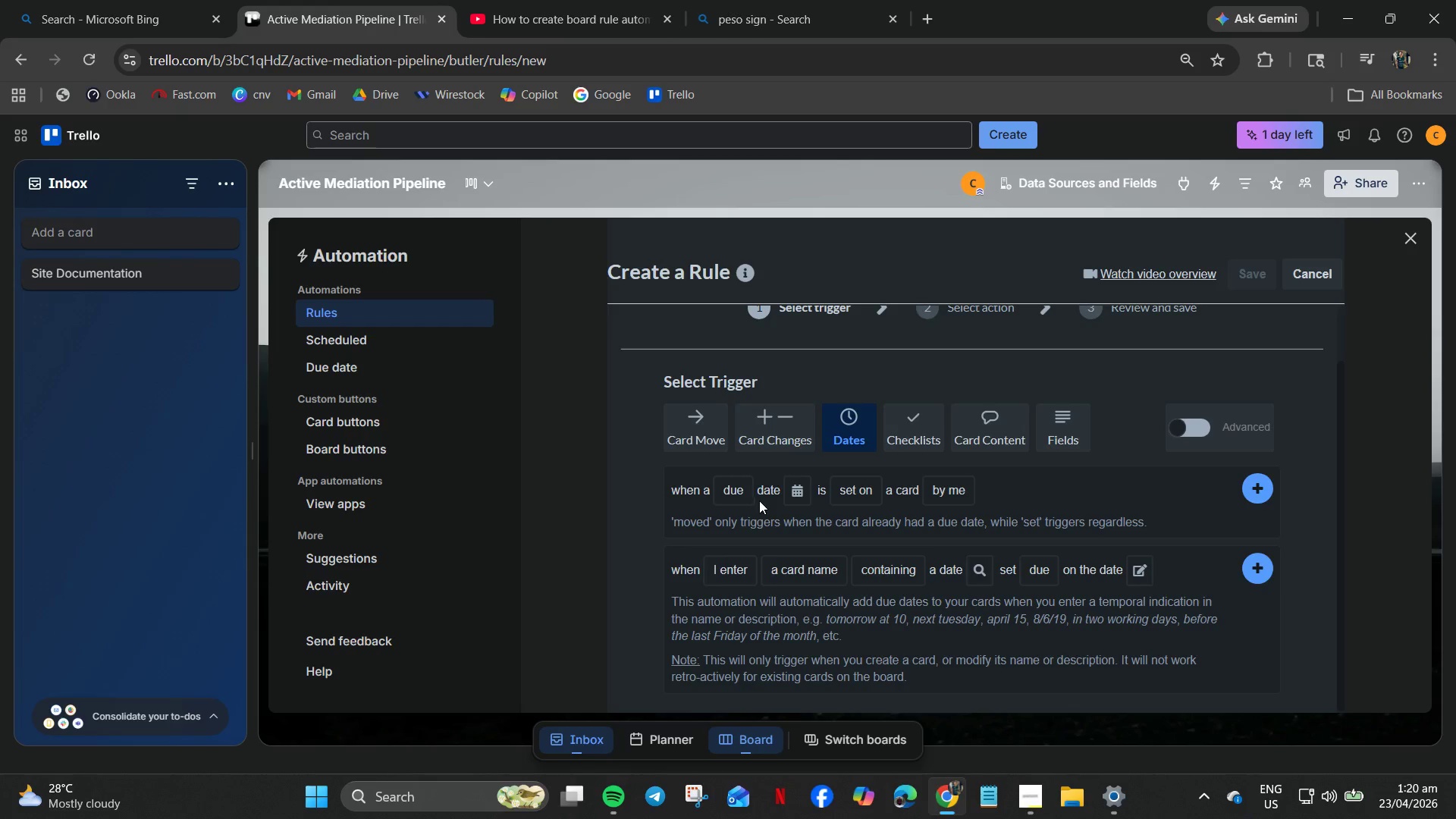 
left_click([730, 572])
 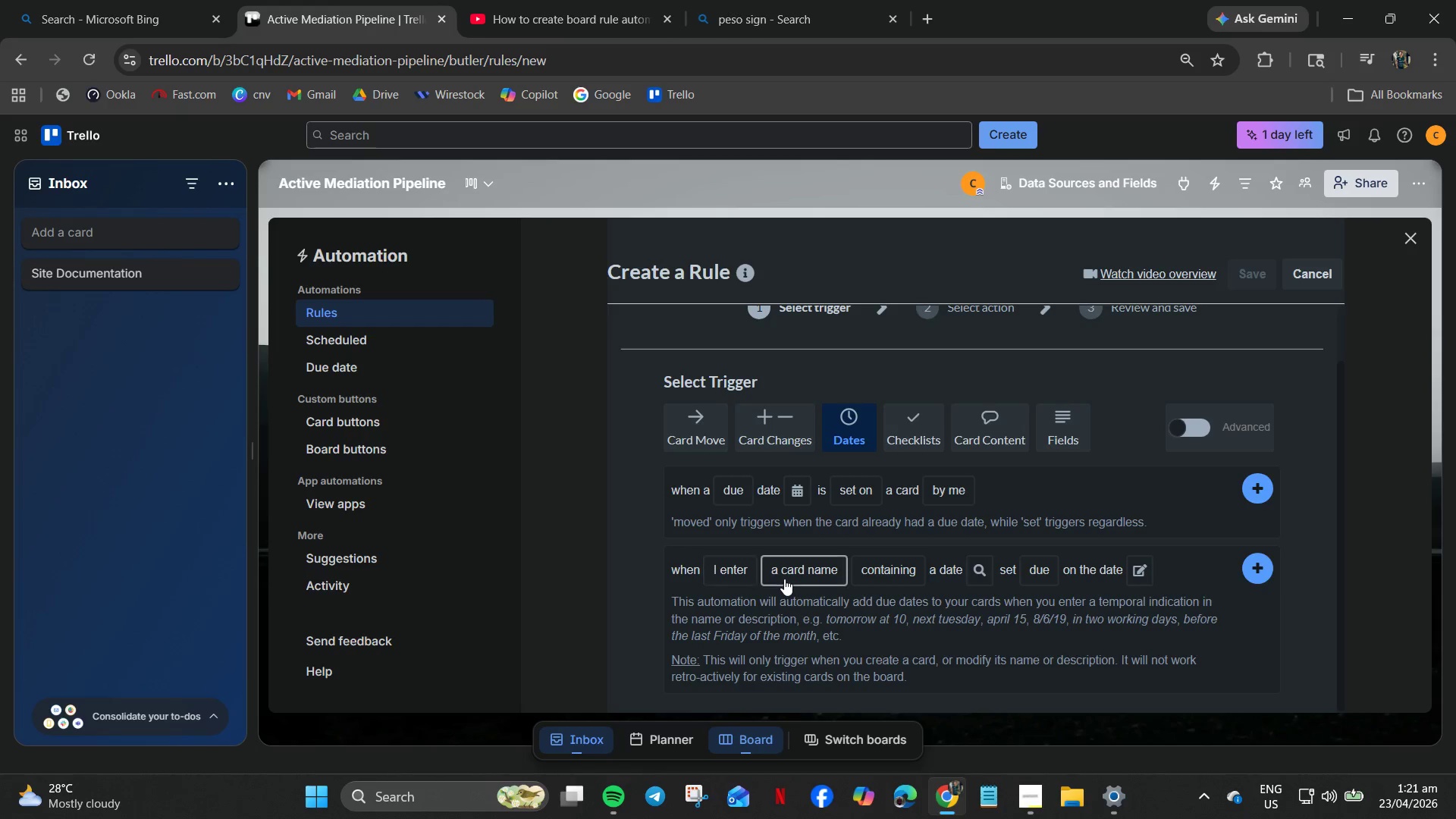 
left_click([760, 629])
 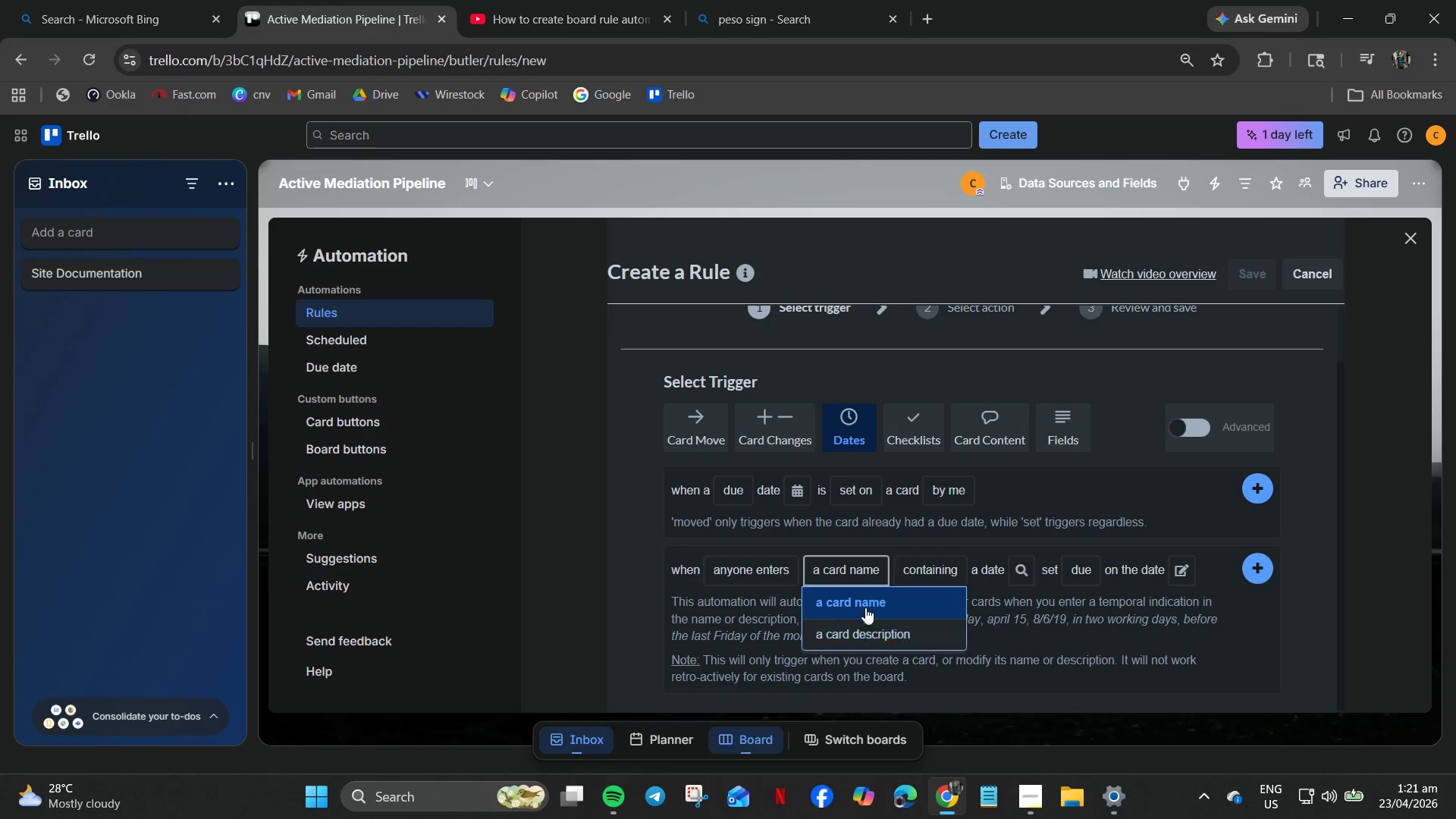 
left_click([946, 568])
 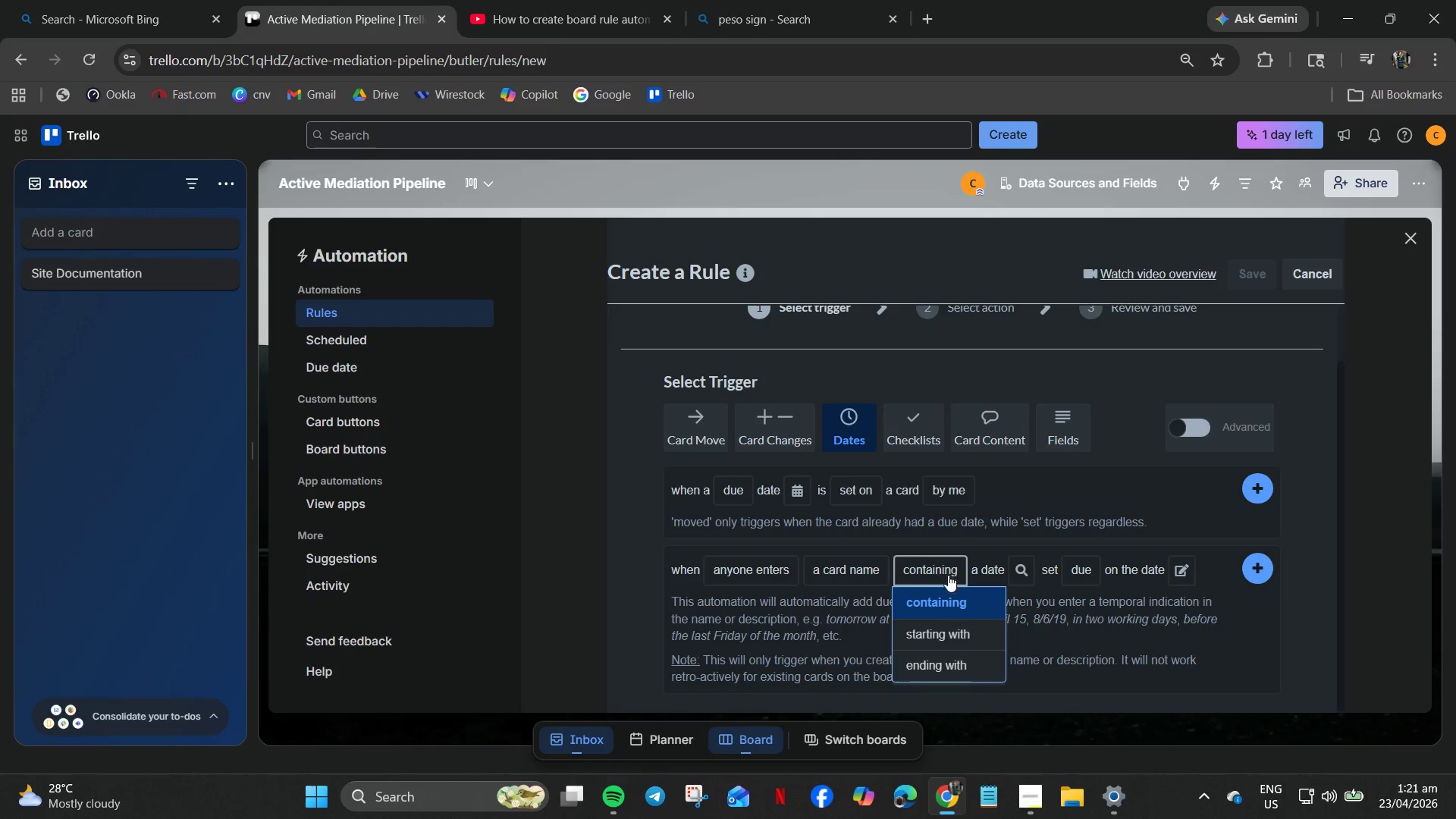 
left_click([956, 604])
 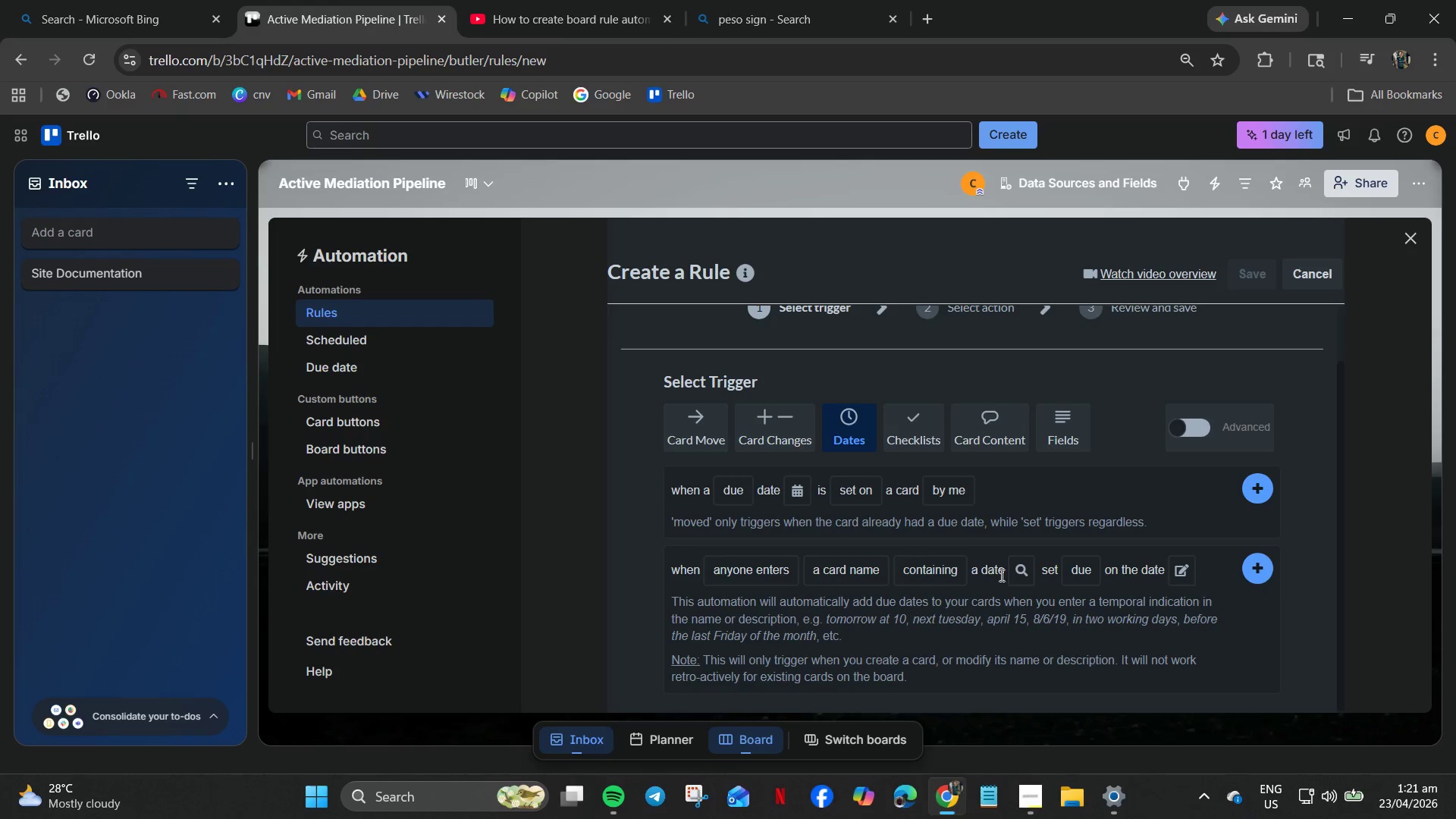 
left_click([1024, 572])
 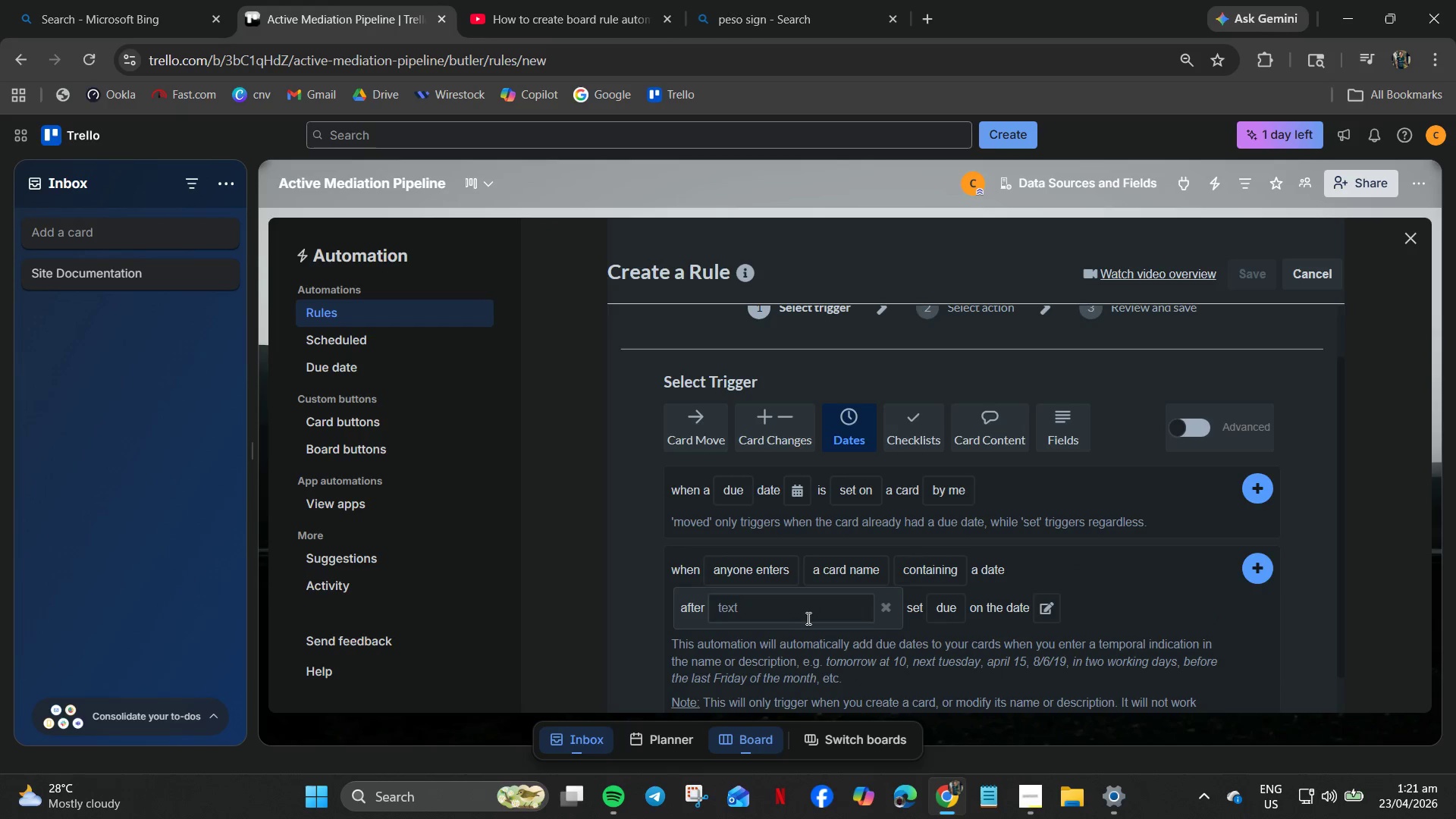 
left_click([795, 617])
 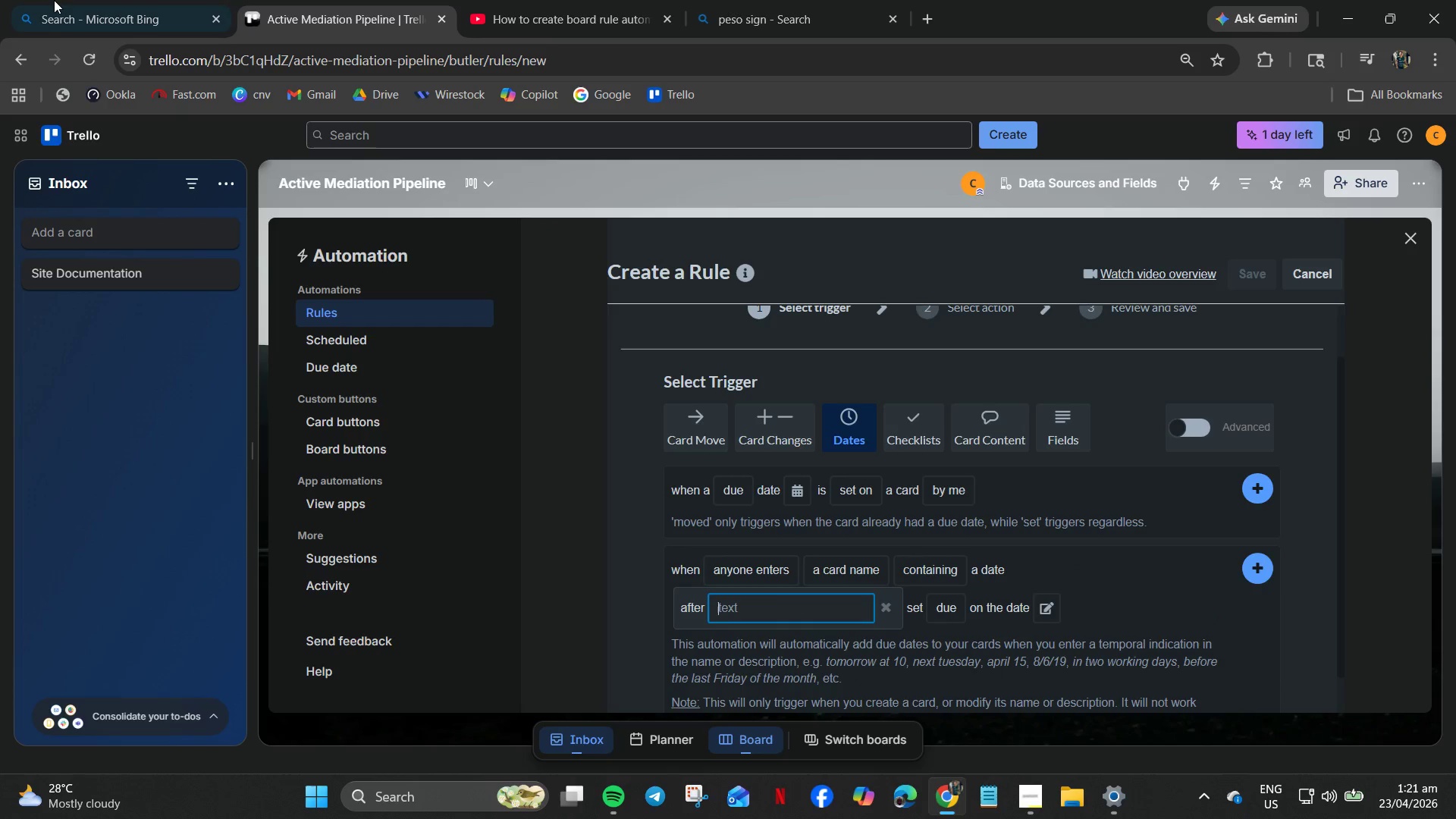 
type(finani)
key(Backspace)
type(cial)
 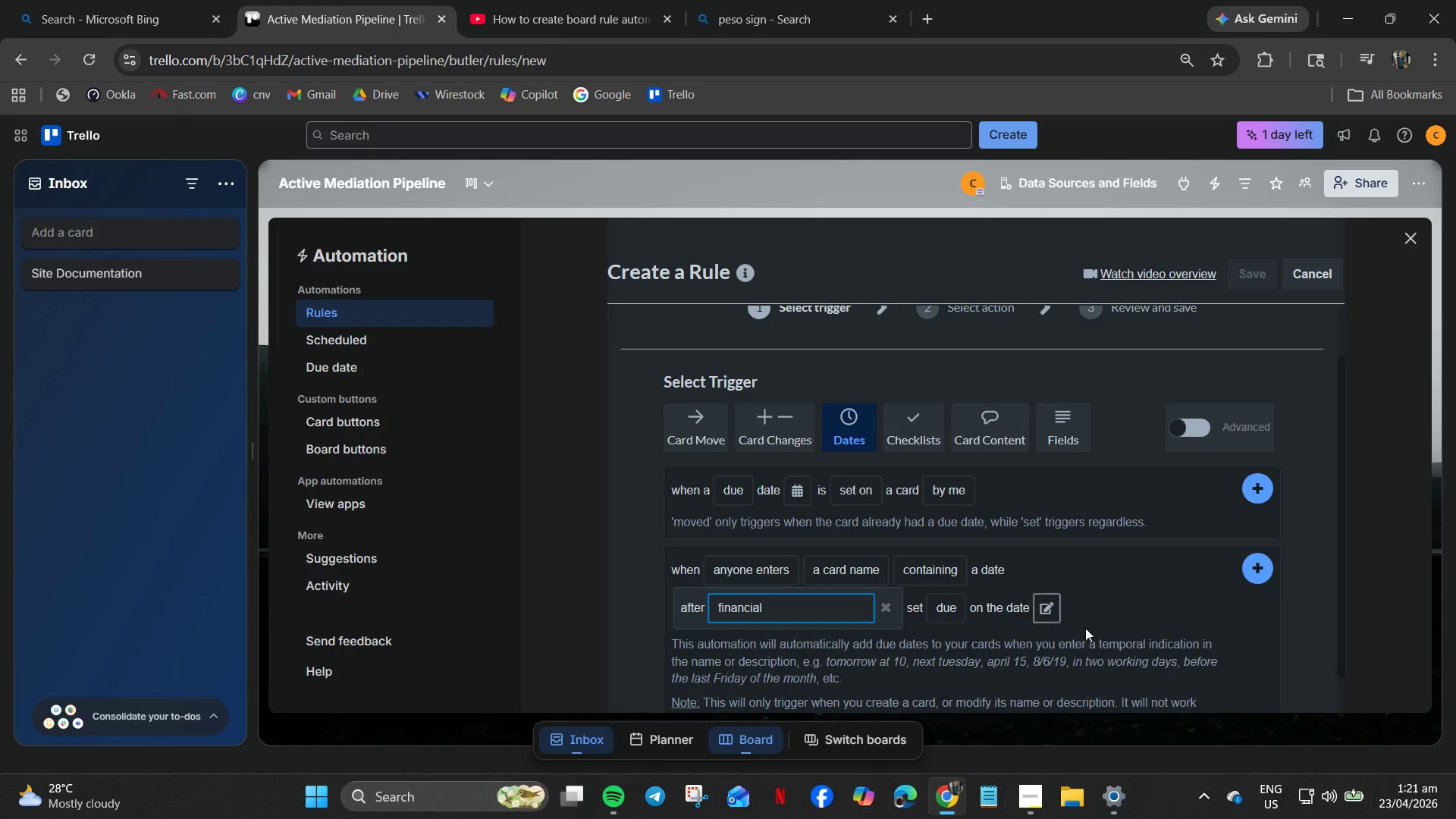 
left_click_drag(start_coordinate=[927, 626], to_coordinate=[938, 623])
 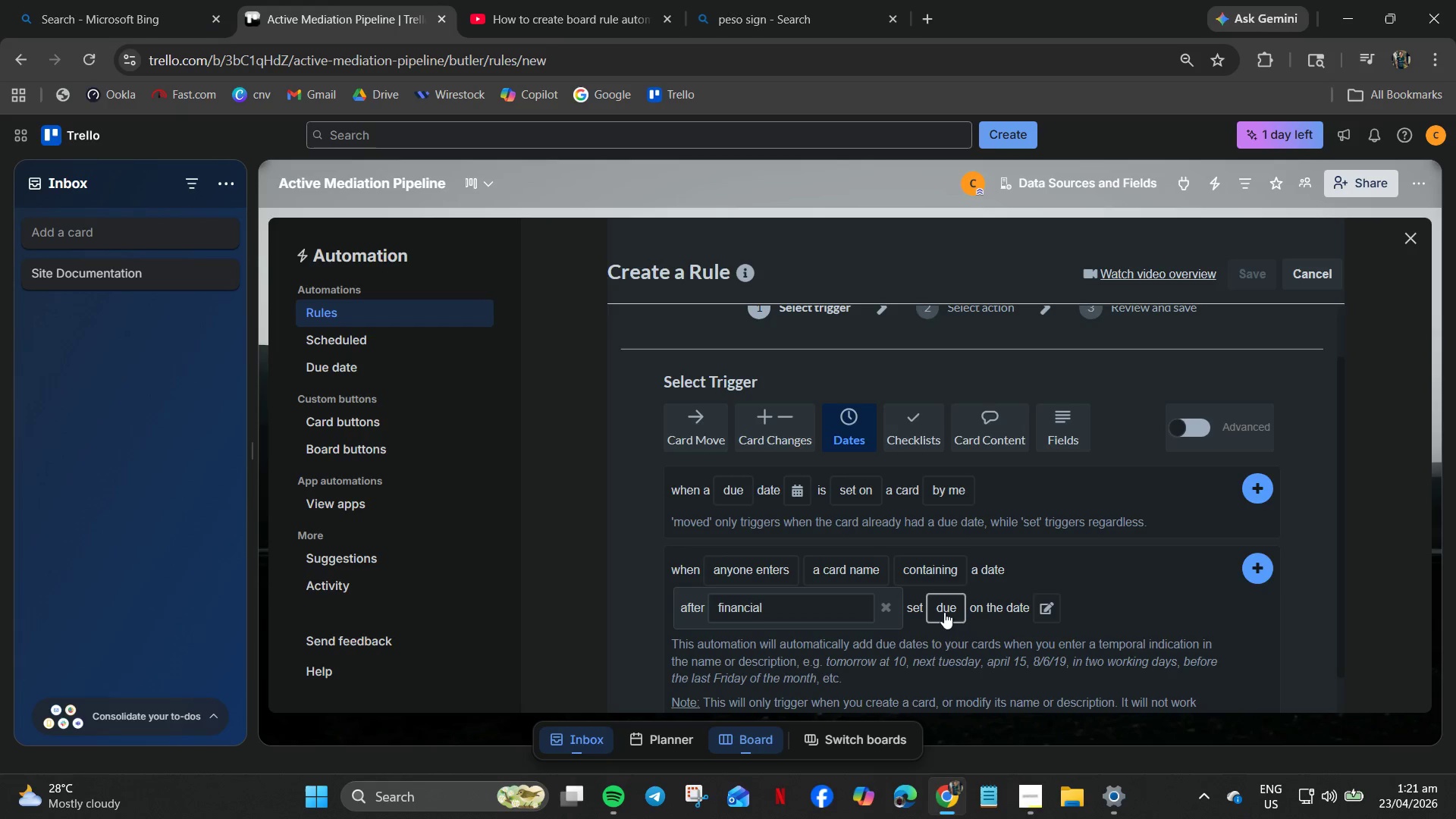 
double_click([945, 611])
 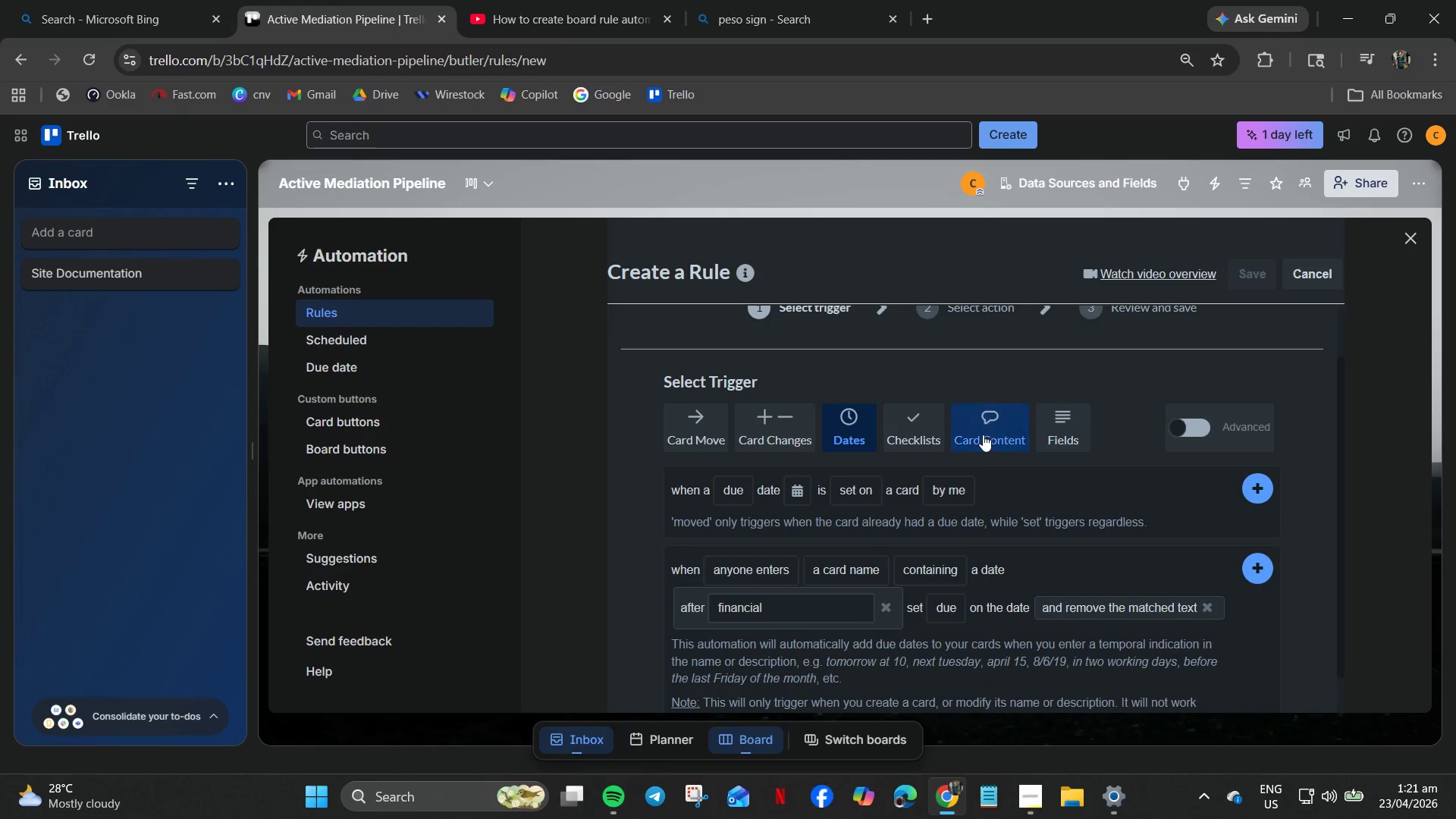 
wait(6.12)
 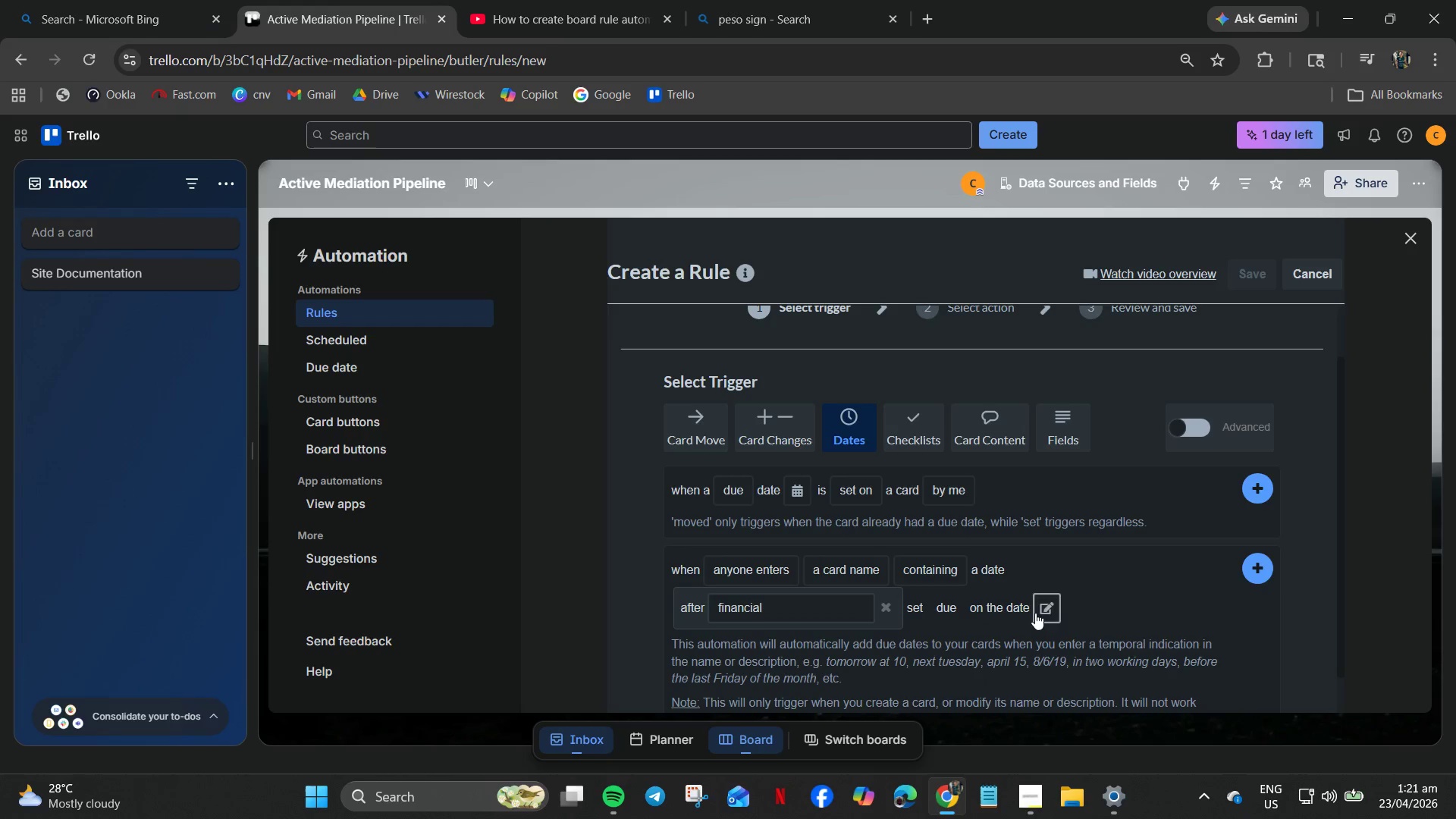 
left_click([1062, 421])
 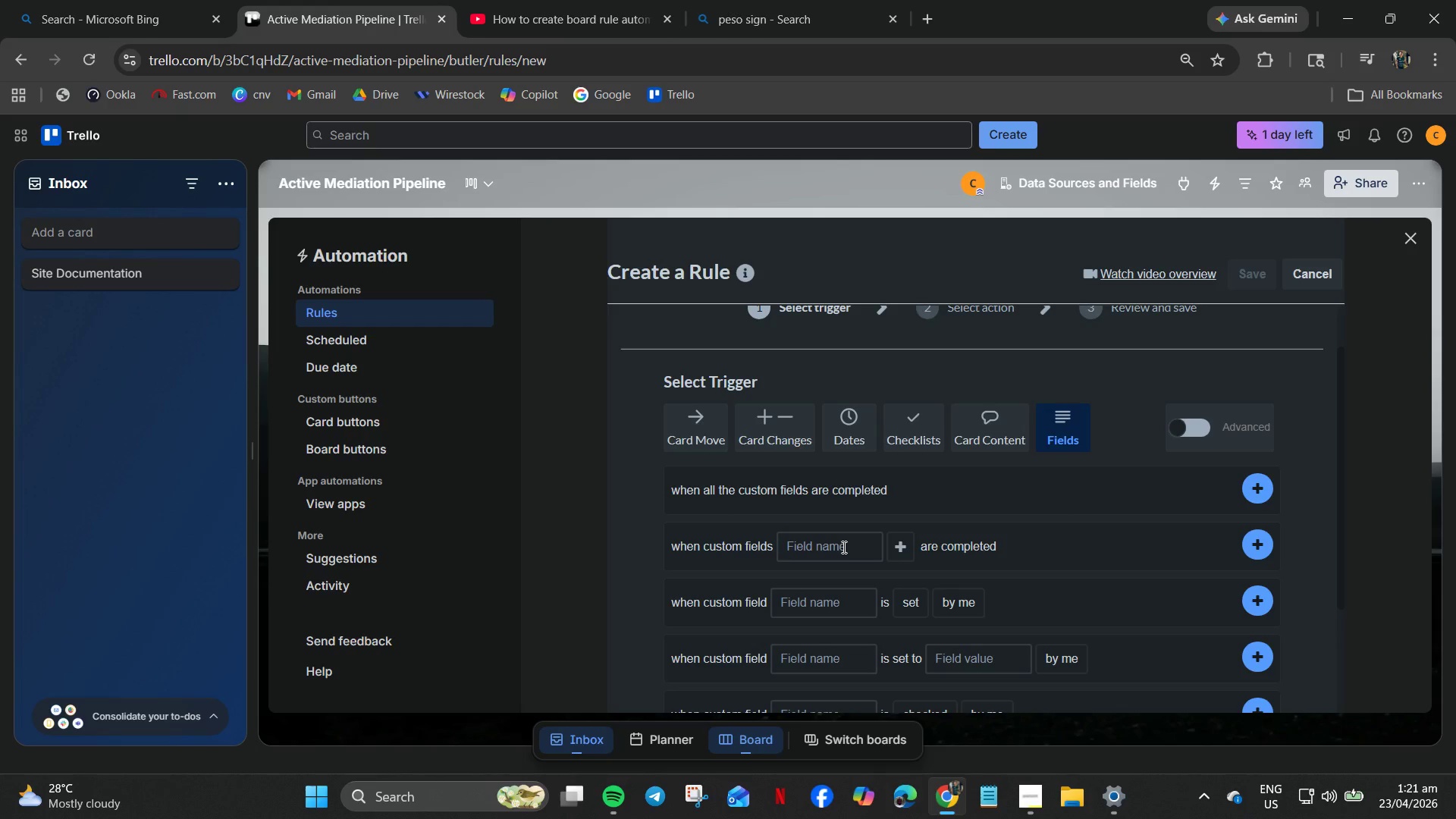 
wait(5.75)
 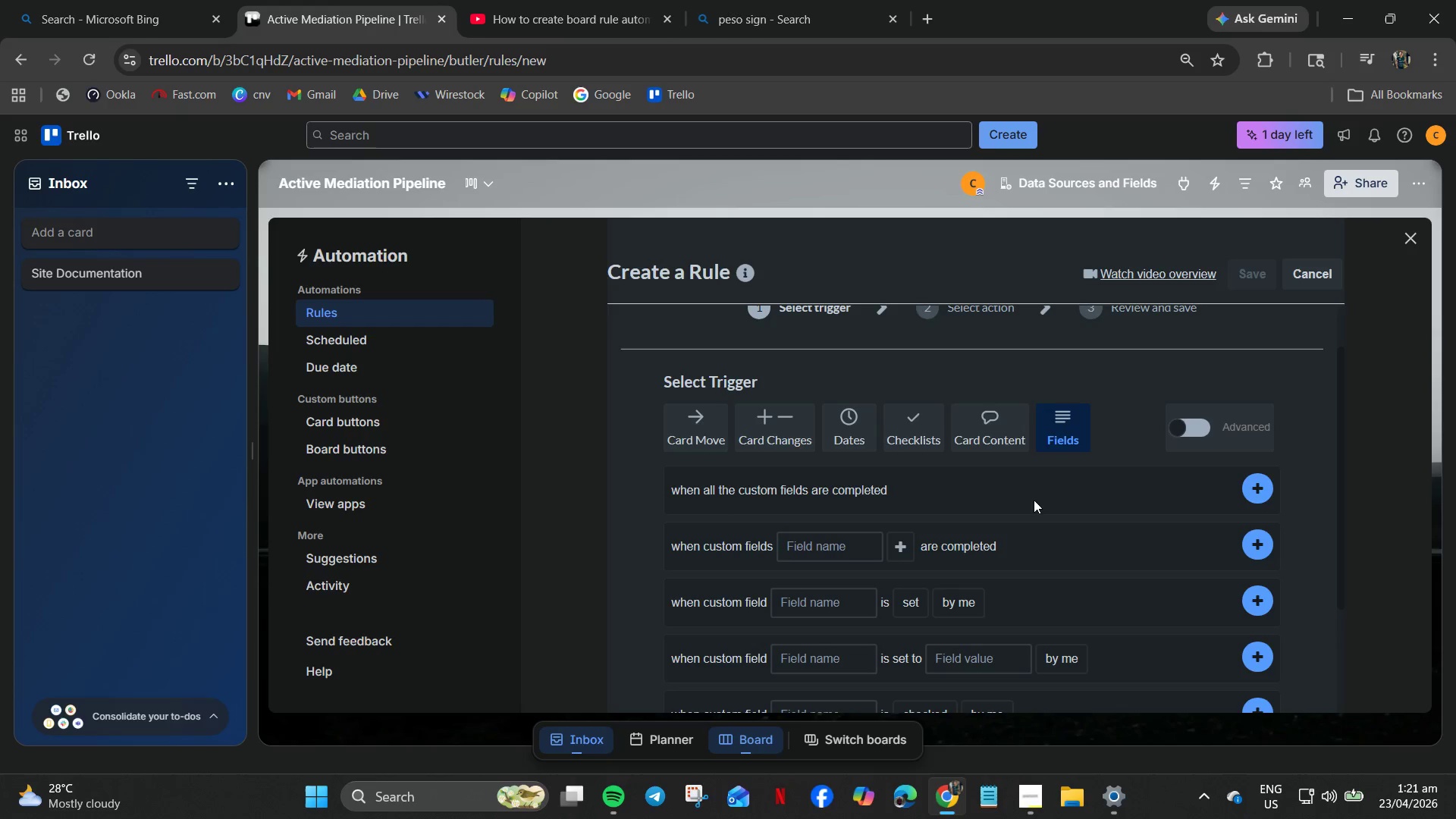 
scroll: coordinate [838, 567], scroll_direction: down, amount: 9.0
 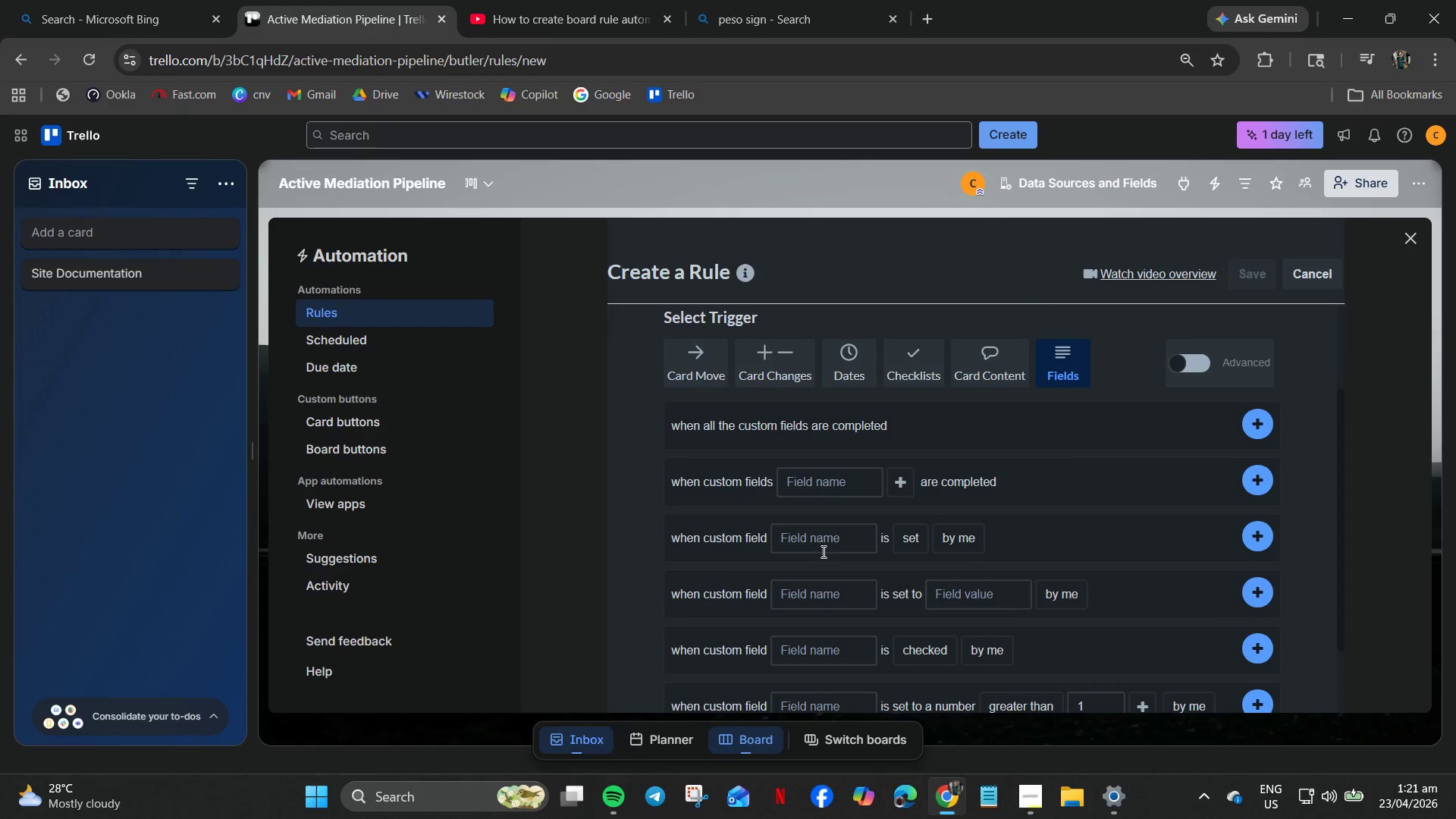 
left_click([812, 492])
 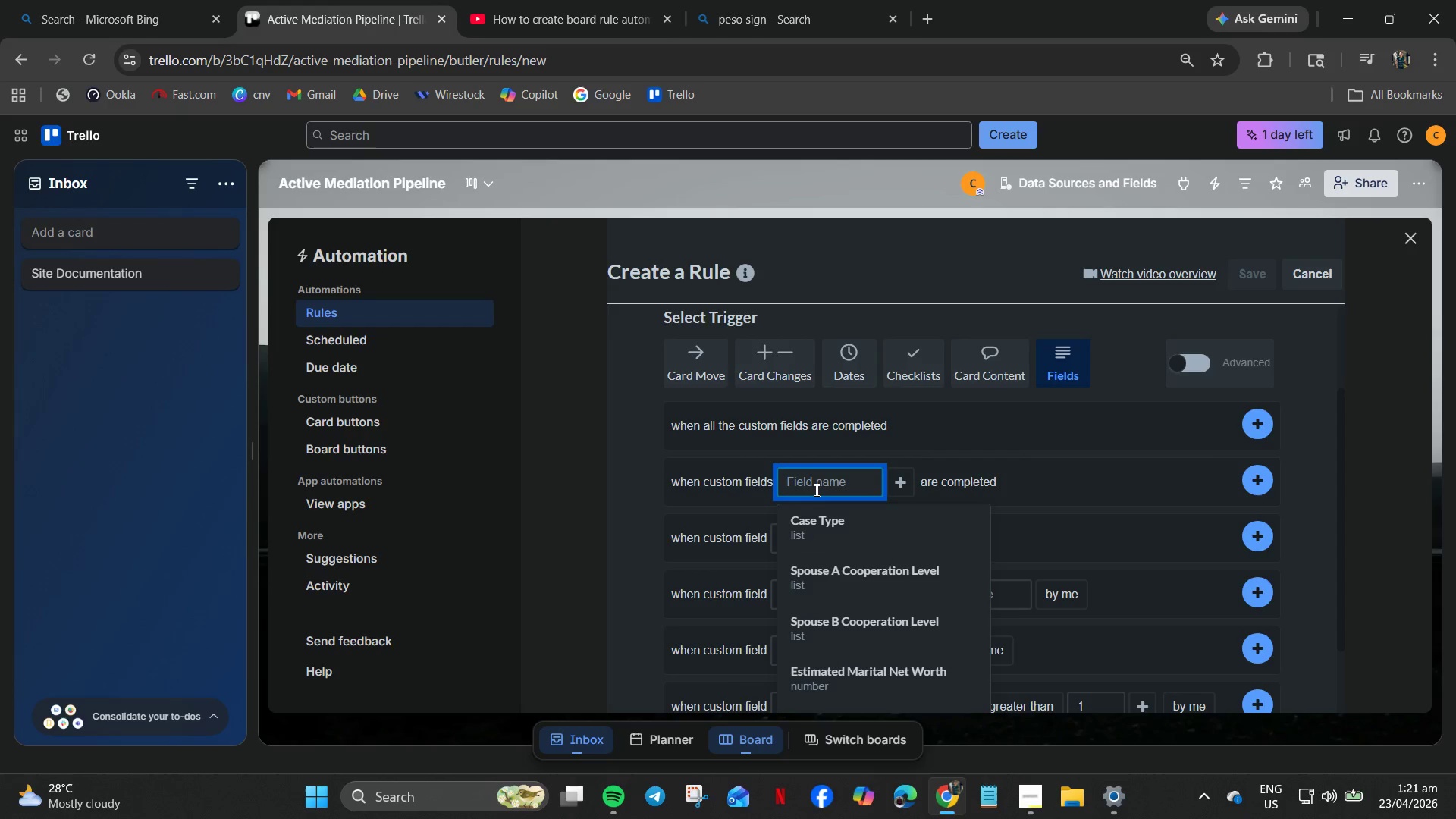 
left_click([1205, 459])
 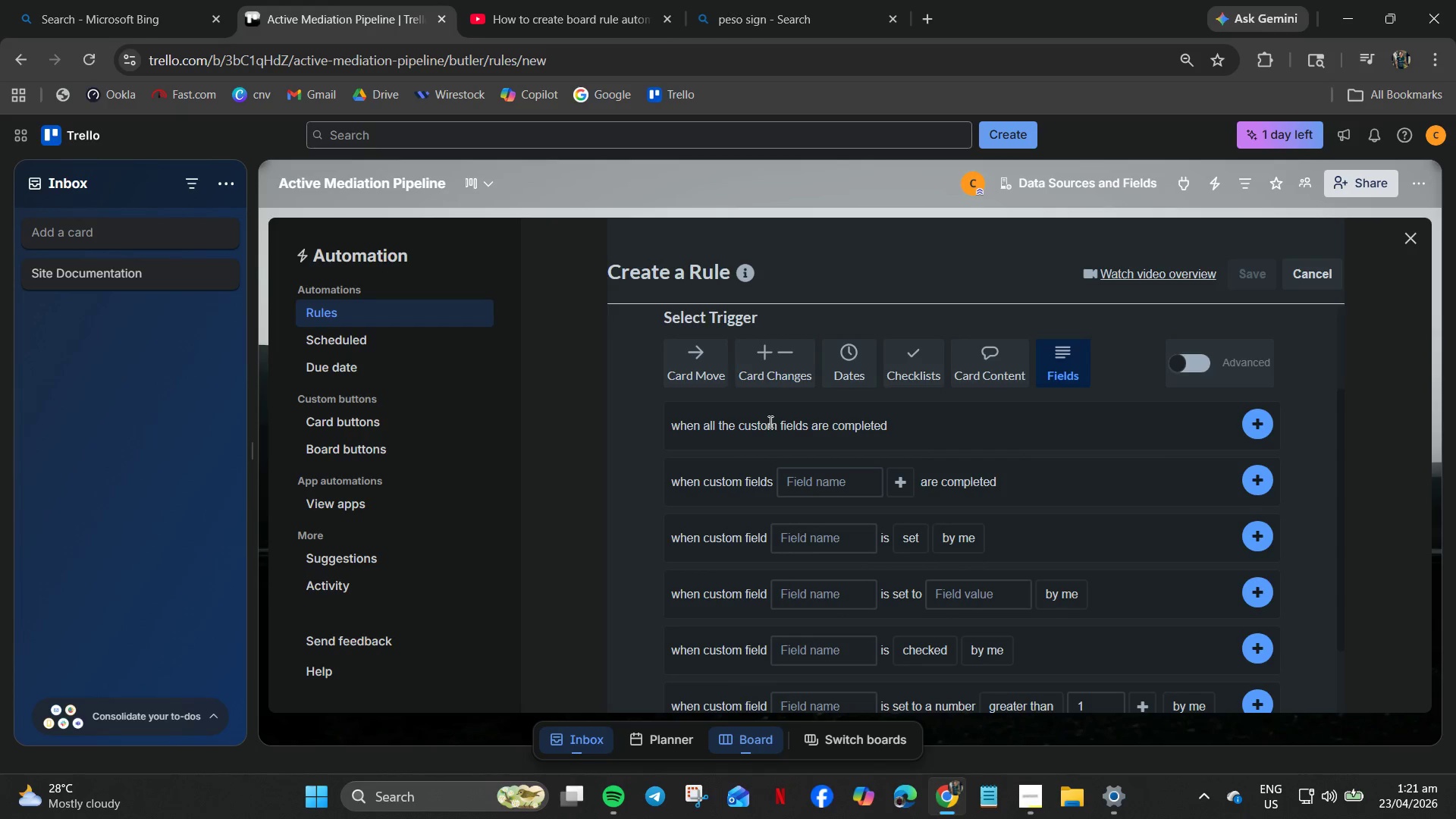 
wait(6.39)
 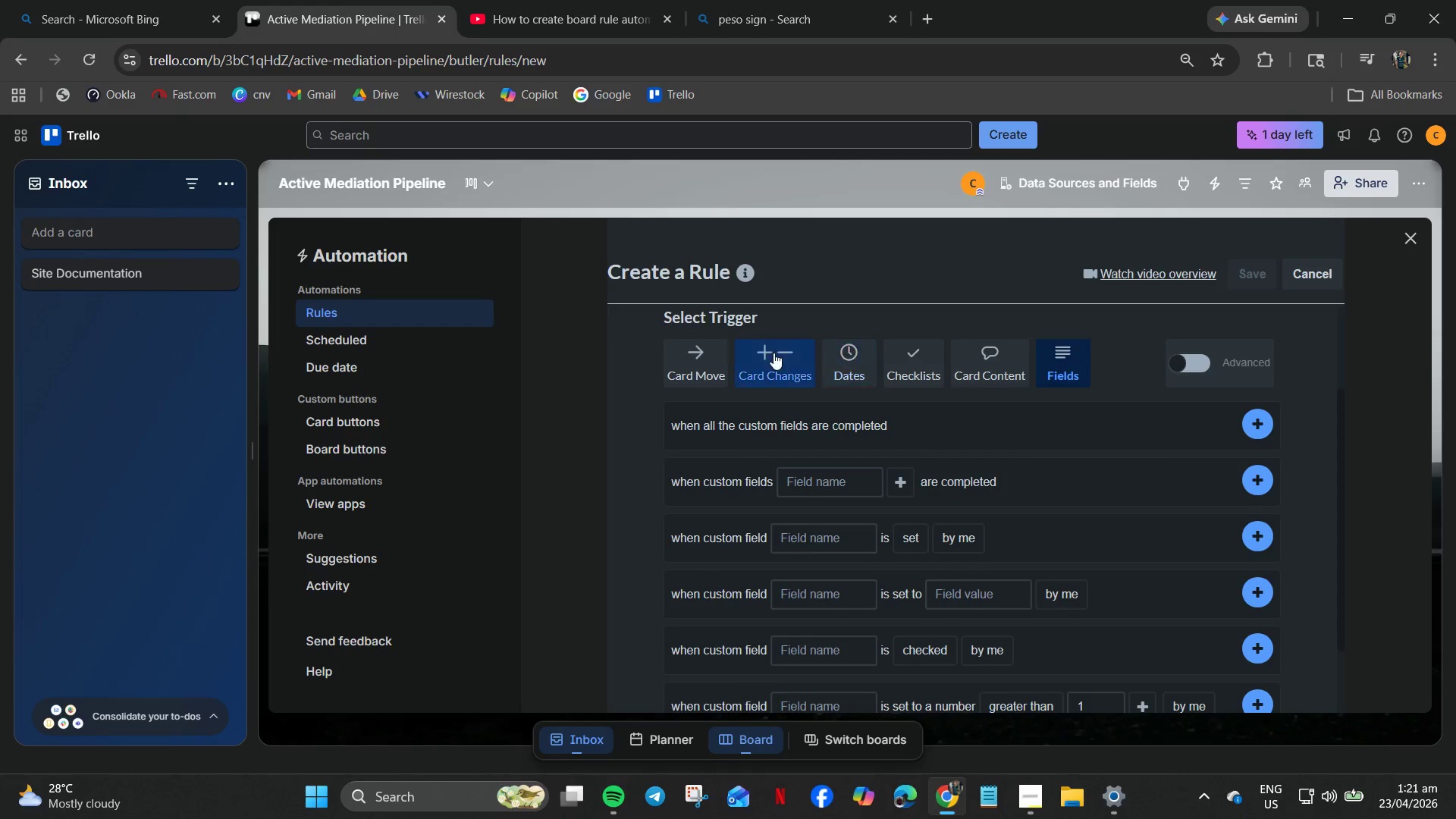 
left_click_drag(start_coordinate=[340, 337], to_coordinate=[340, 333])
 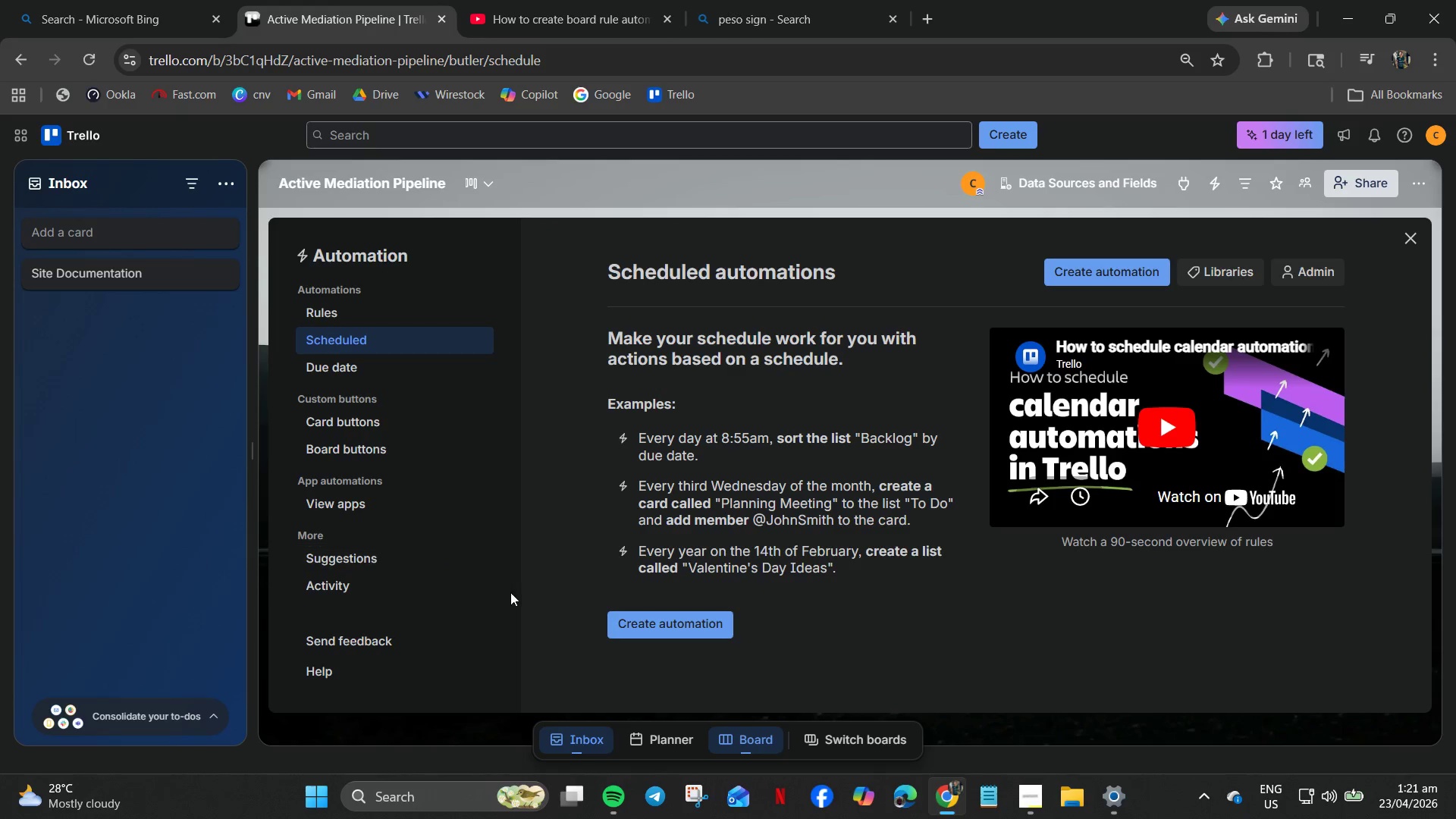 
left_click([661, 631])
 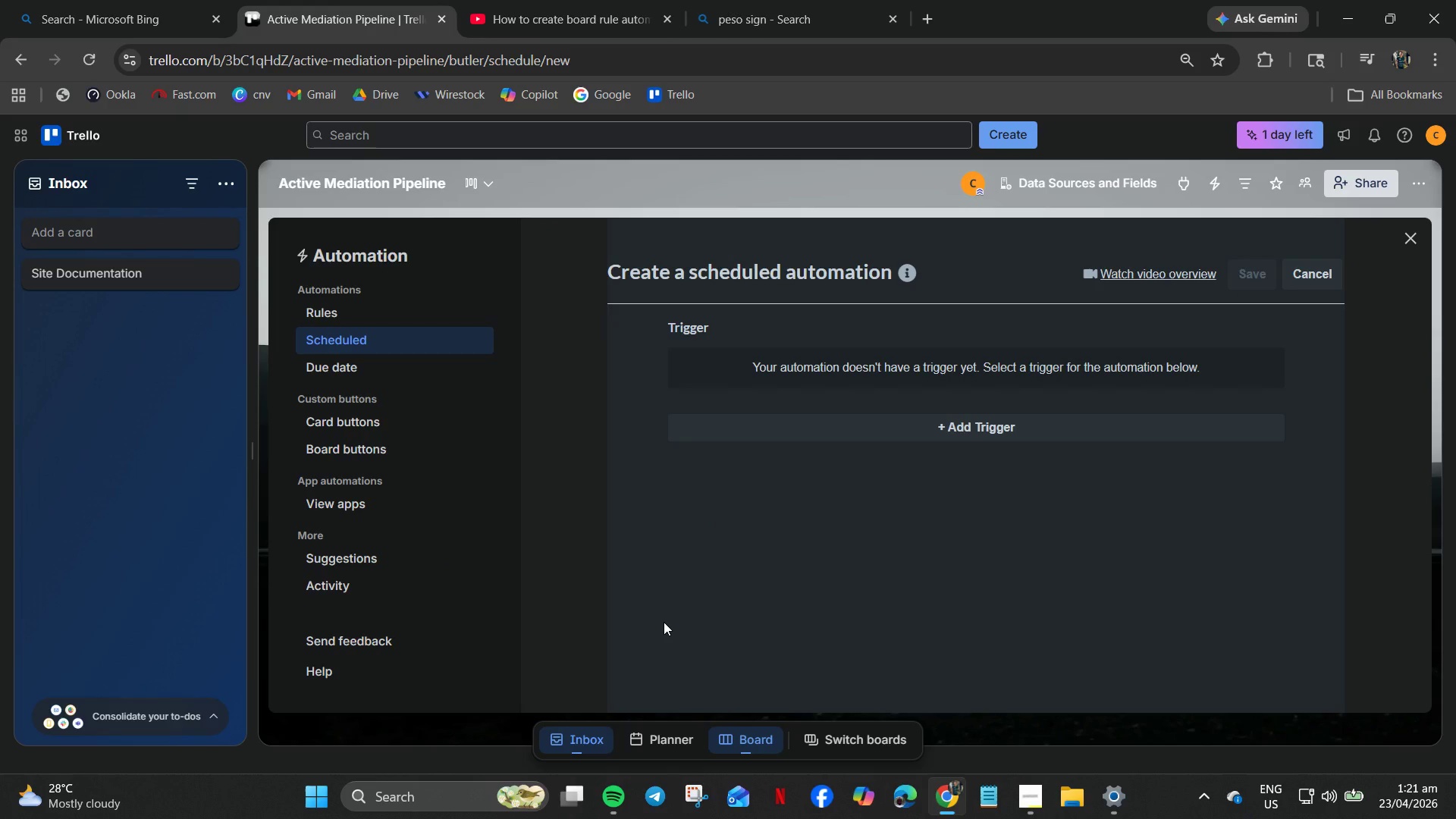 
wait(8.25)
 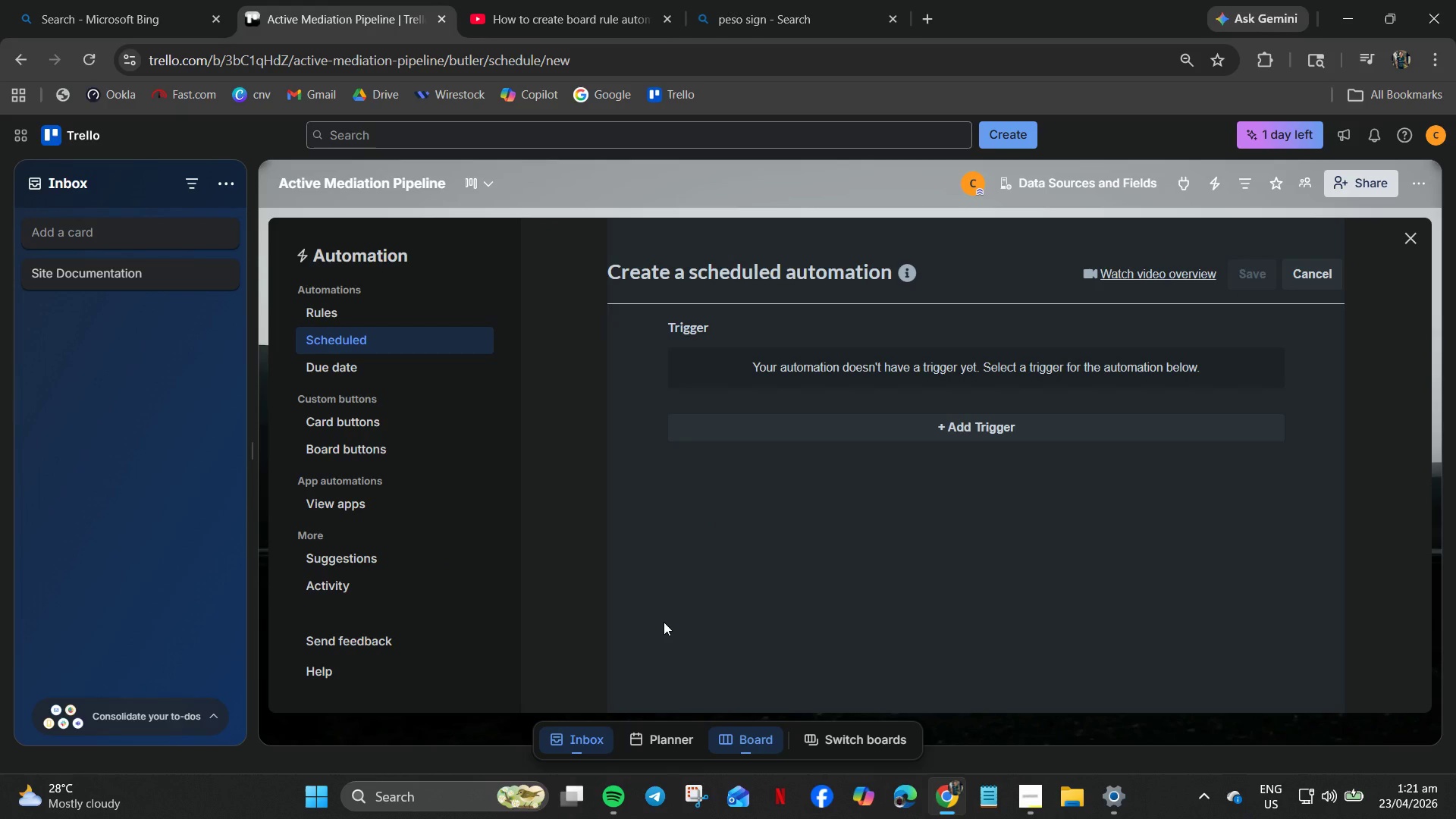 
left_click([878, 499])
 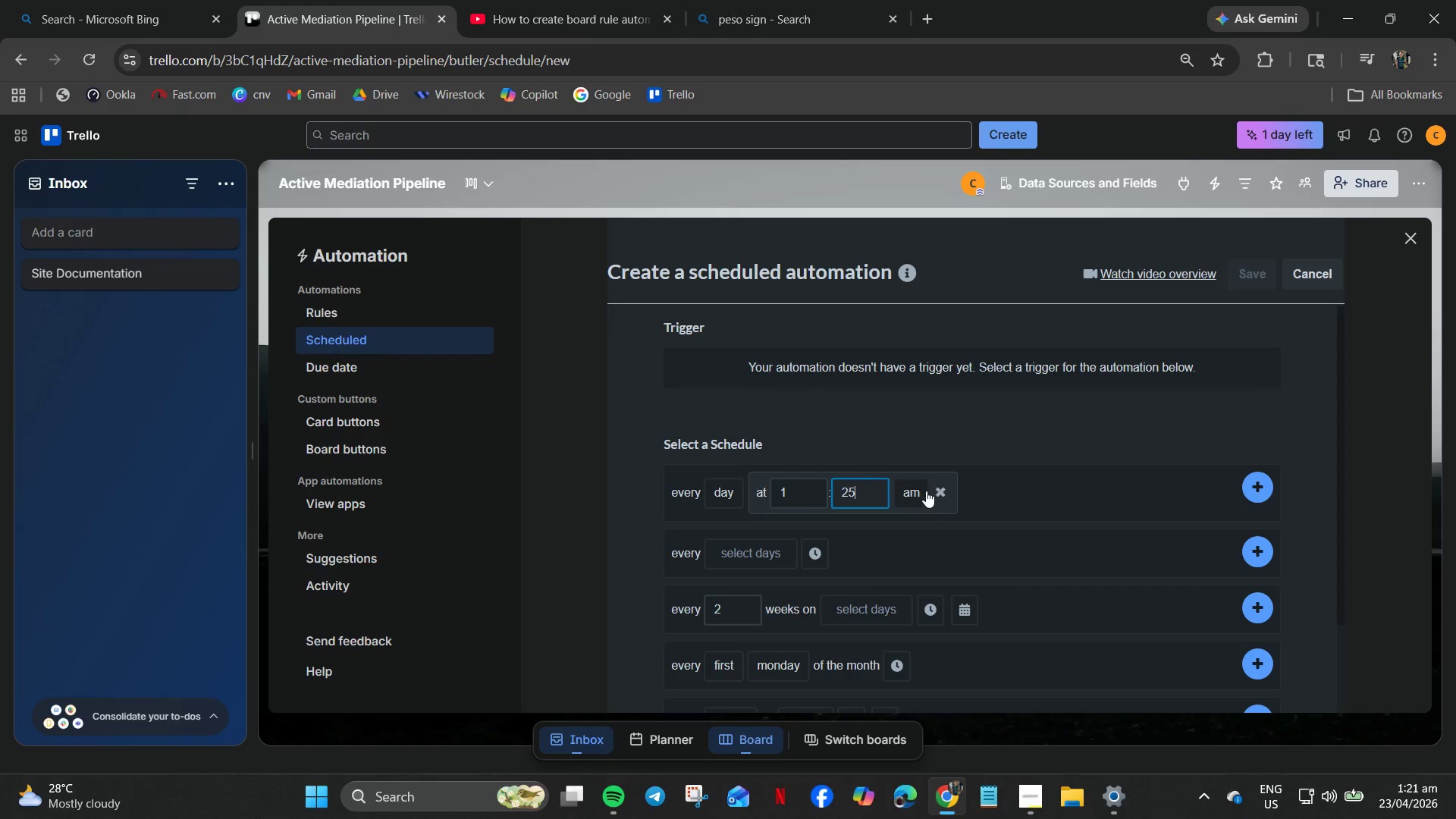 
left_click_drag(start_coordinate=[801, 493], to_coordinate=[765, 500])
 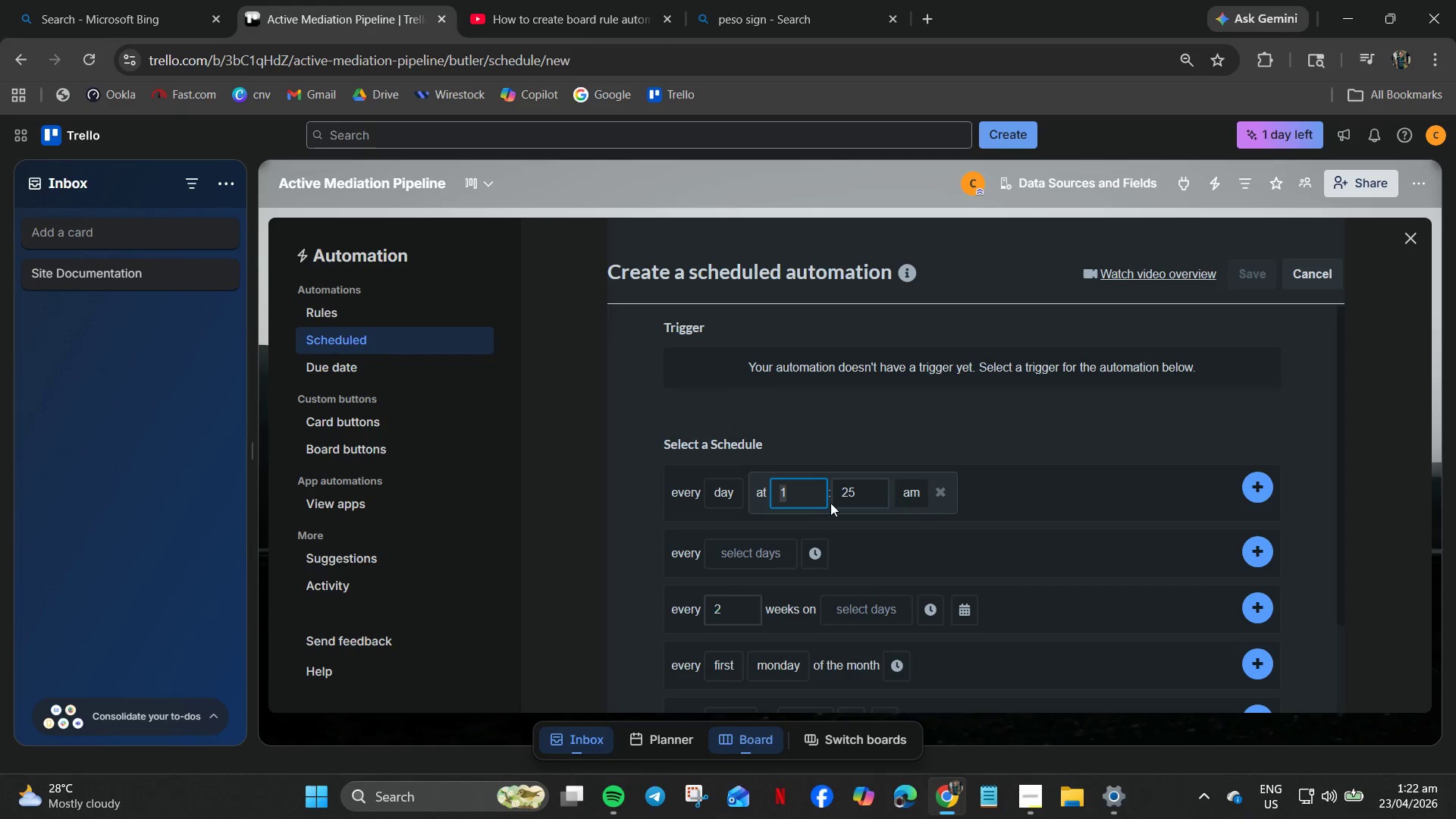 
key(Numpad9)
 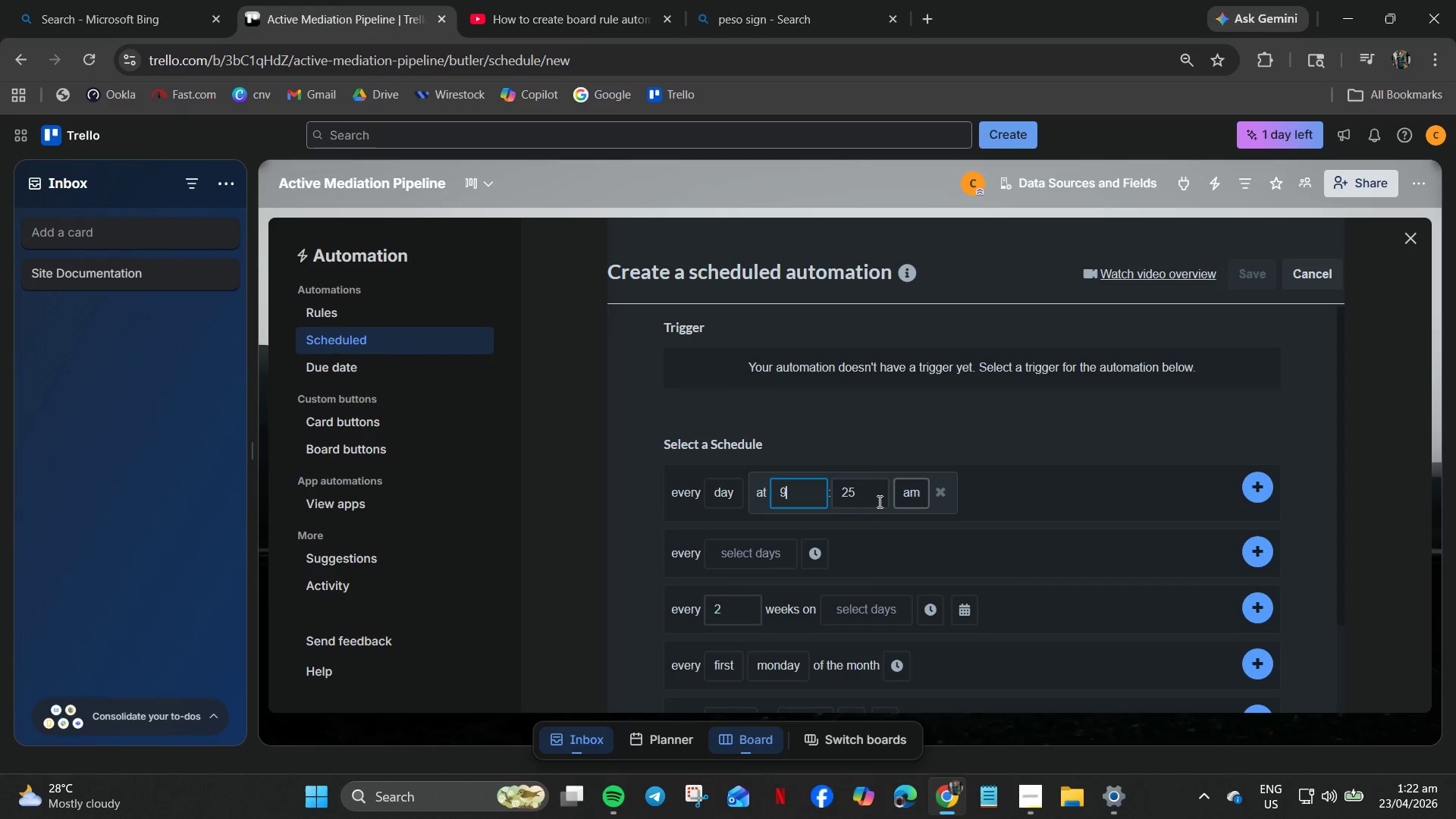 
left_click_drag(start_coordinate=[875, 500], to_coordinate=[822, 488])
 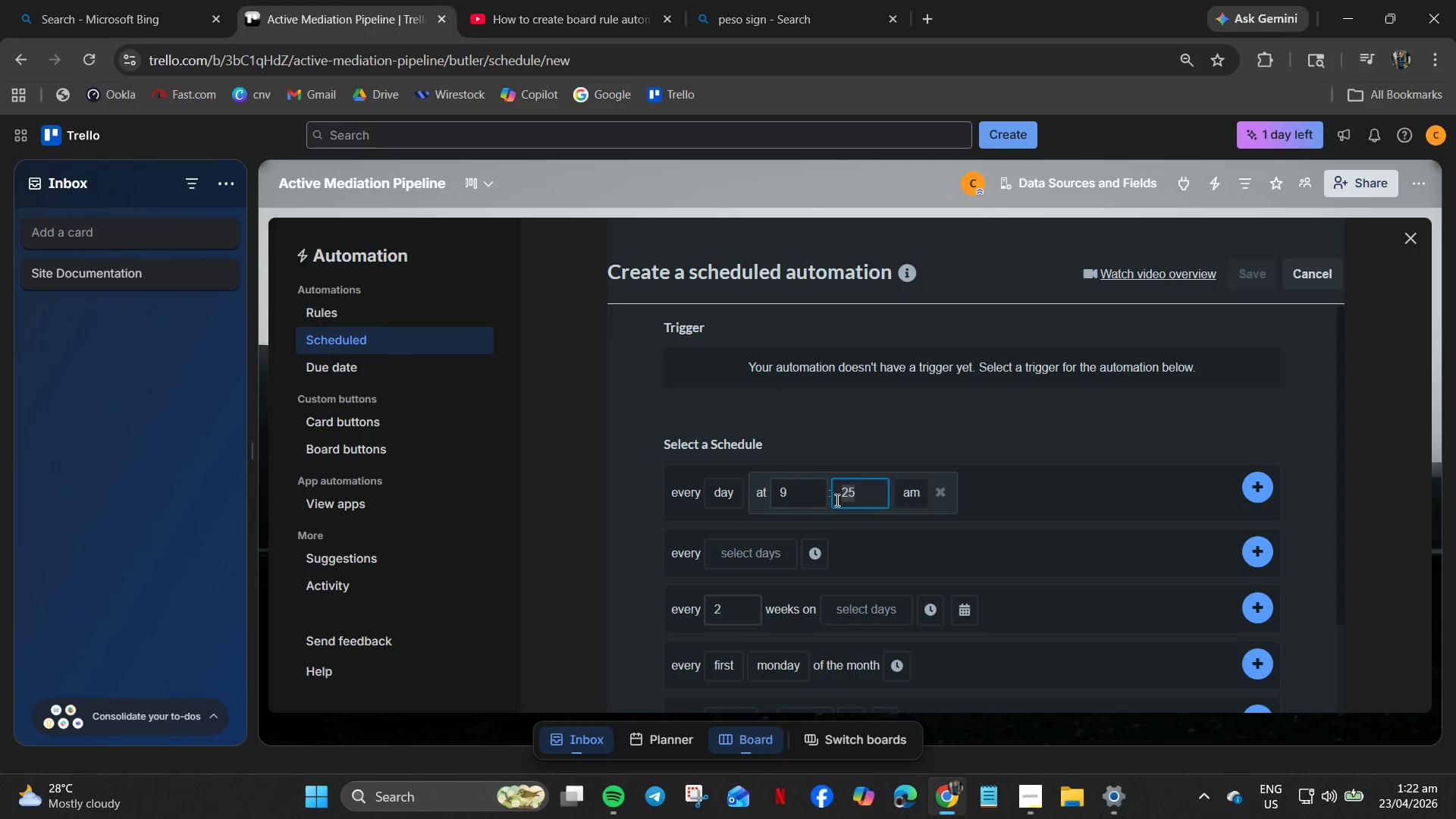 
key(Numpad0)
 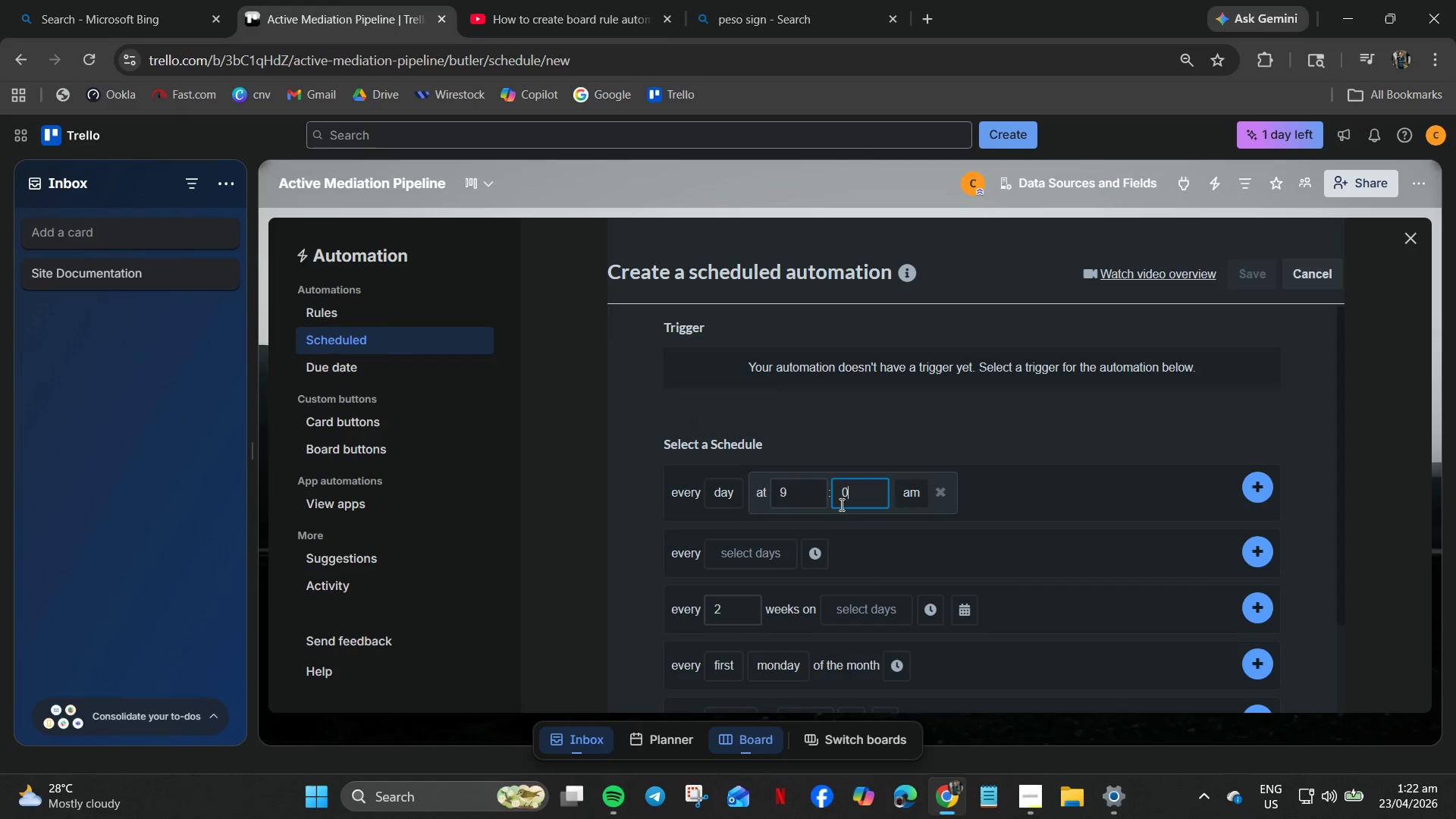 
key(Numpad0)
 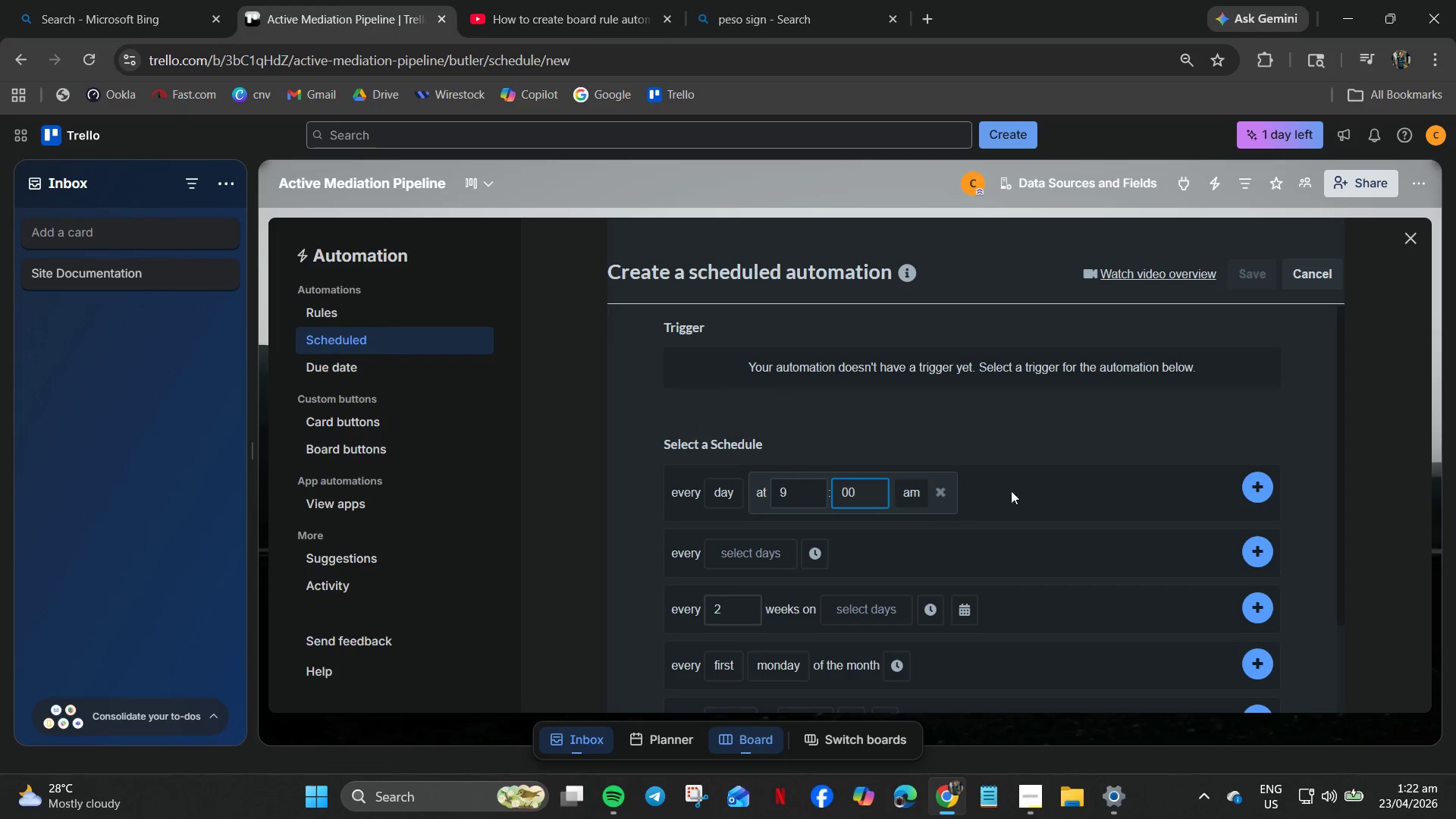 
left_click_drag(start_coordinate=[1153, 488], to_coordinate=[1163, 483])
 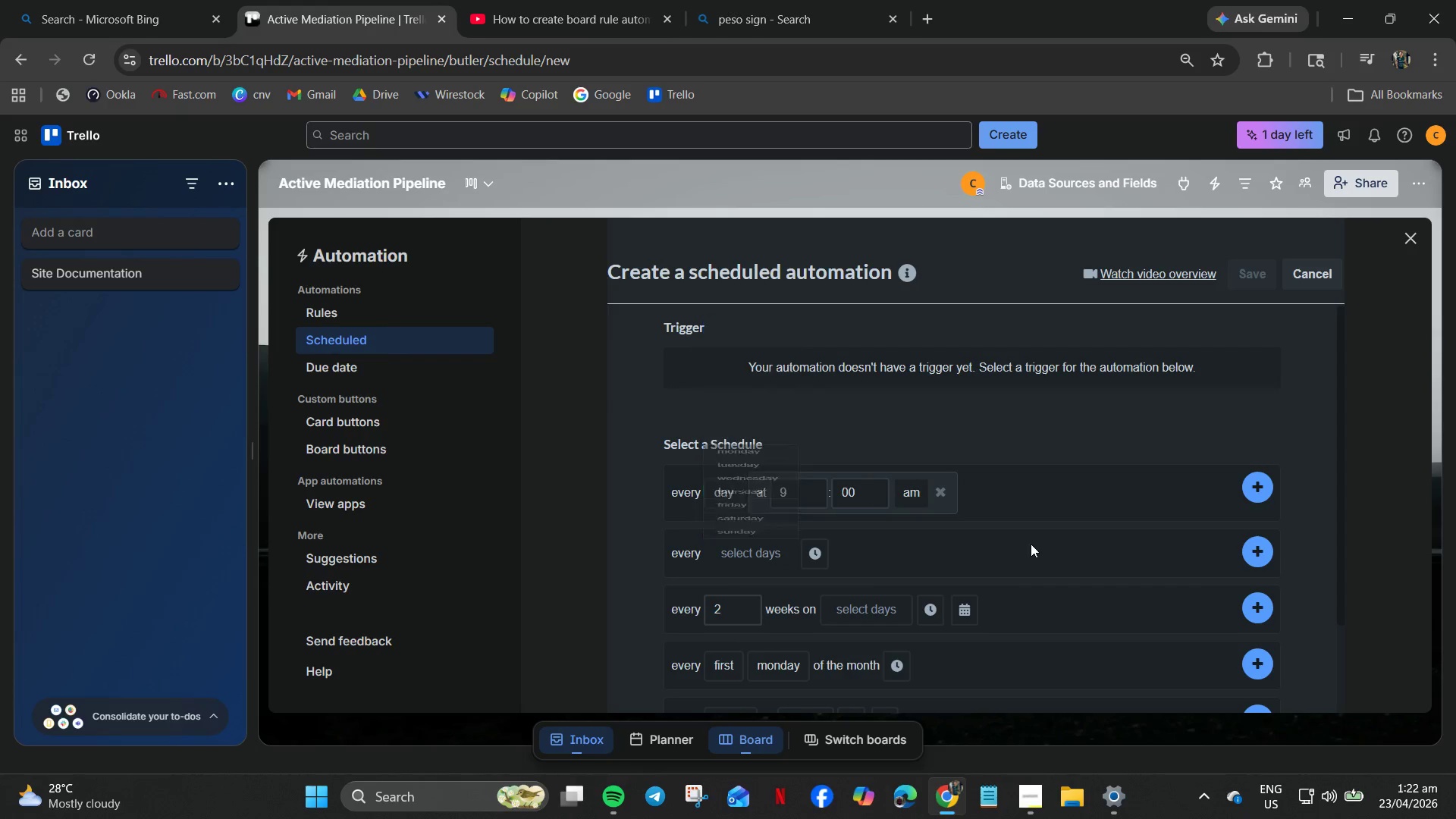 
scroll: coordinate [948, 592], scroll_direction: down, amount: 6.0
 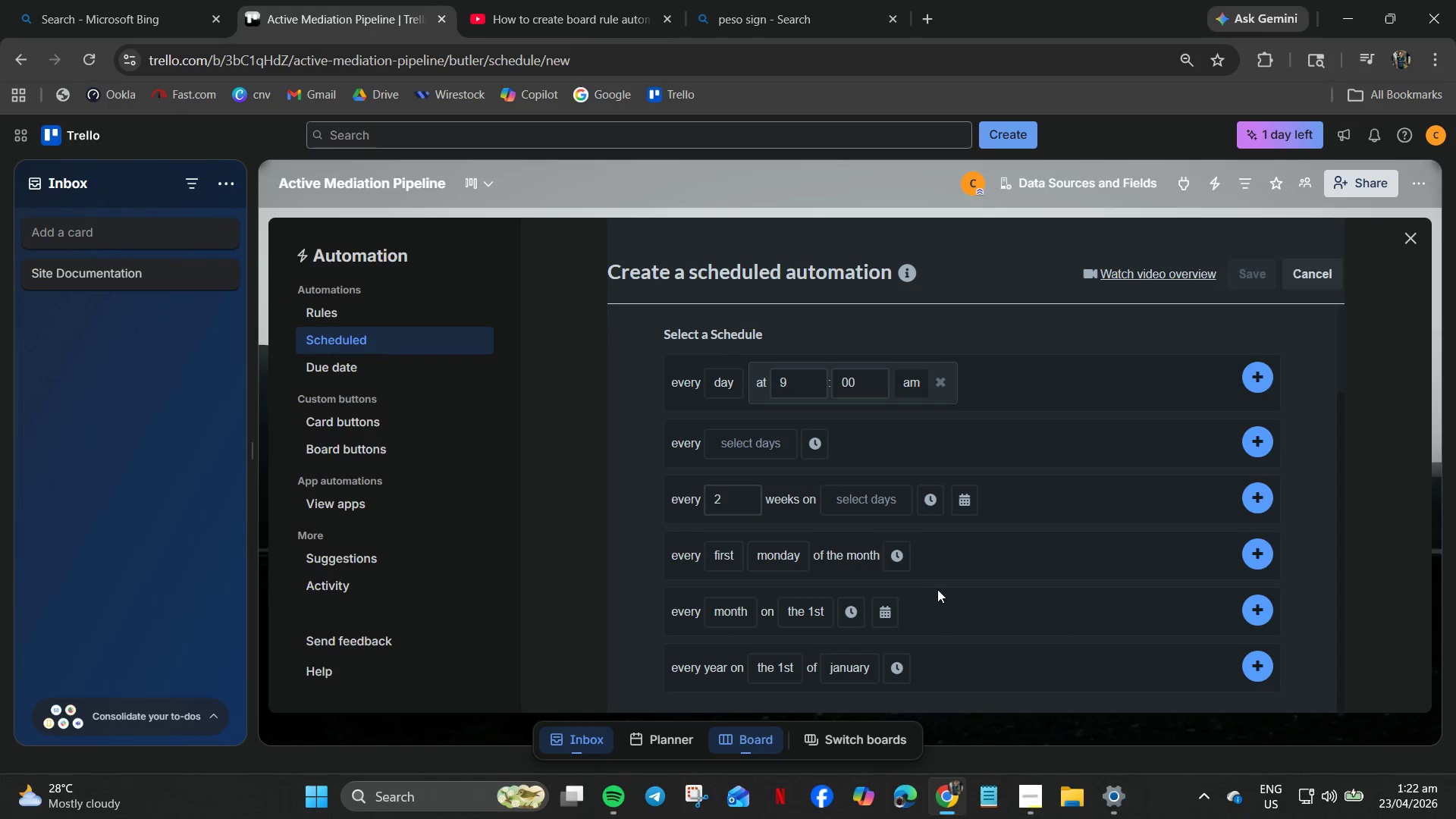 
wait(5.35)
 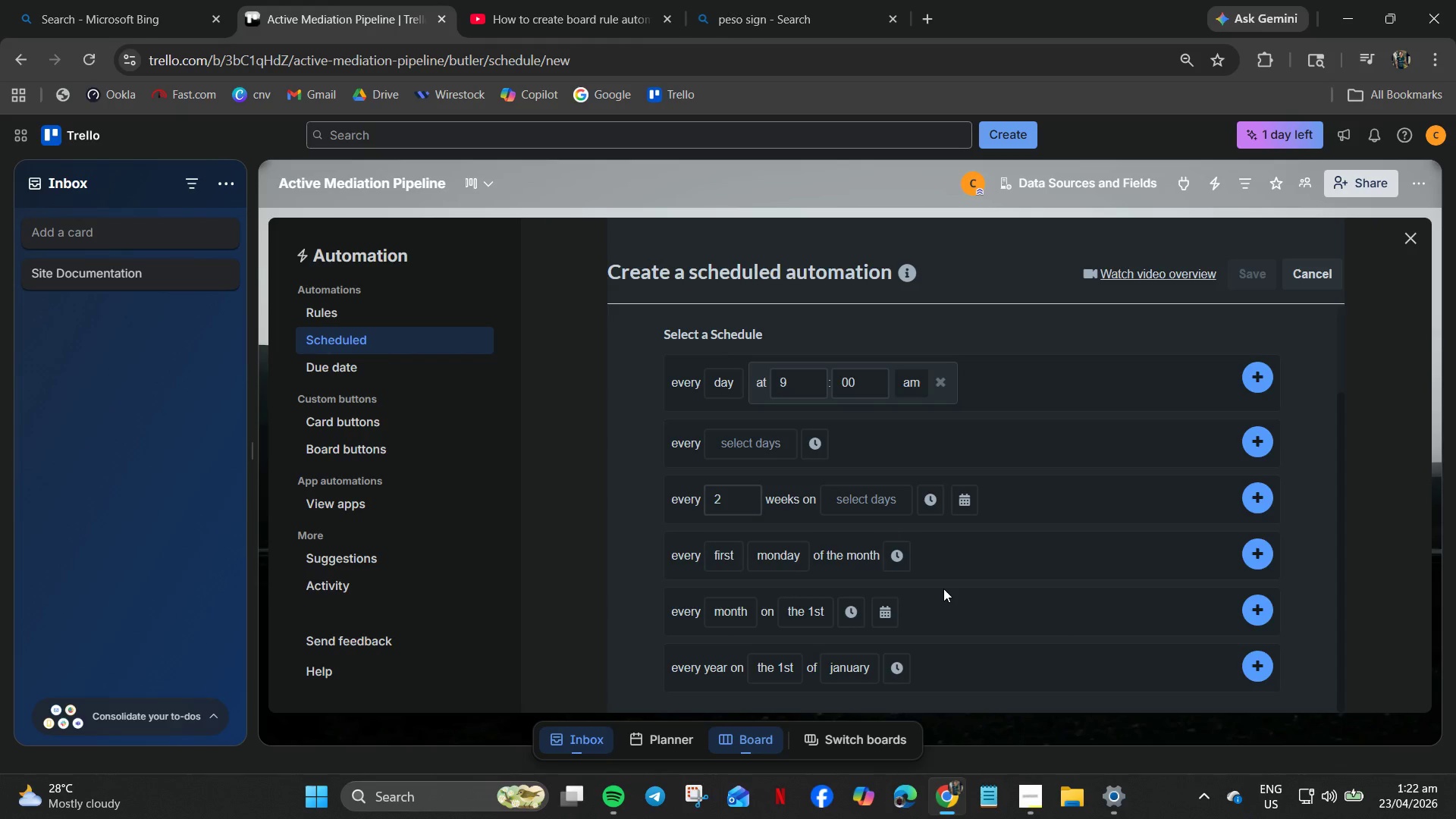 
scroll: coordinate [871, 664], scroll_direction: down, amount: 5.0
 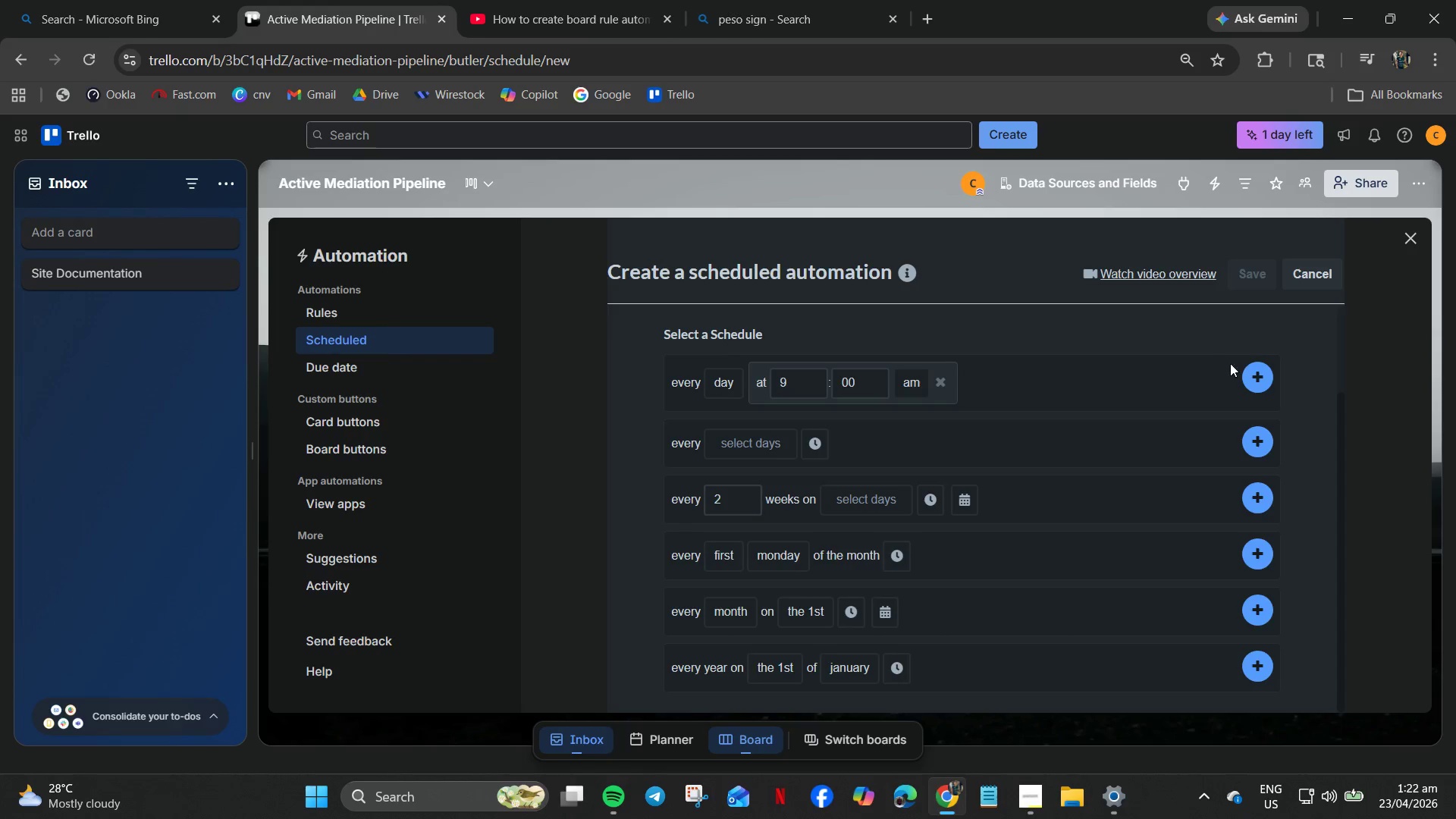 
left_click_drag(start_coordinate=[1258, 375], to_coordinate=[1258, 371])
 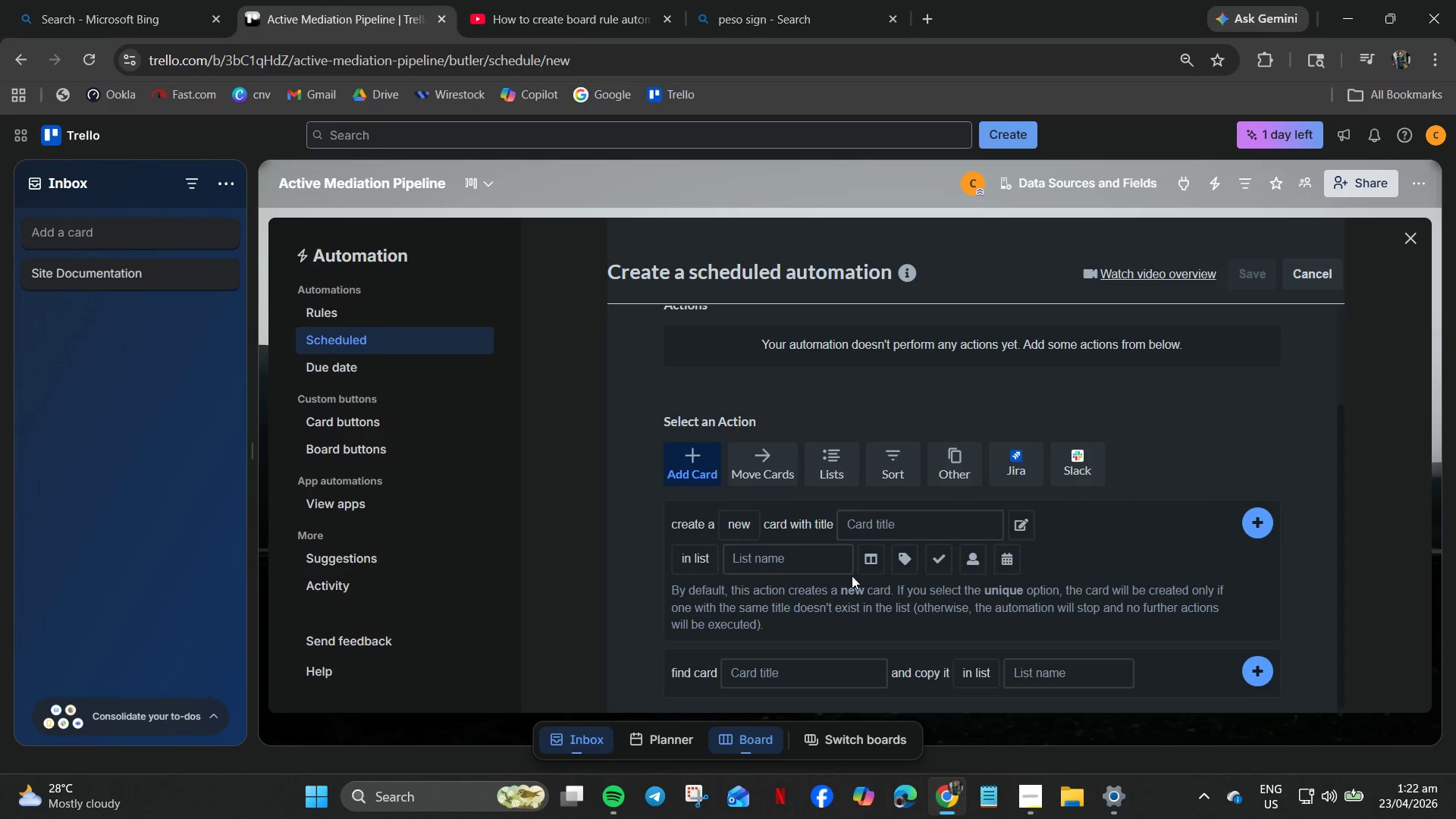 
wait(5.78)
 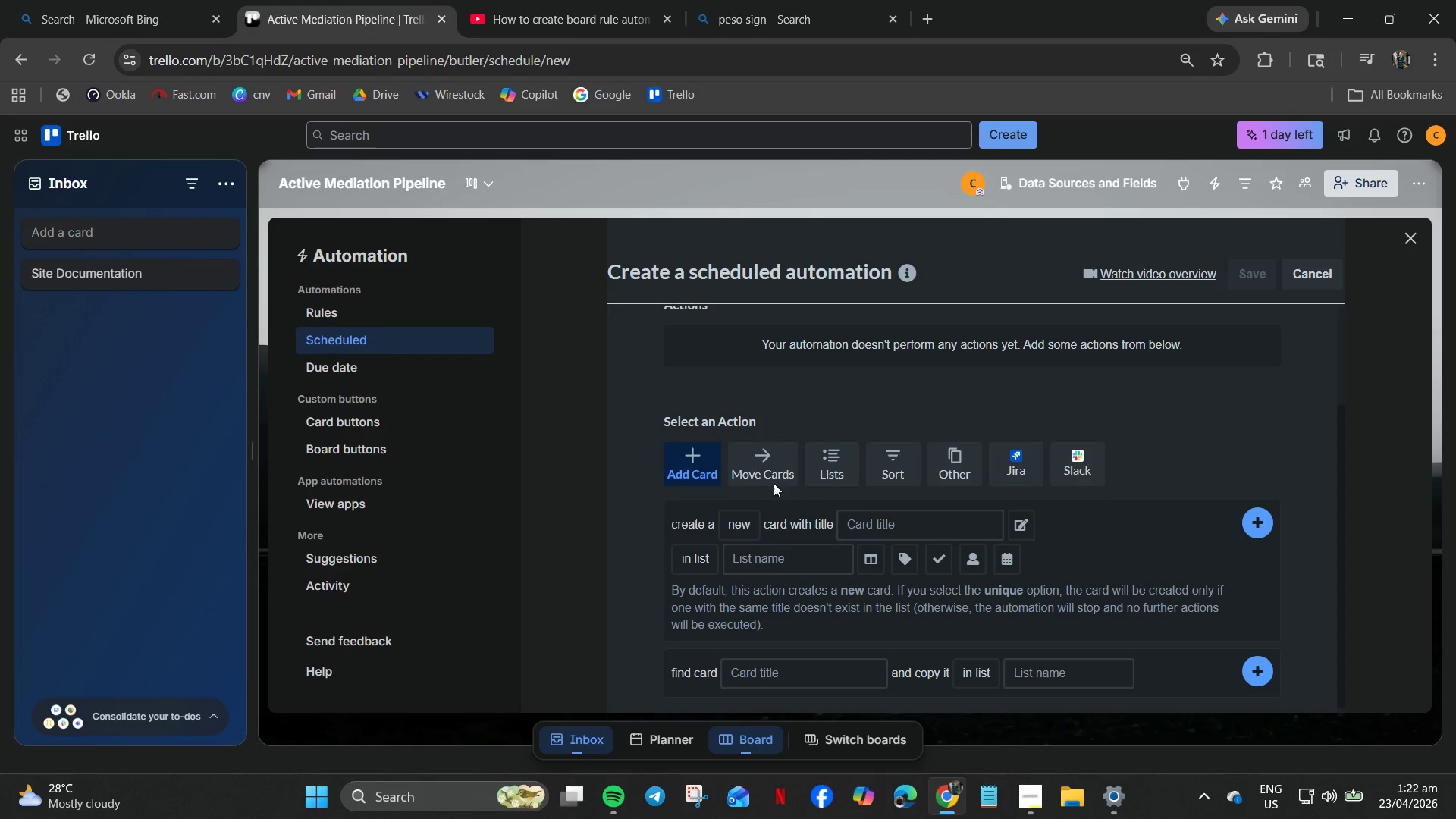 
double_click([797, 563])
 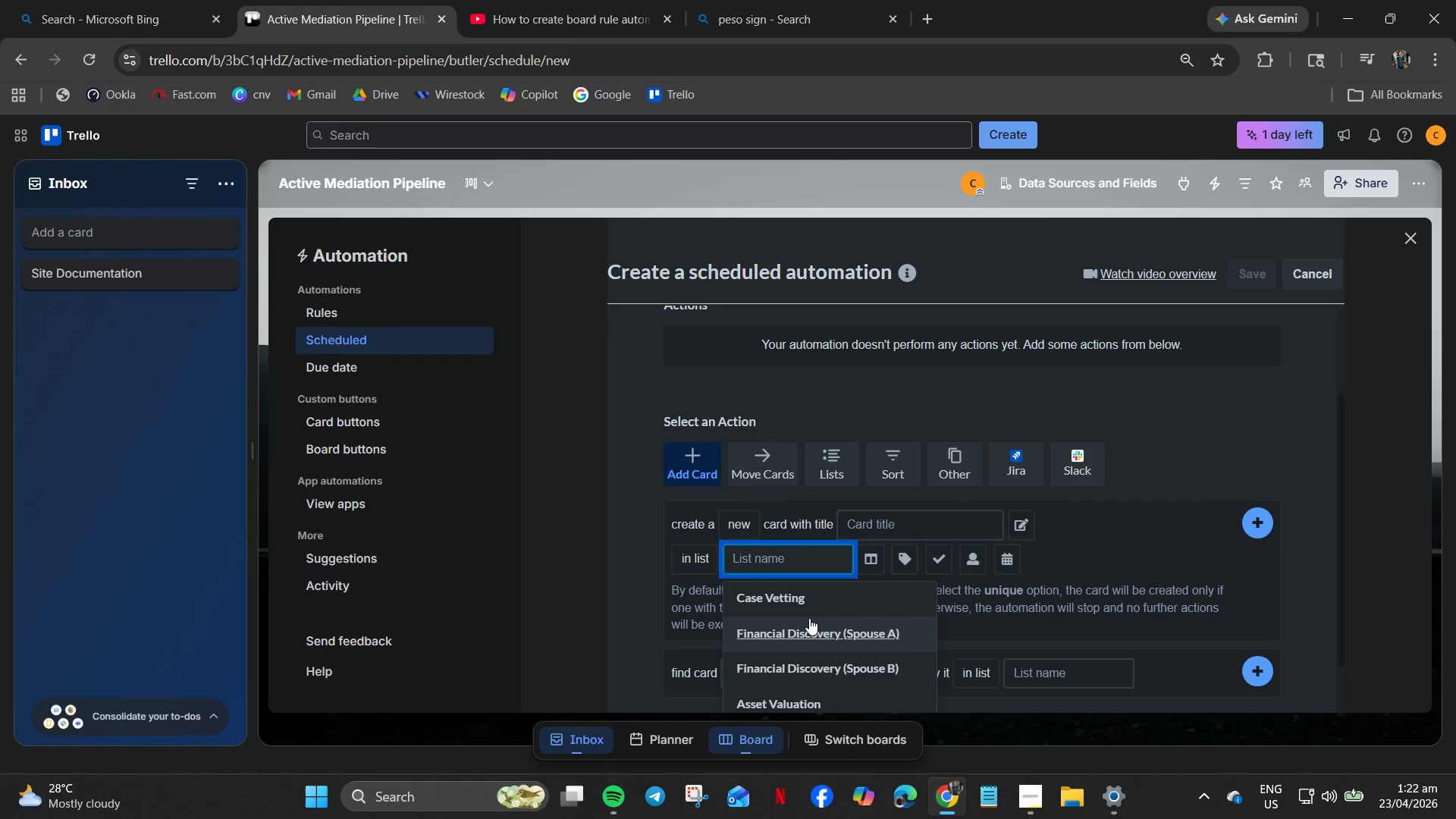 
left_click([821, 632])
 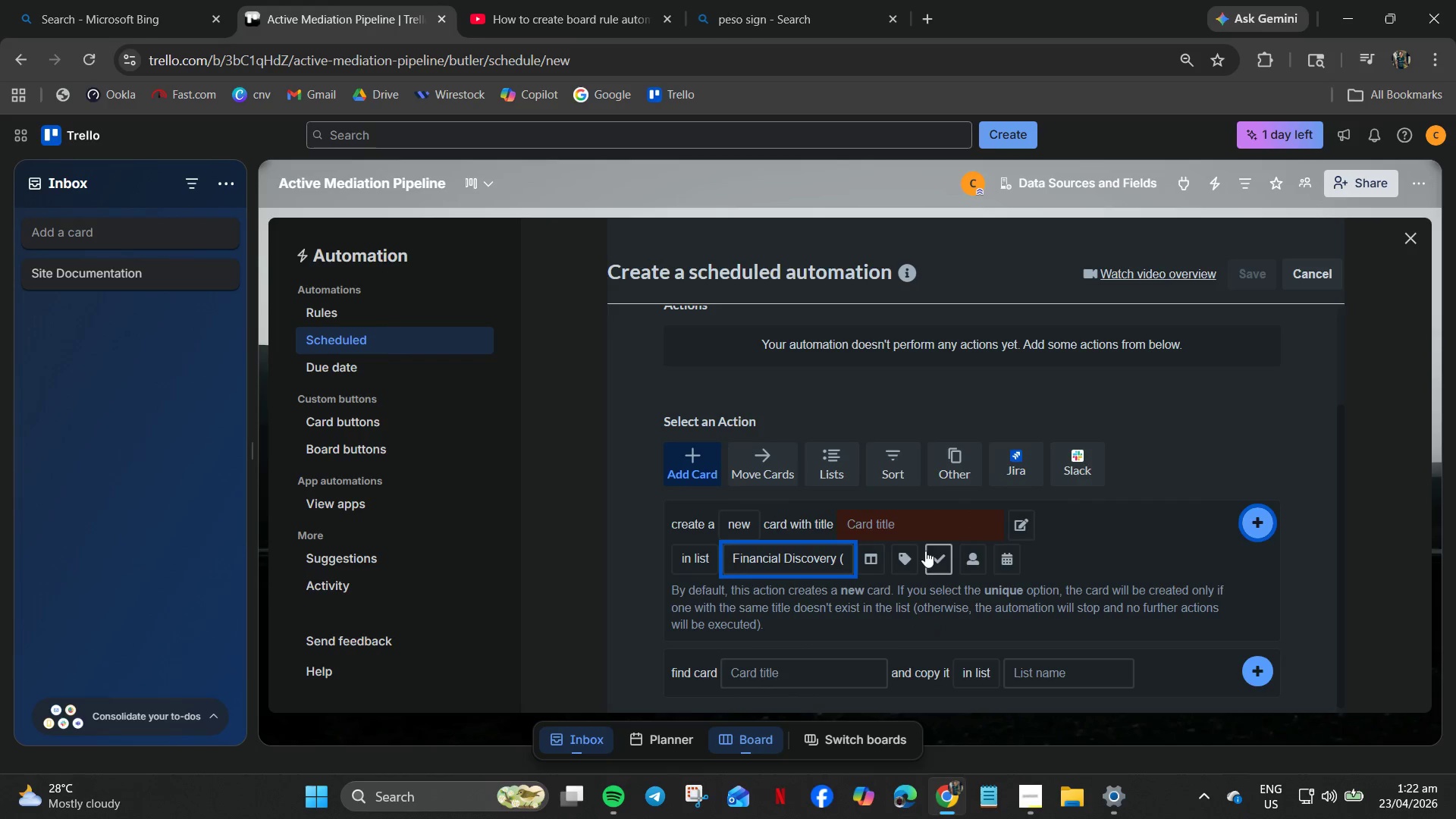 
left_click([962, 527])
 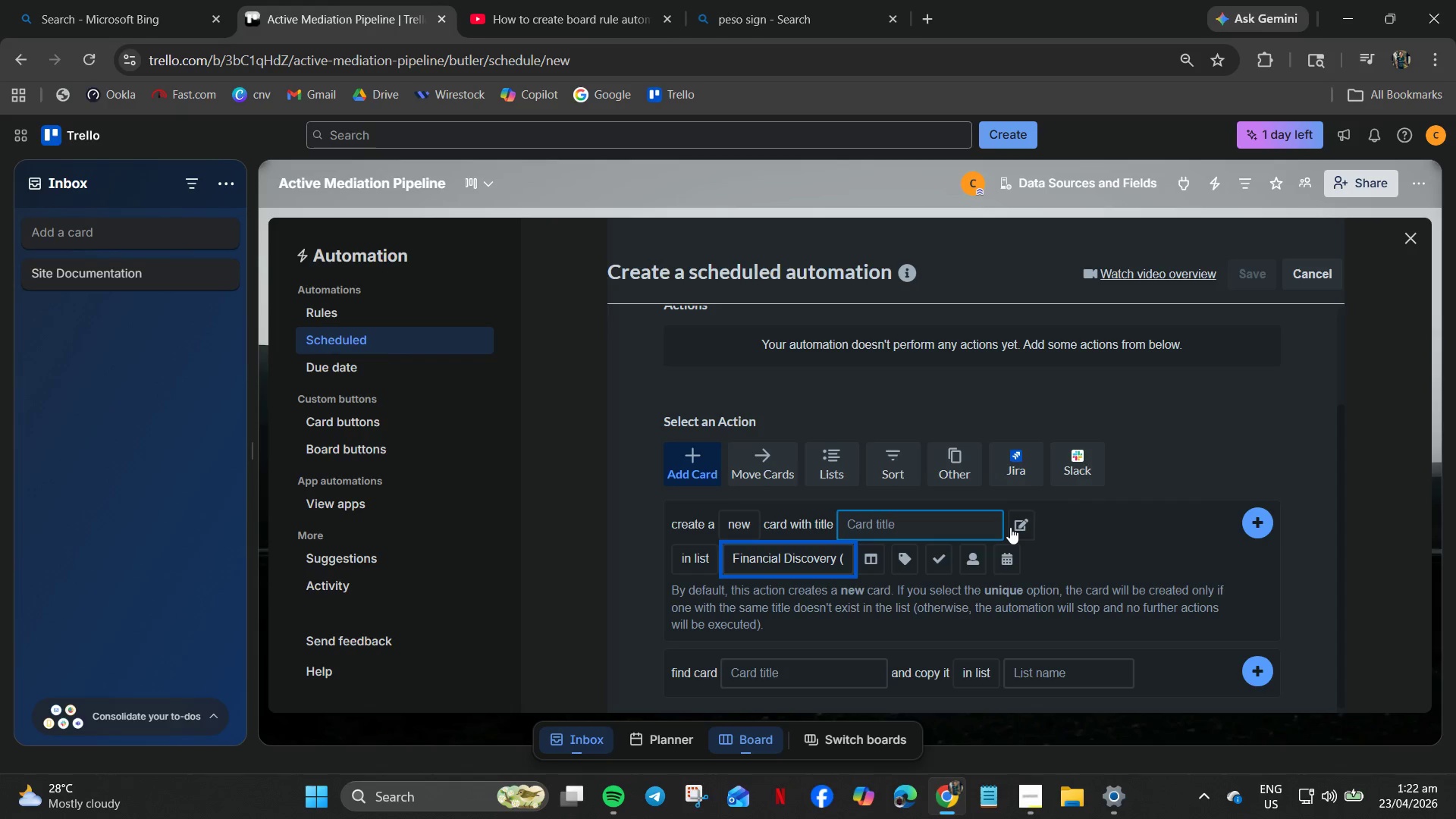 
left_click([1025, 524])
 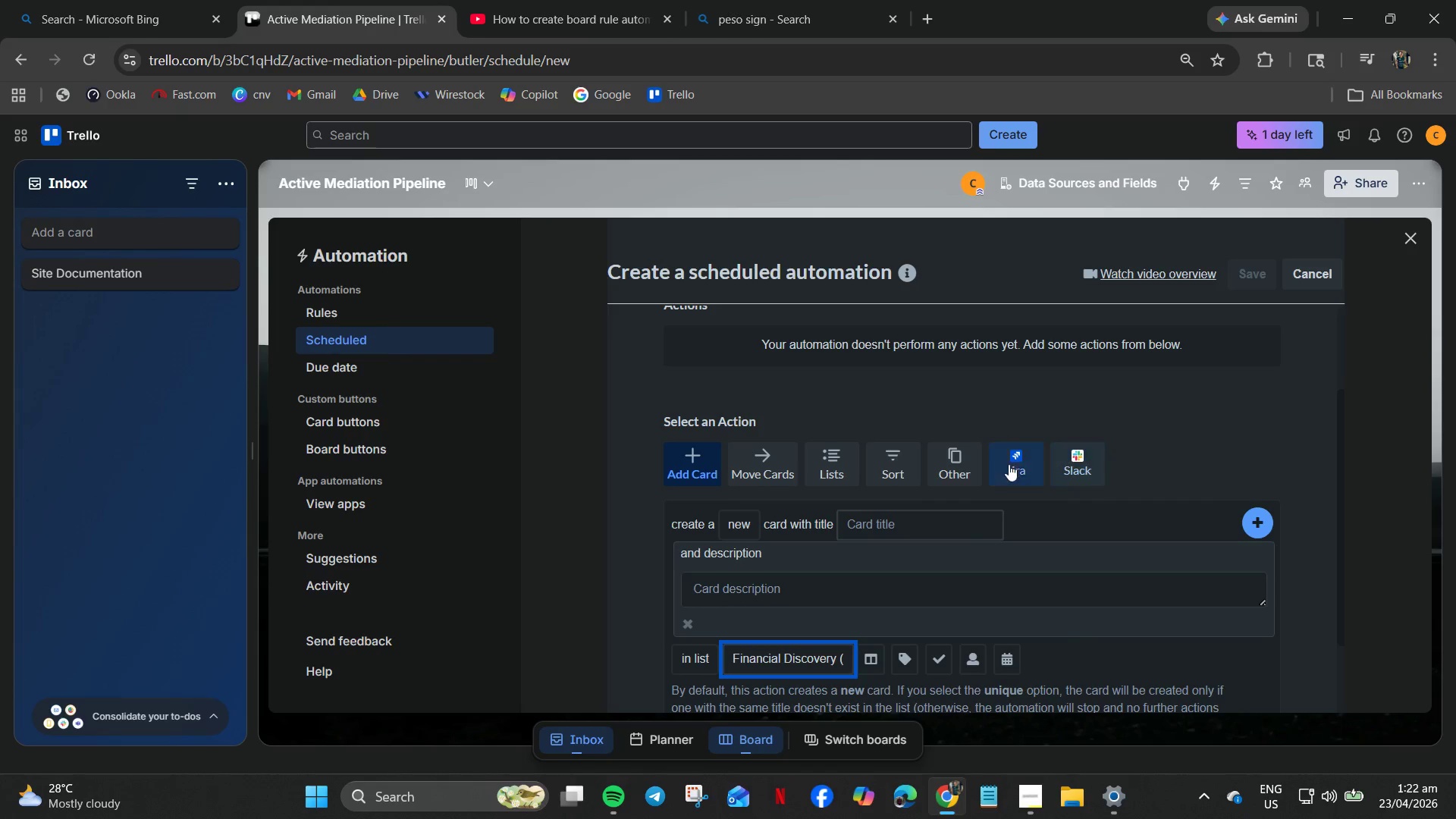 
left_click([775, 479])
 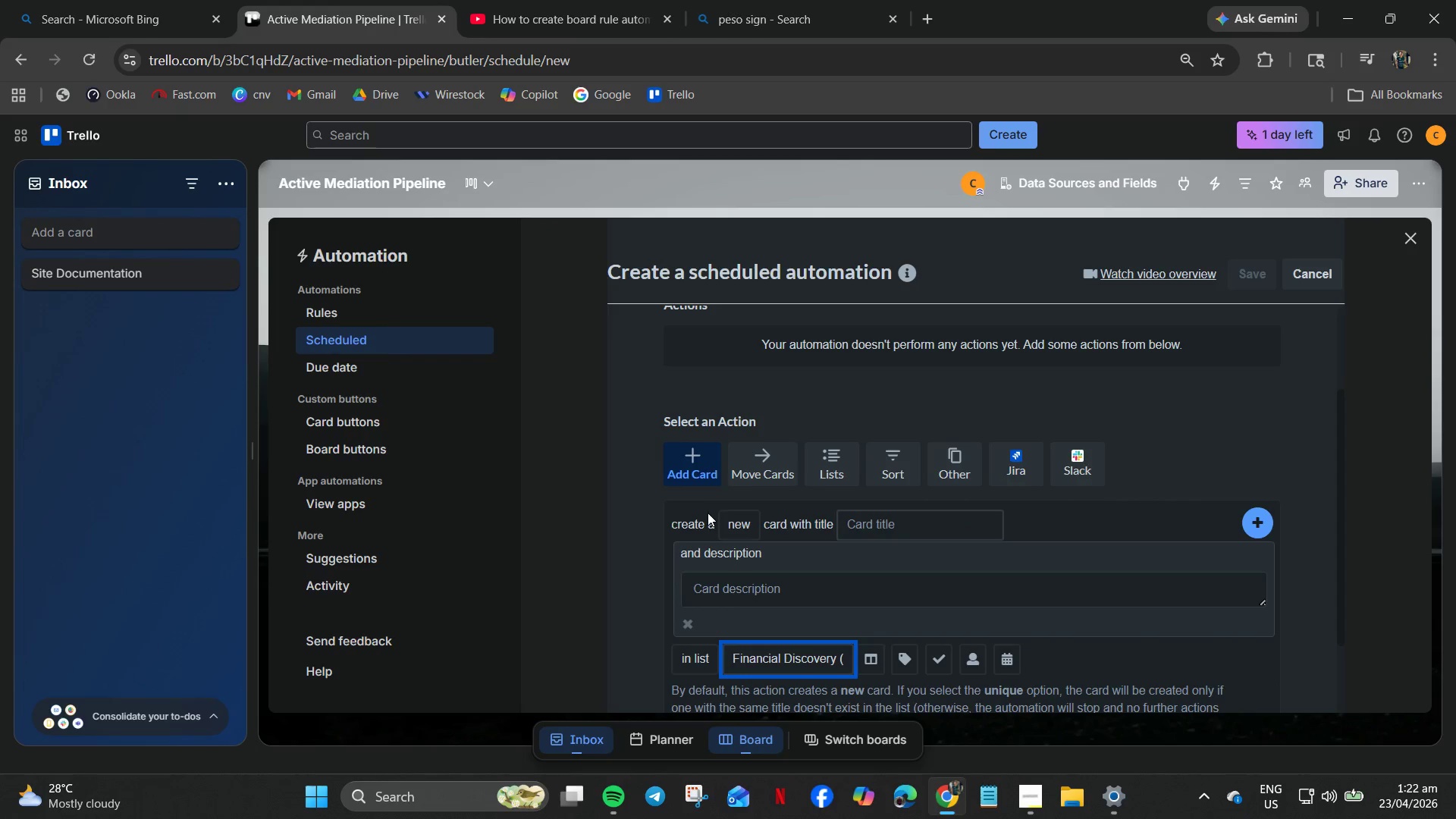 
left_click([734, 584])
 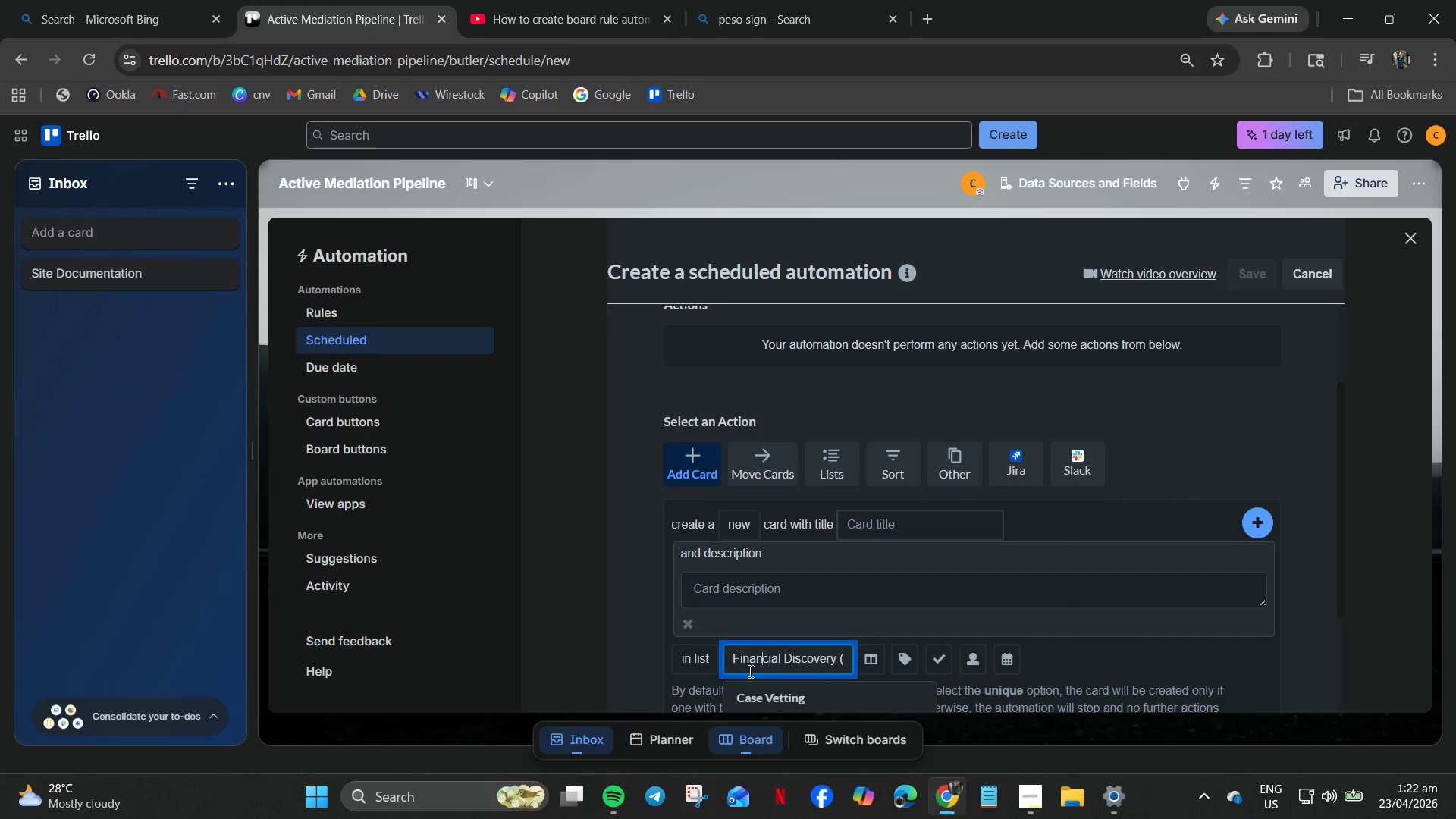 
left_click([704, 661])
 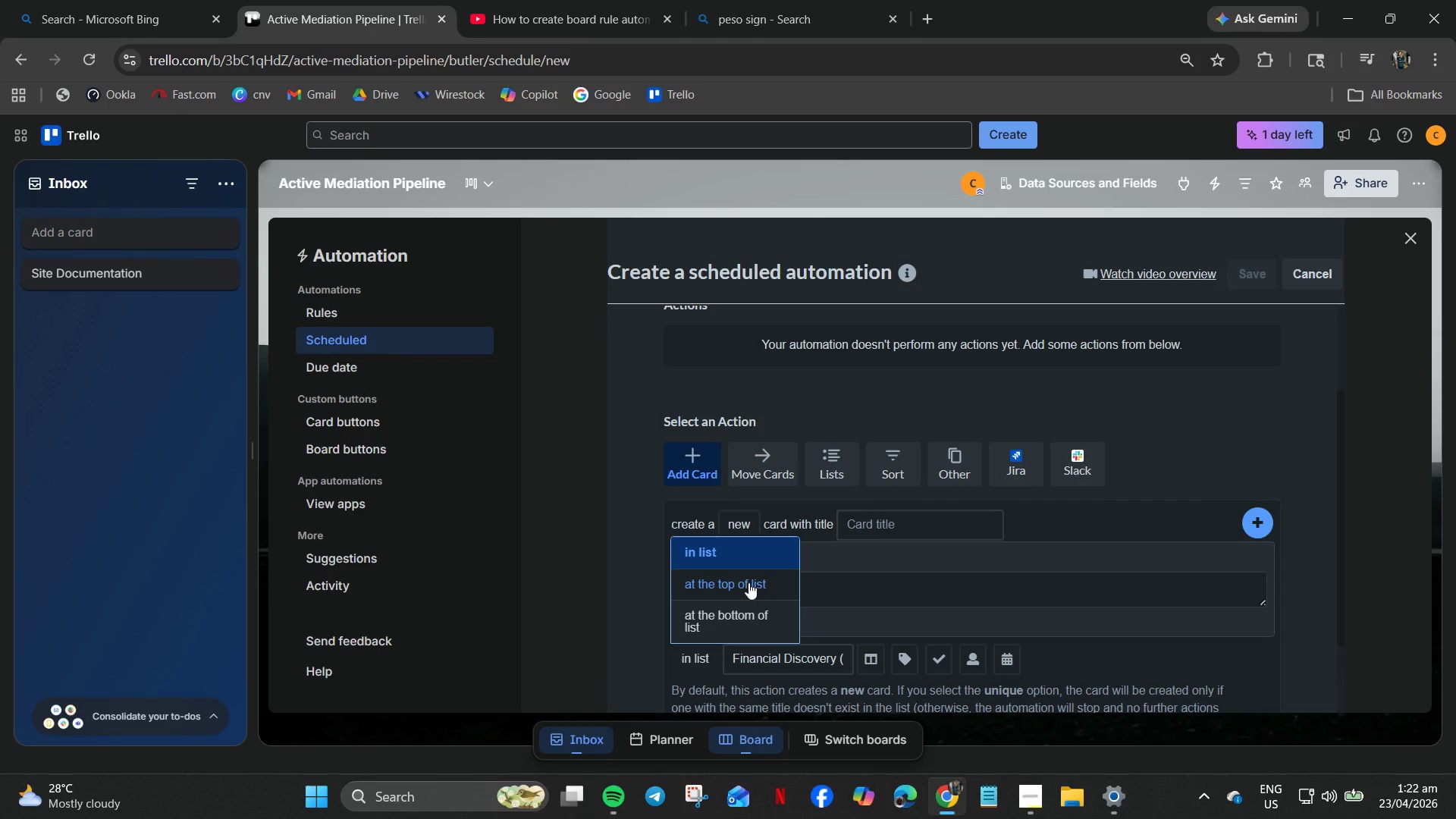 
left_click([643, 615])
 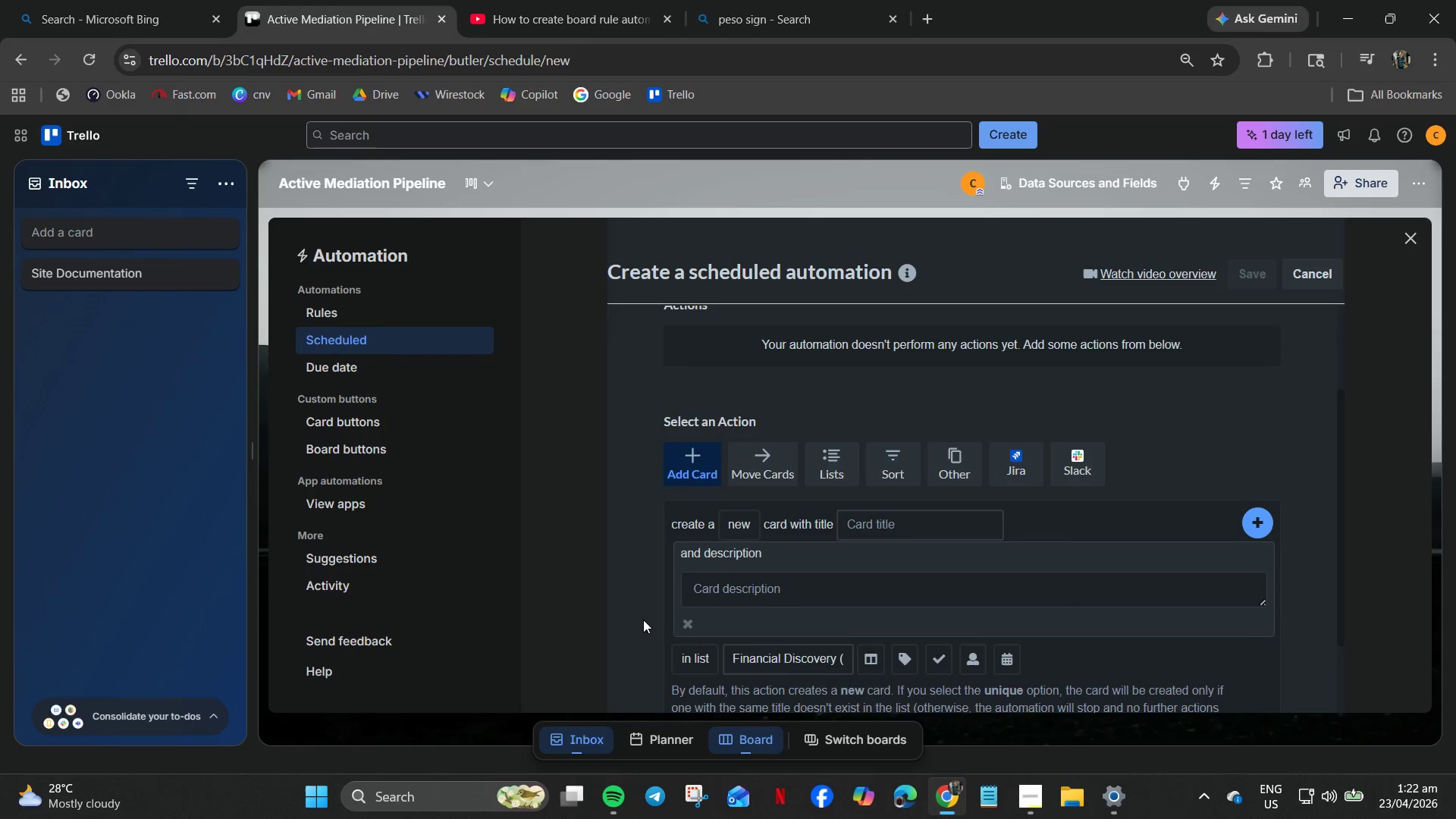 
scroll: coordinate [647, 622], scroll_direction: down, amount: 5.0
 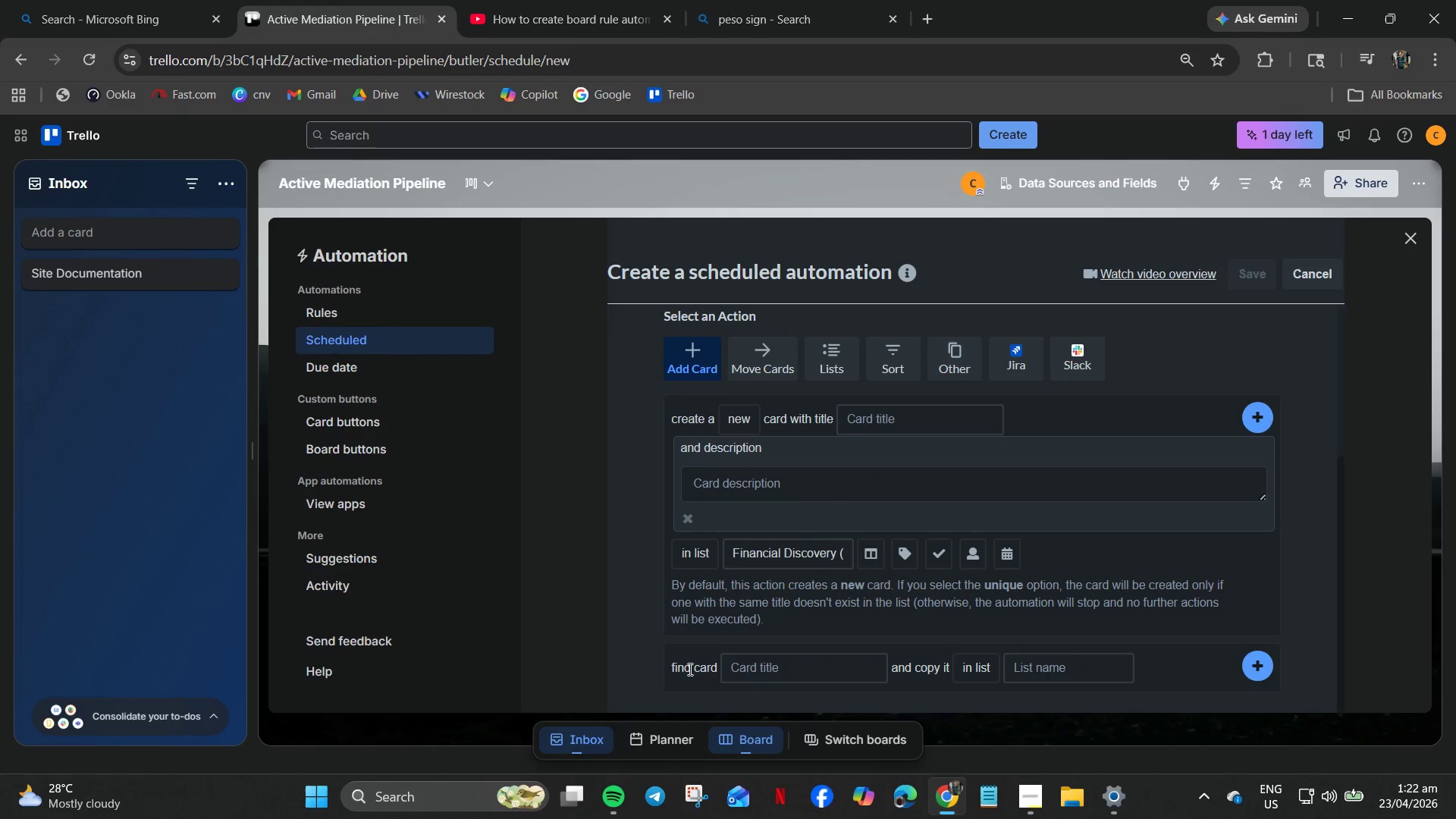 
left_click([757, 676])
 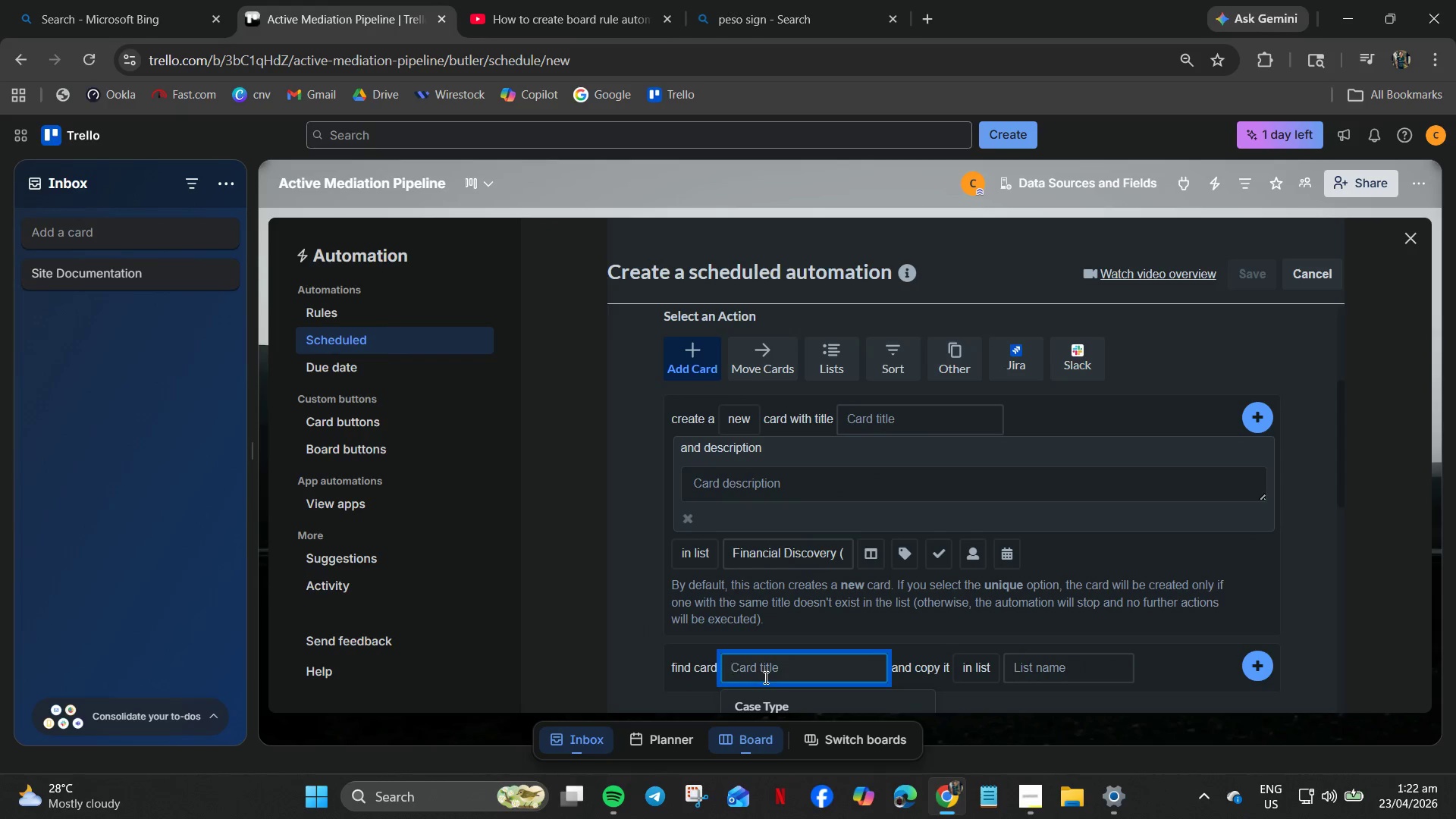 
scroll: coordinate [764, 677], scroll_direction: down, amount: 4.0
 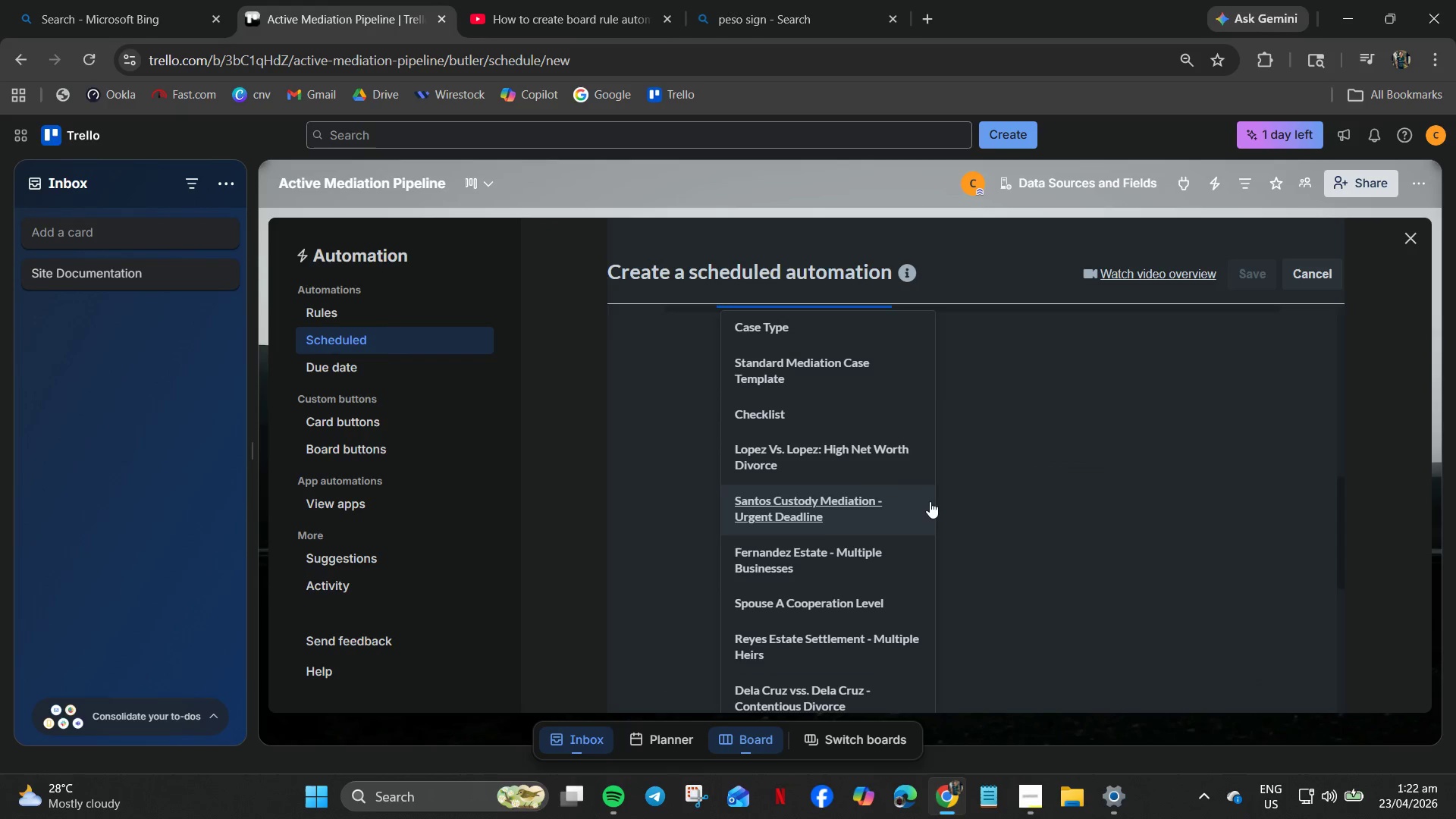 
scroll: coordinate [884, 499], scroll_direction: up, amount: 1.0
 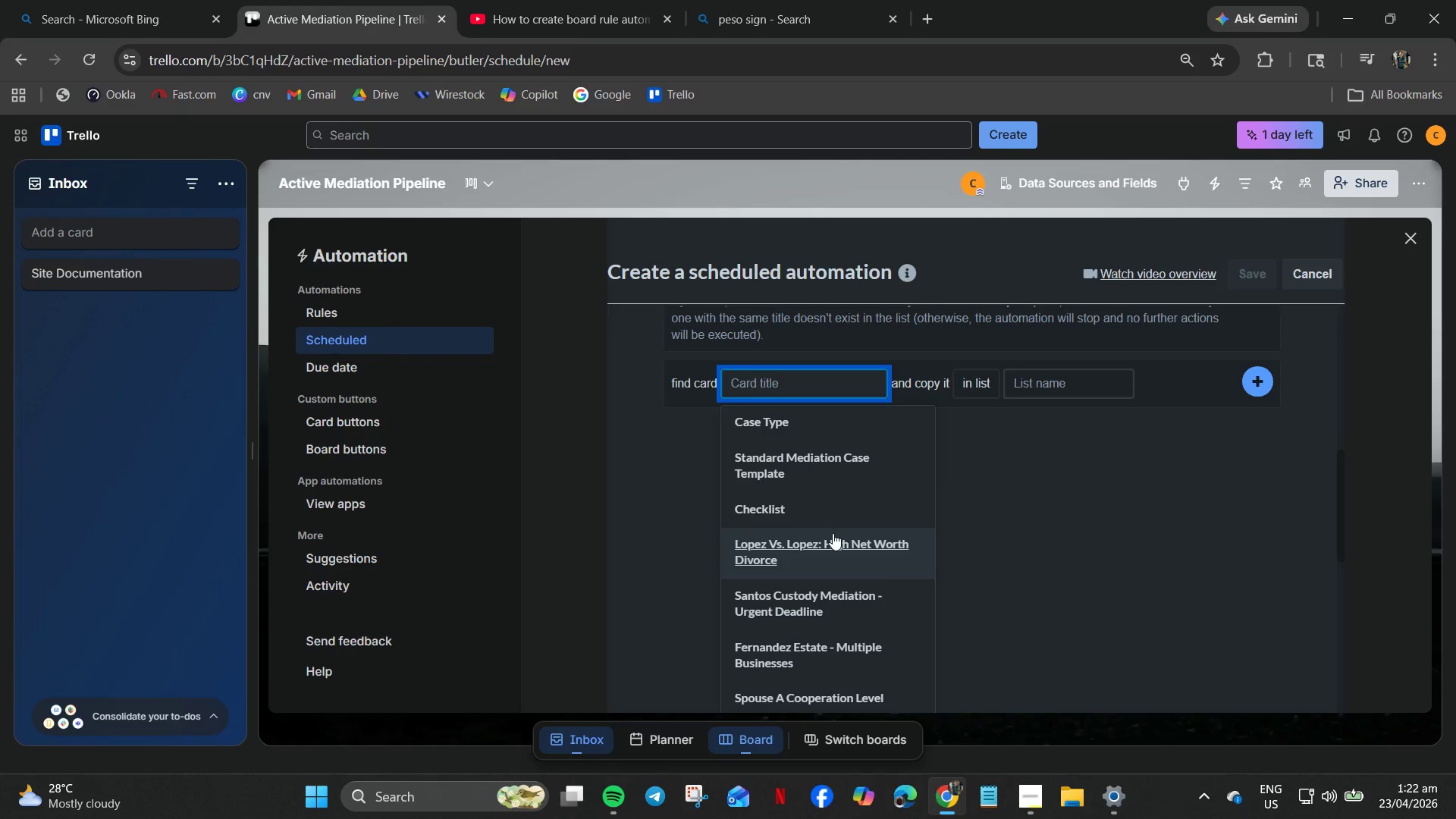 
scroll: coordinate [833, 533], scroll_direction: down, amount: 3.0
 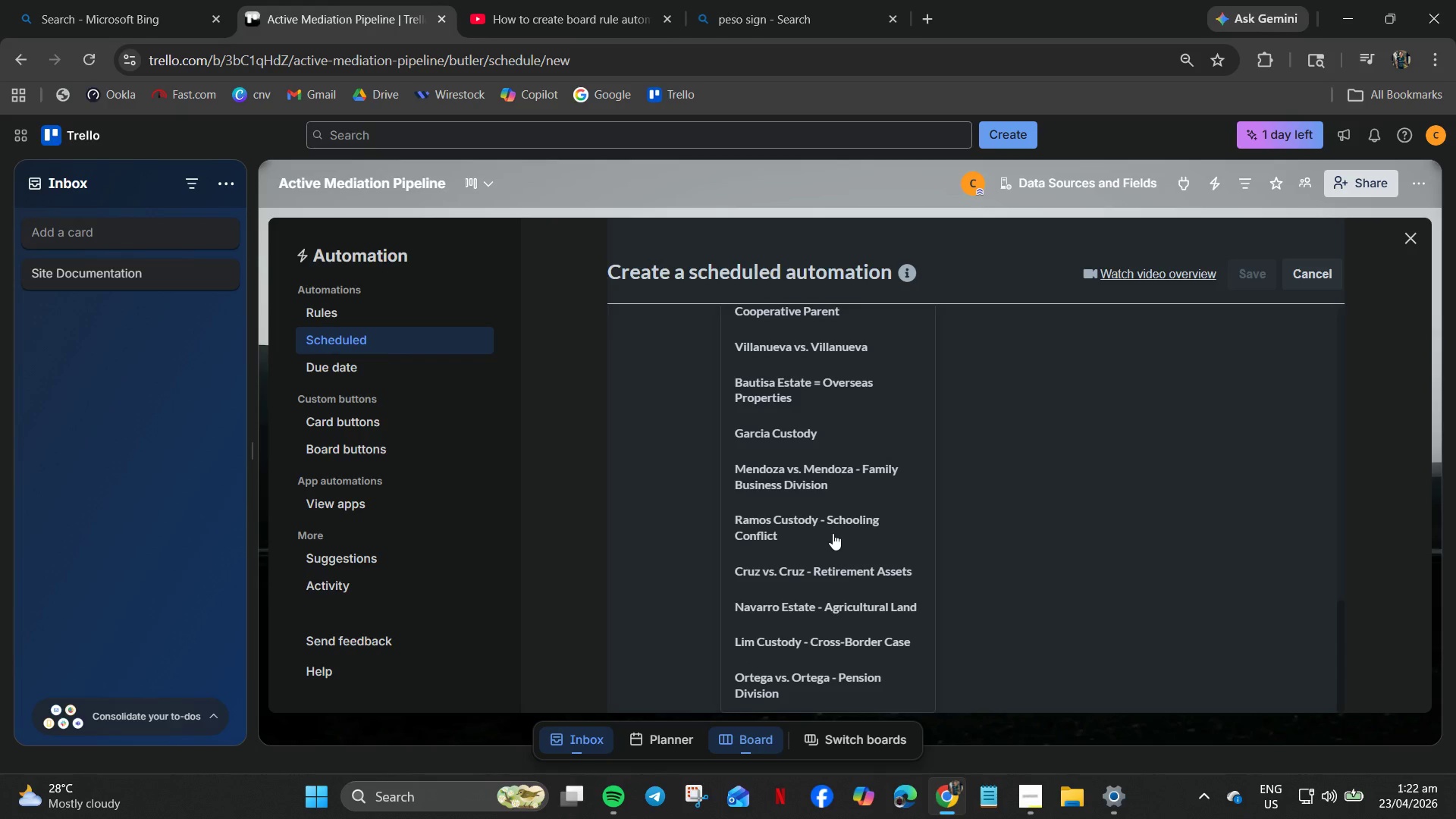 
scroll: coordinate [817, 519], scroll_direction: up, amount: 10.0
 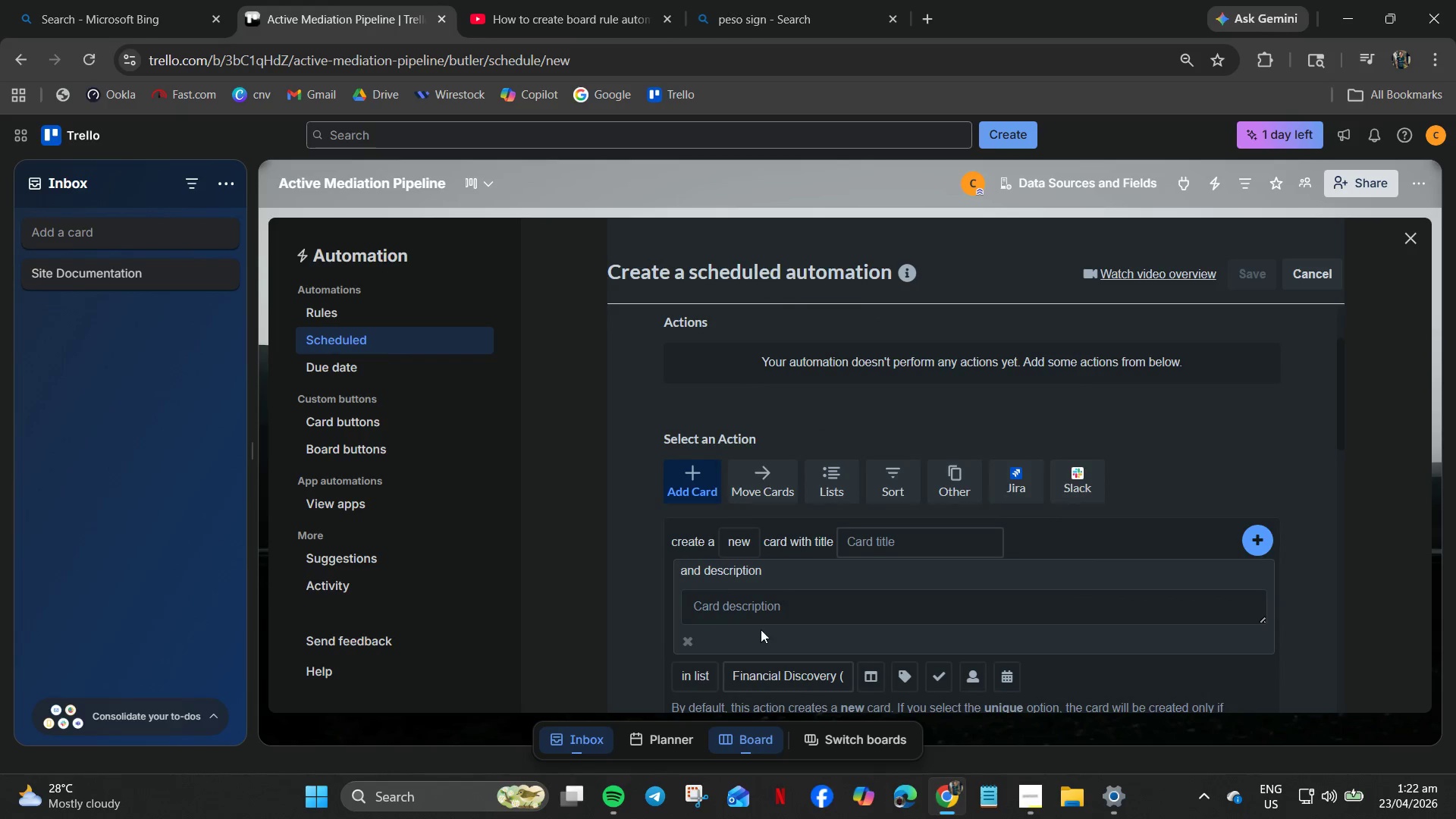 
scroll: coordinate [760, 632], scroll_direction: down, amount: 3.0
 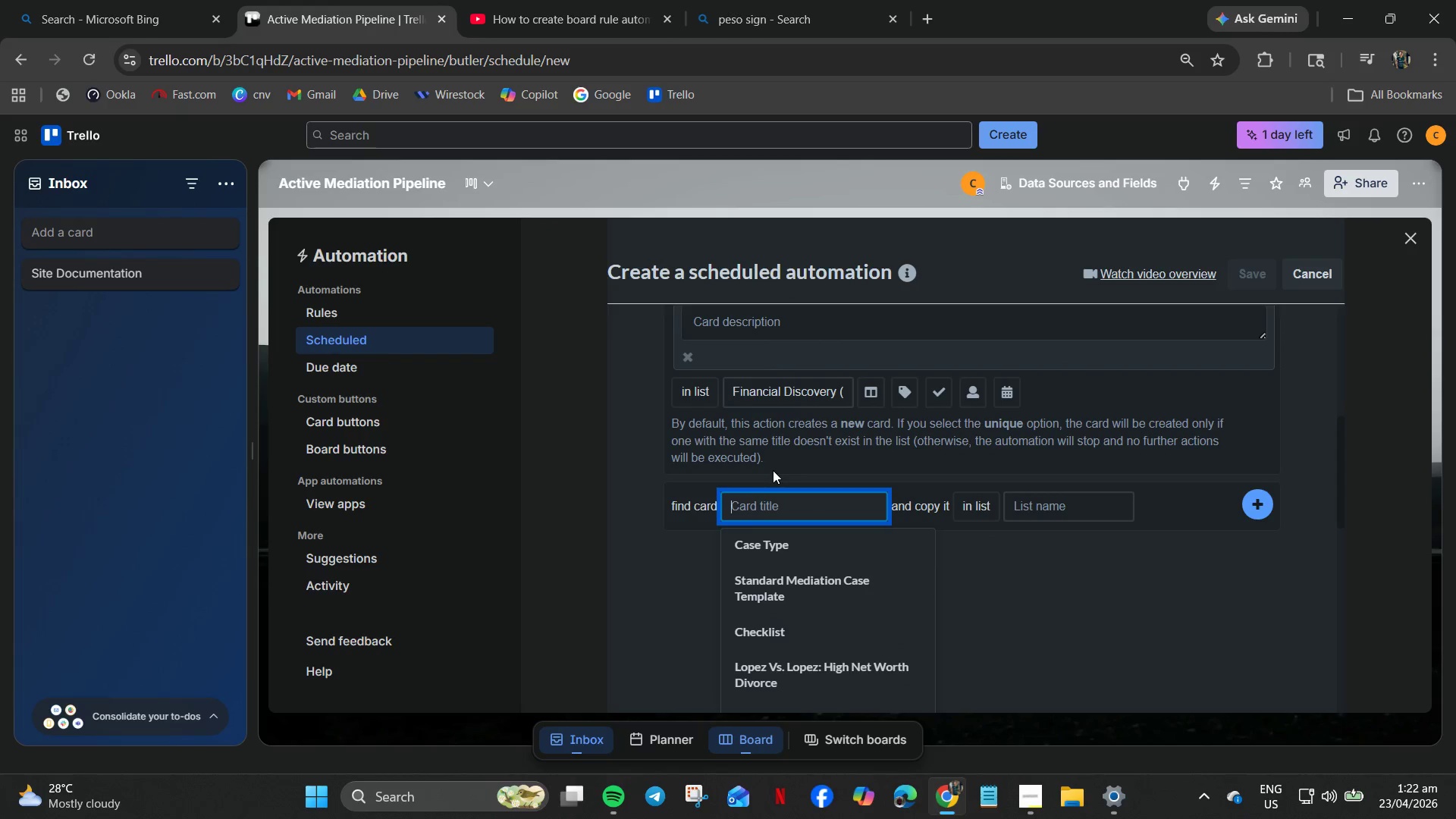 
type(financial)
 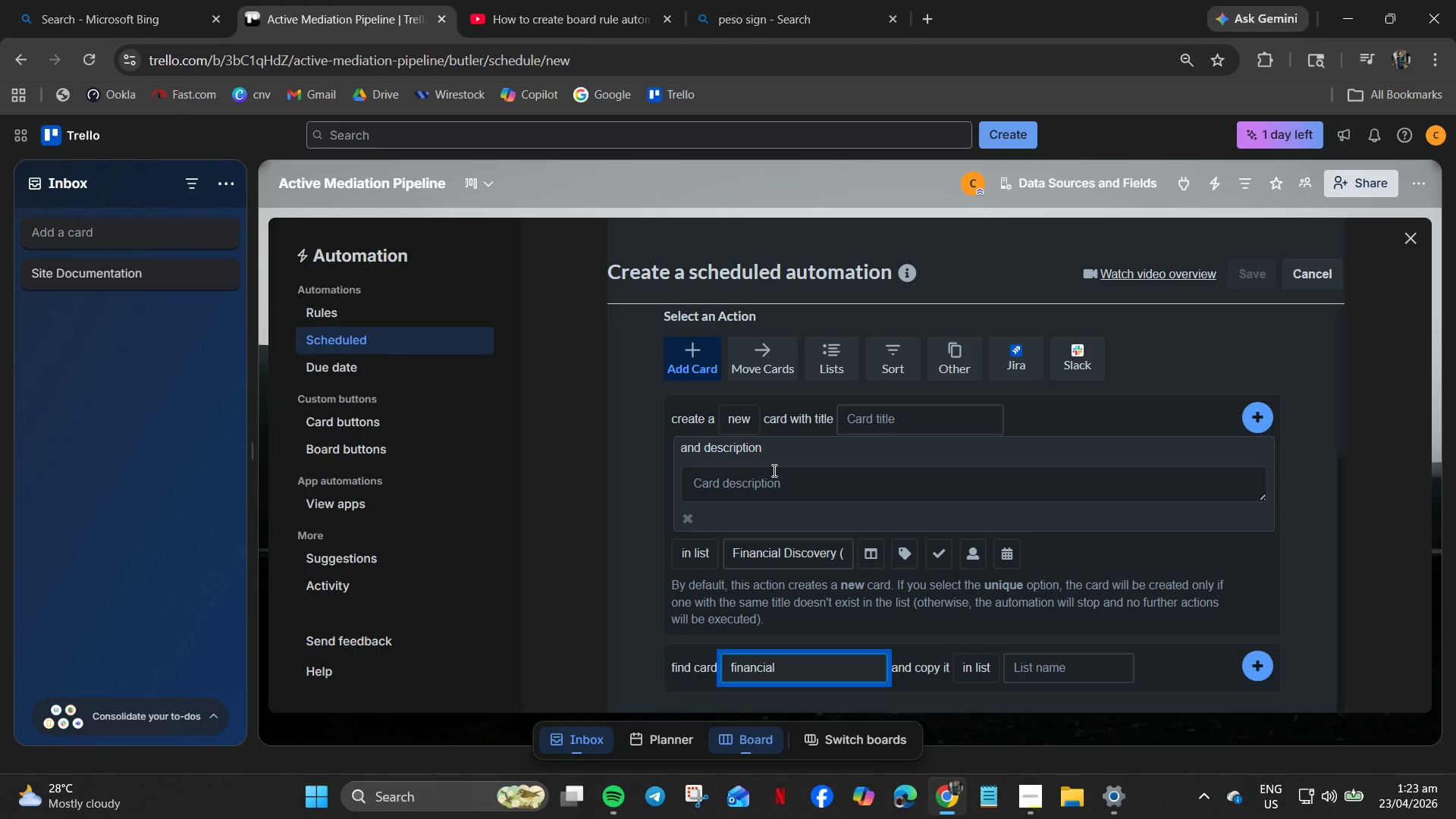 
key(Enter)
 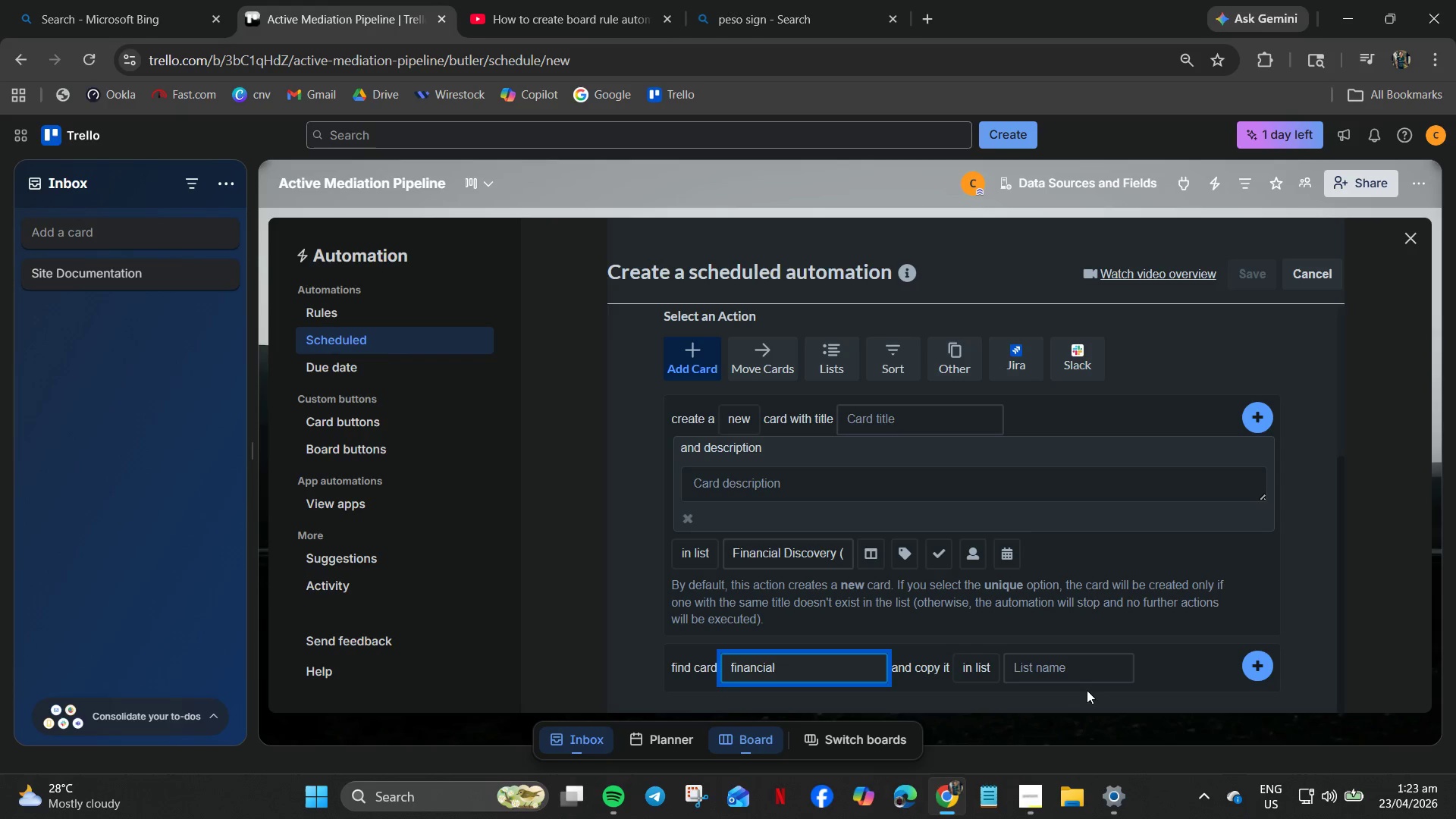 
left_click([1036, 680])
 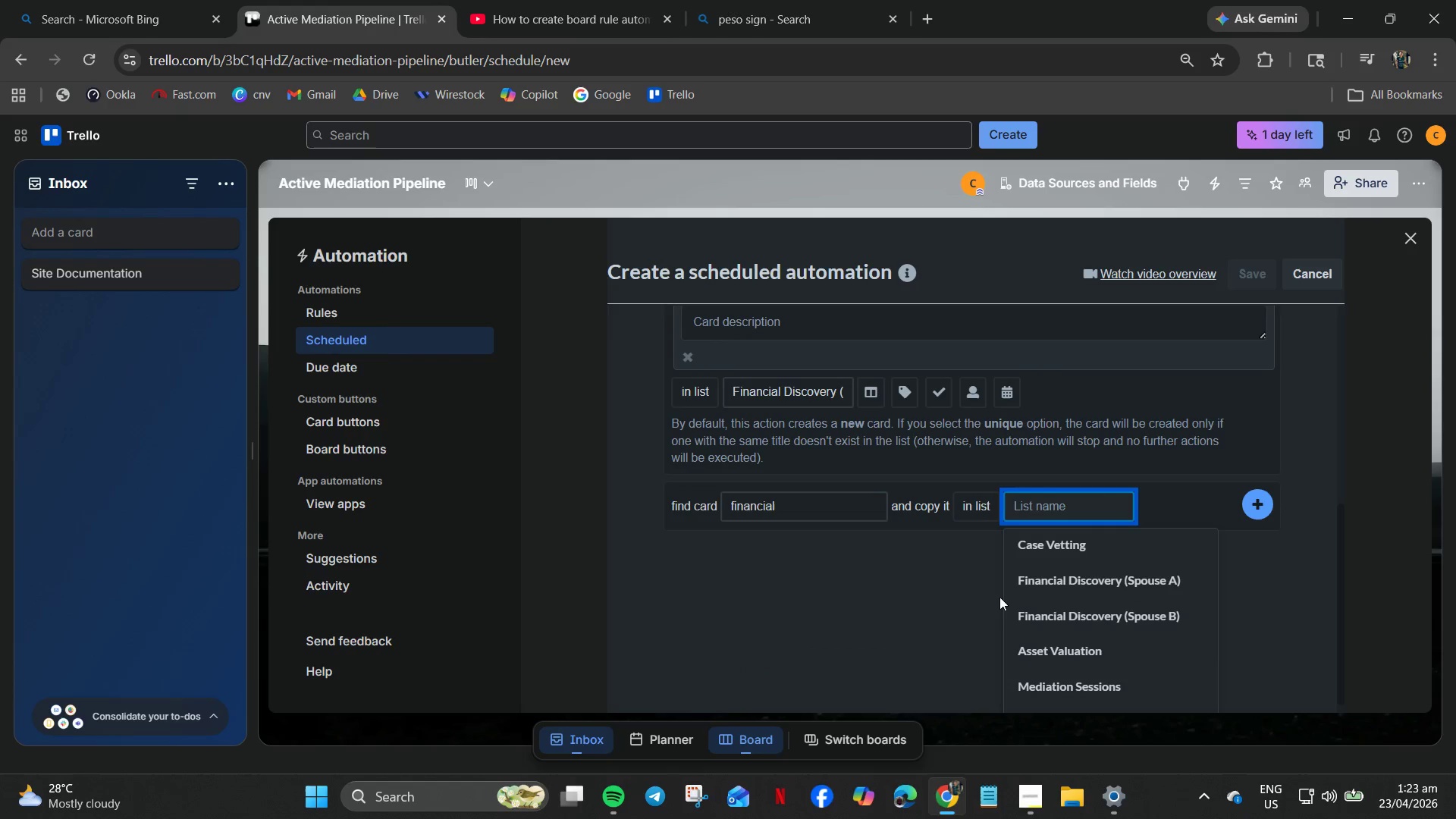 
left_click_drag(start_coordinate=[1084, 573], to_coordinate=[1077, 582])
 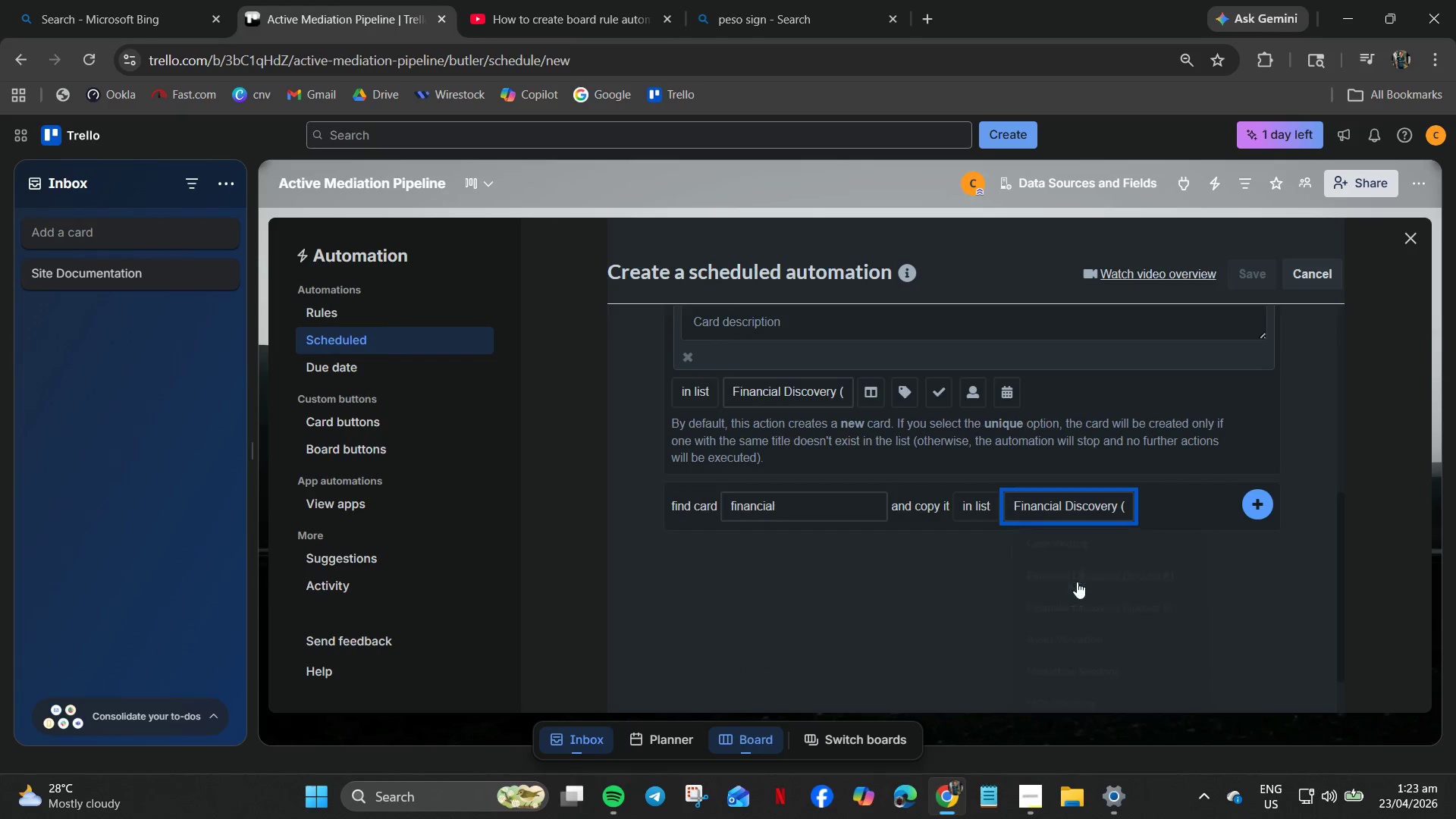 
left_click([1077, 582])
 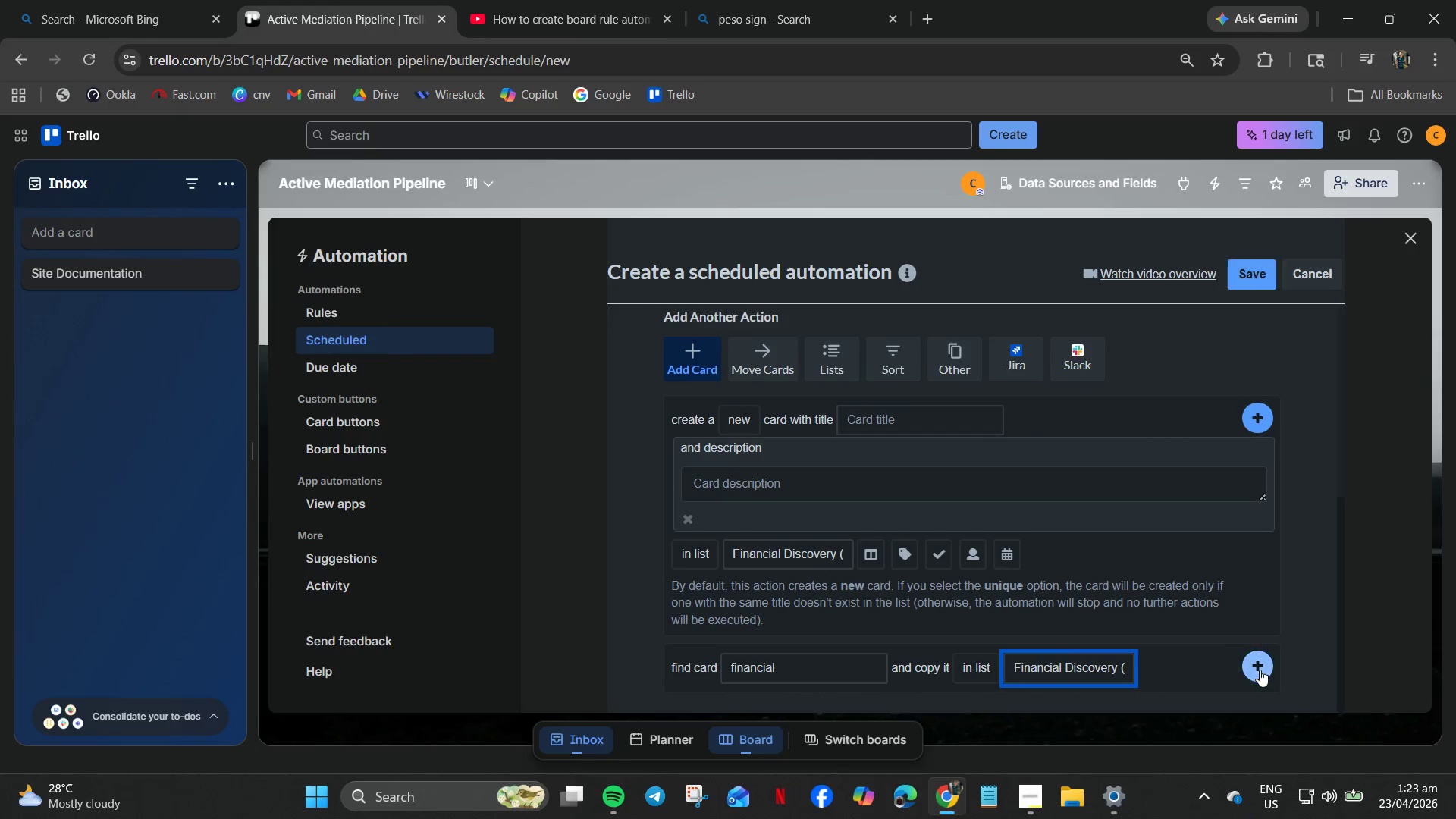 
scroll: coordinate [1011, 535], scroll_direction: up, amount: 6.0
 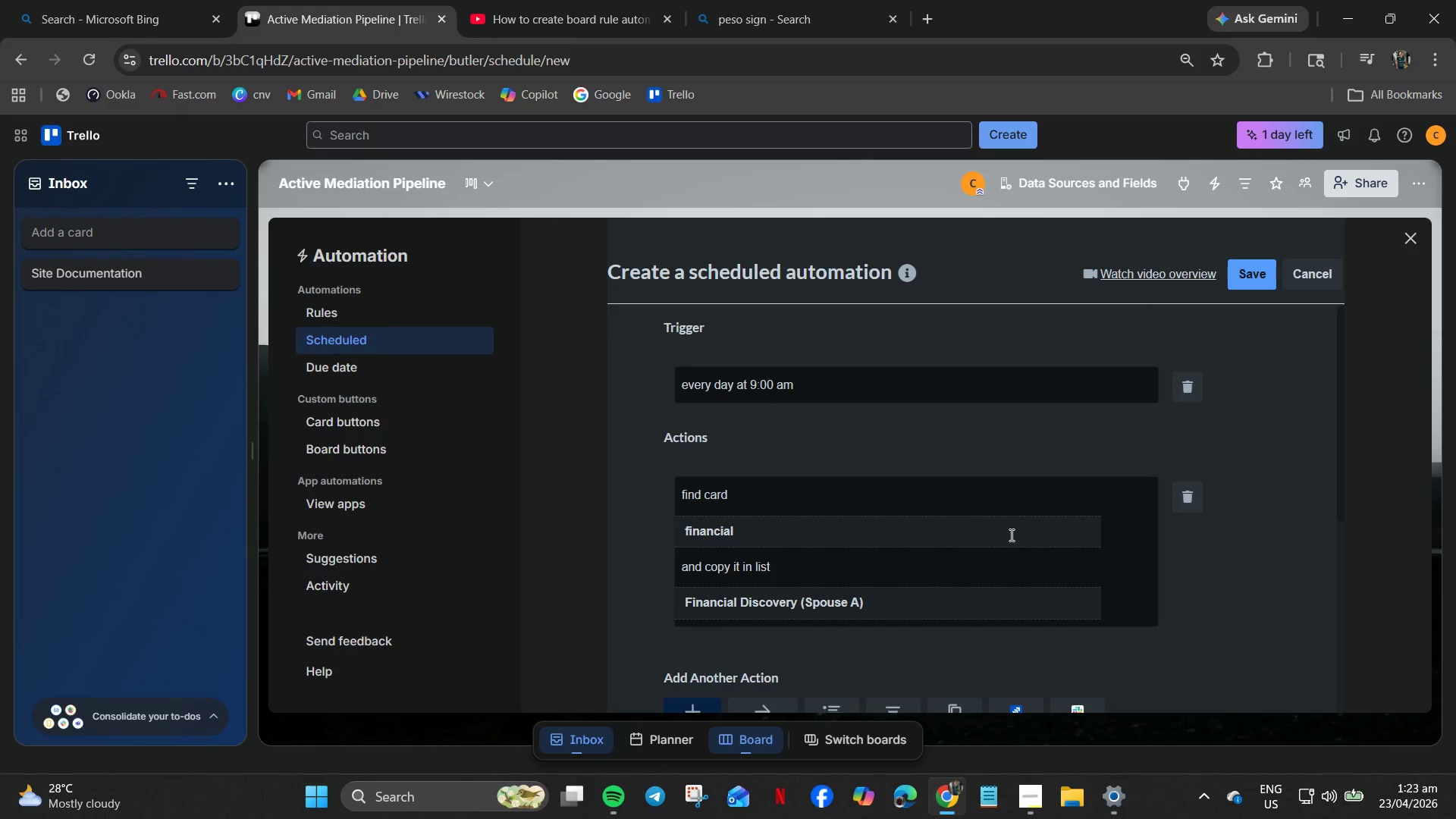 
left_click([1181, 498])
 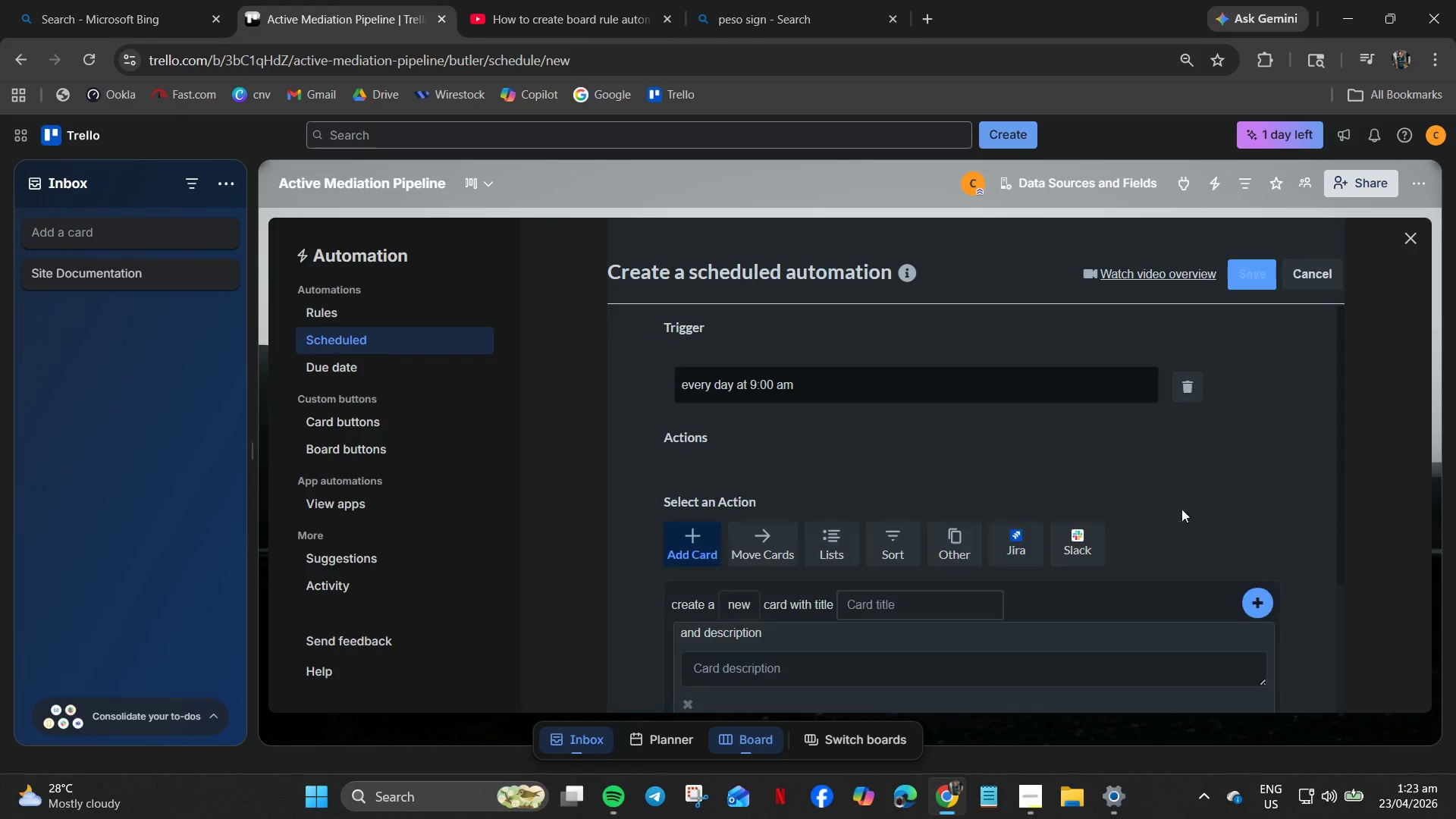 
scroll: coordinate [1178, 652], scroll_direction: down, amount: 4.0
 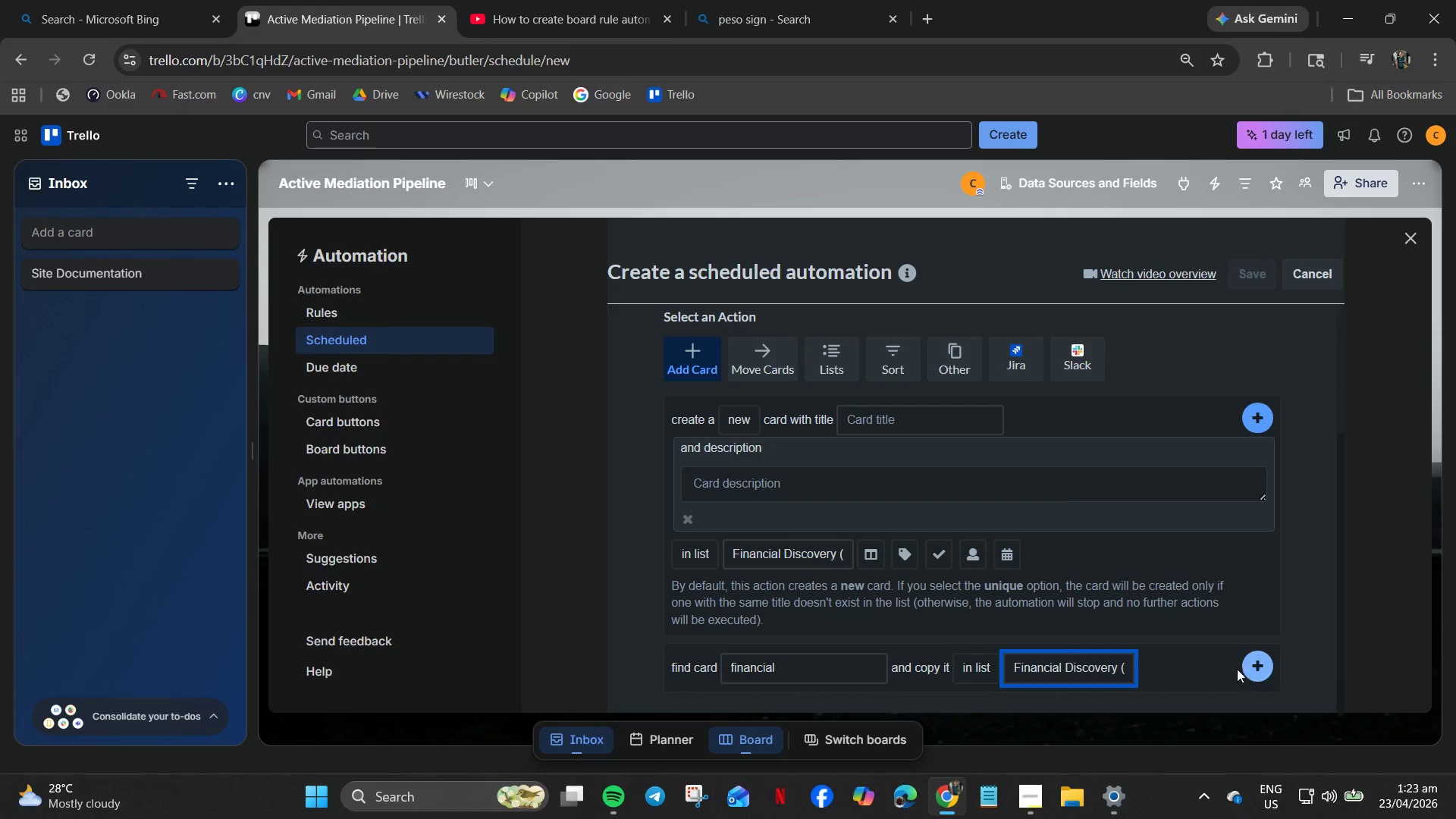 
left_click([1242, 667])
 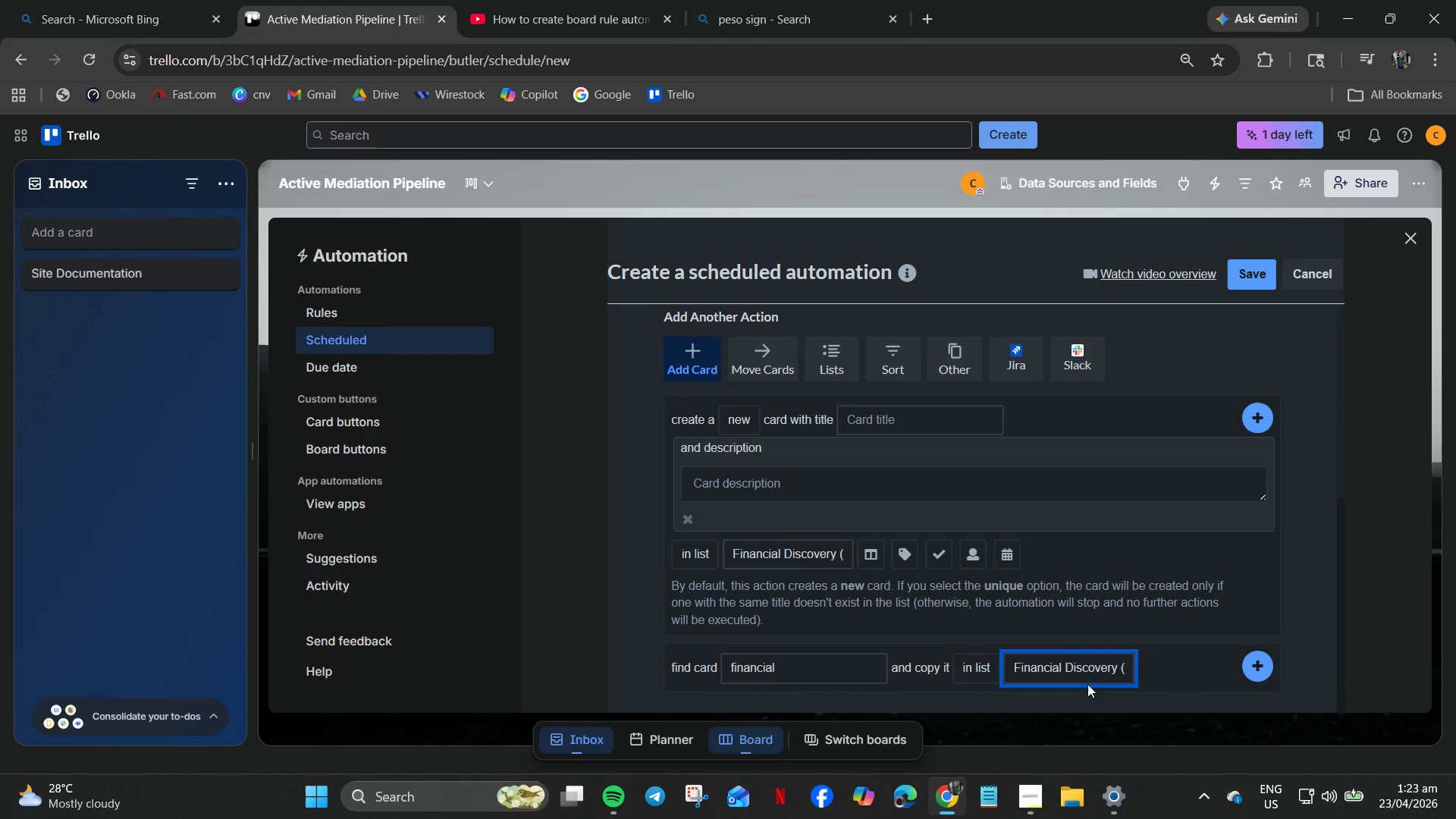 
left_click([1089, 668])
 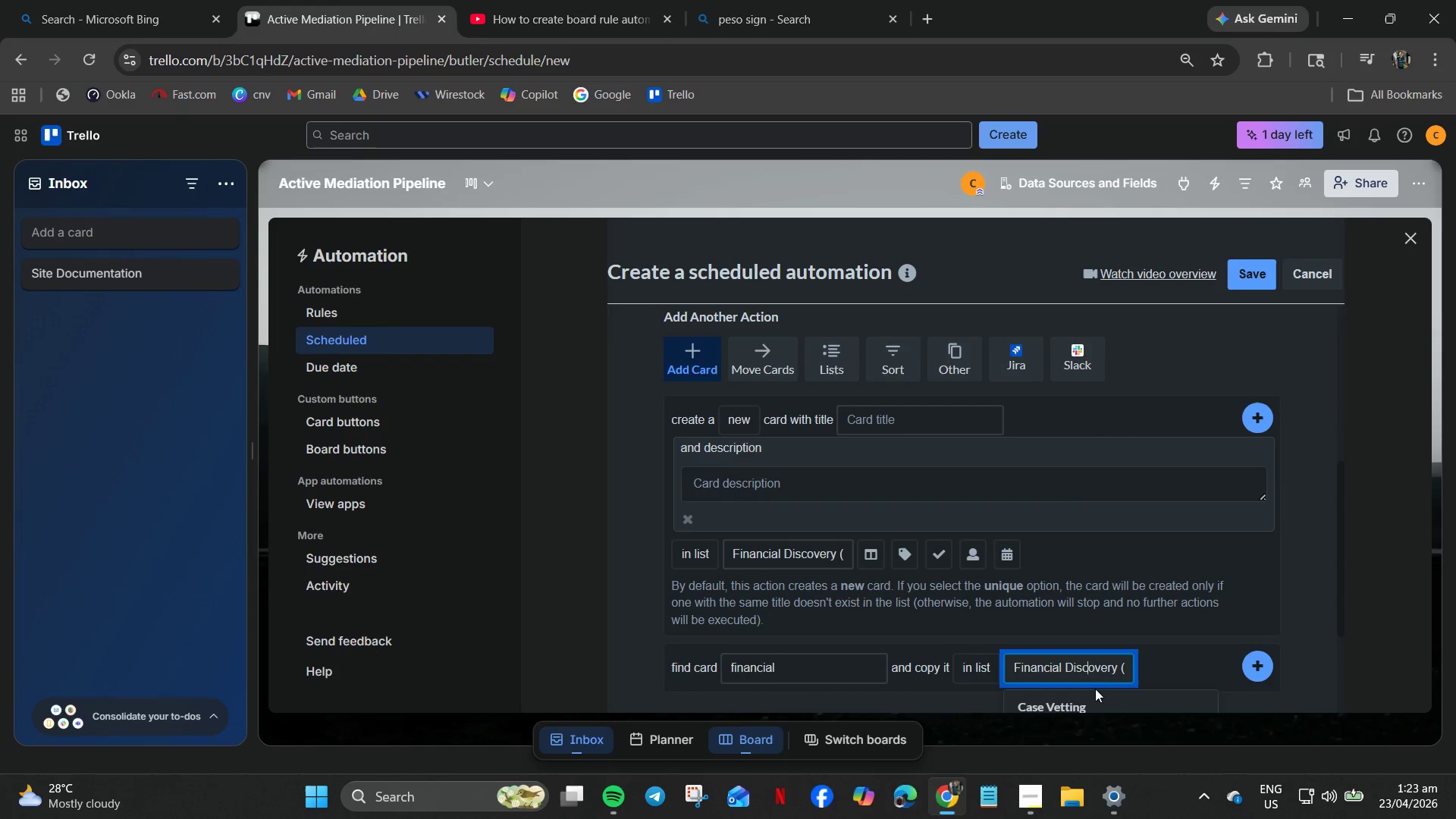 
scroll: coordinate [1096, 695], scroll_direction: down, amount: 3.0
 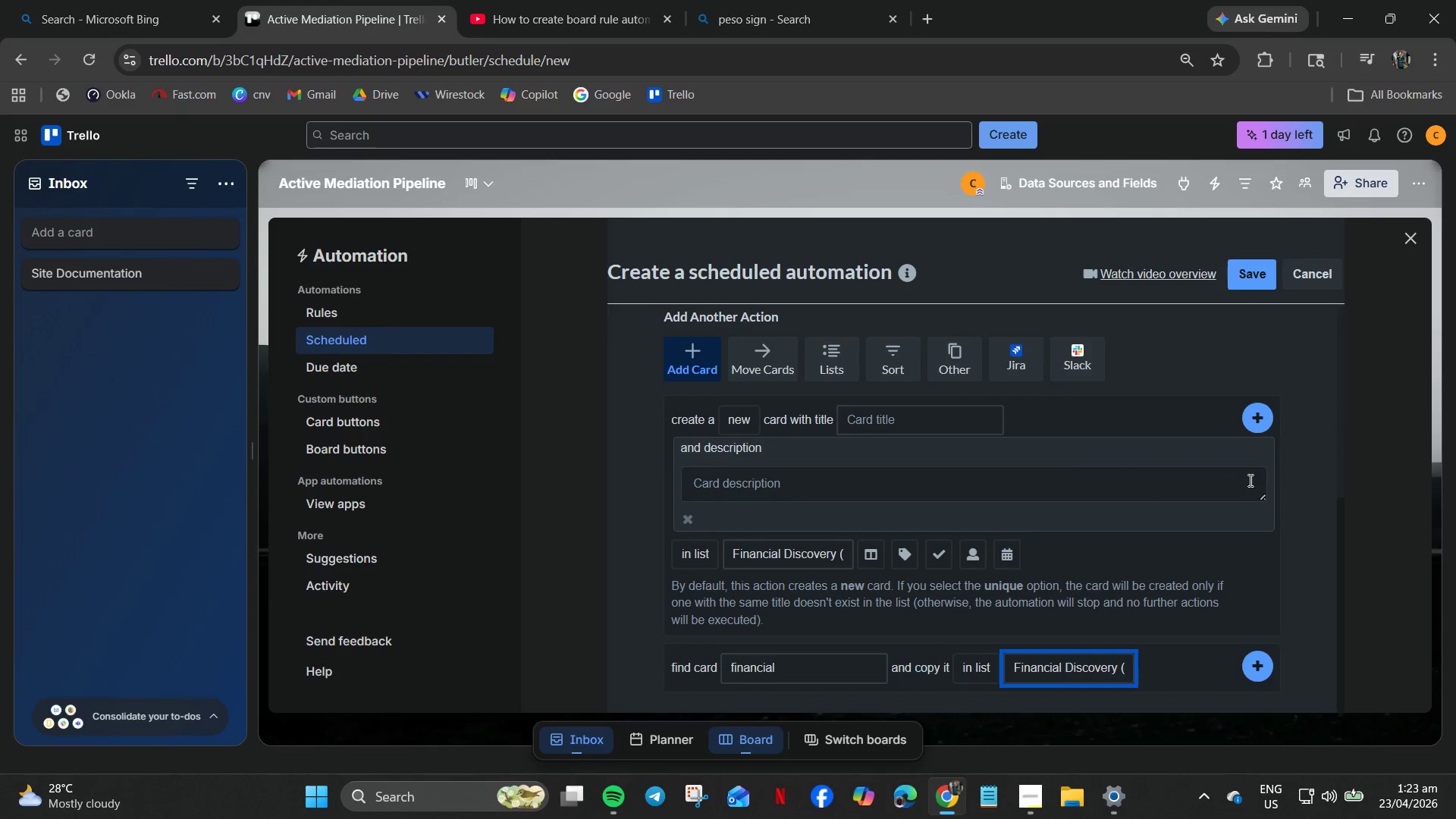 
left_click([1254, 662])
 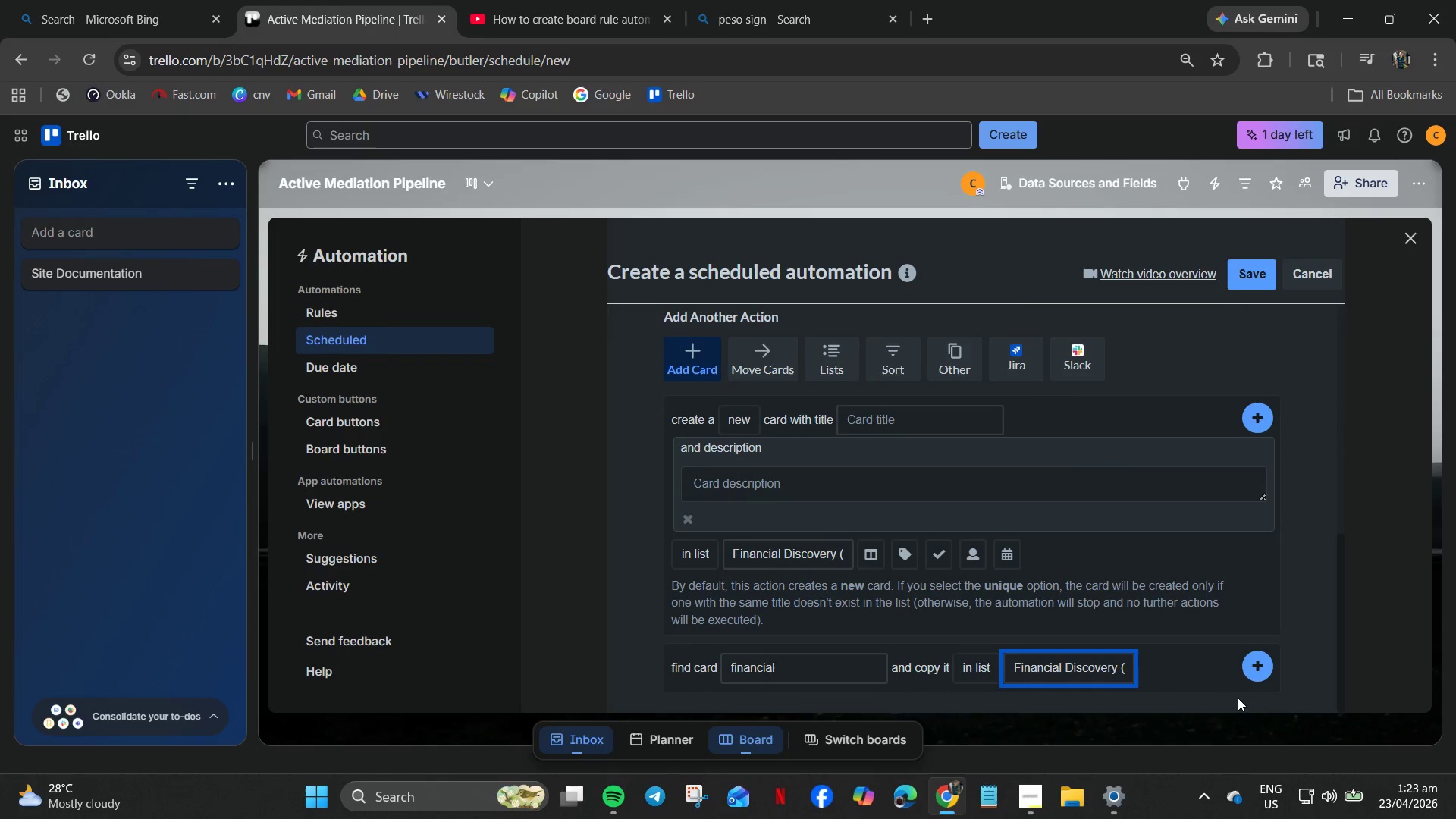 
scroll: coordinate [1131, 697], scroll_direction: up, amount: 4.0
 